 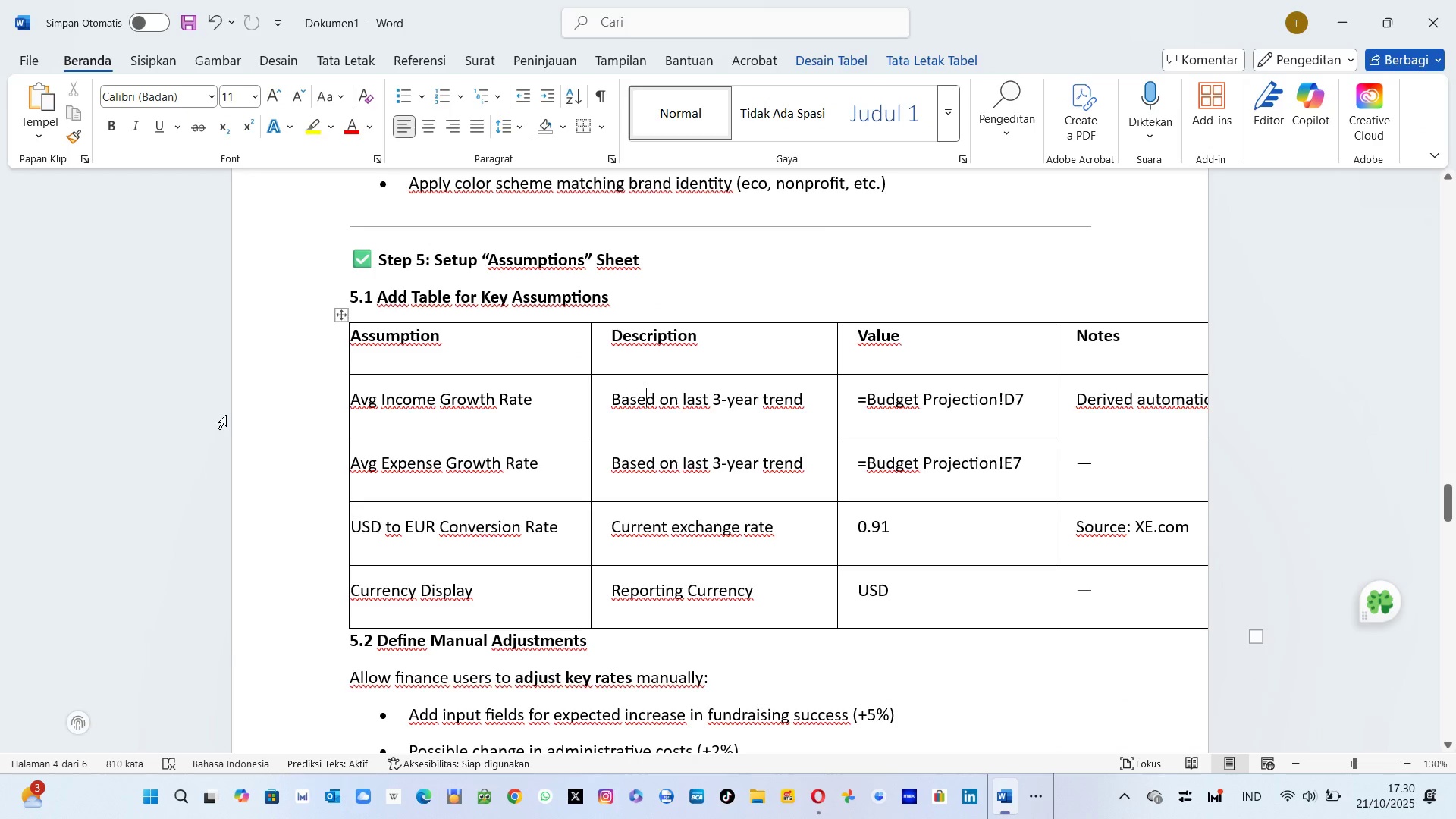 
key(Tab)
type(EUR )
 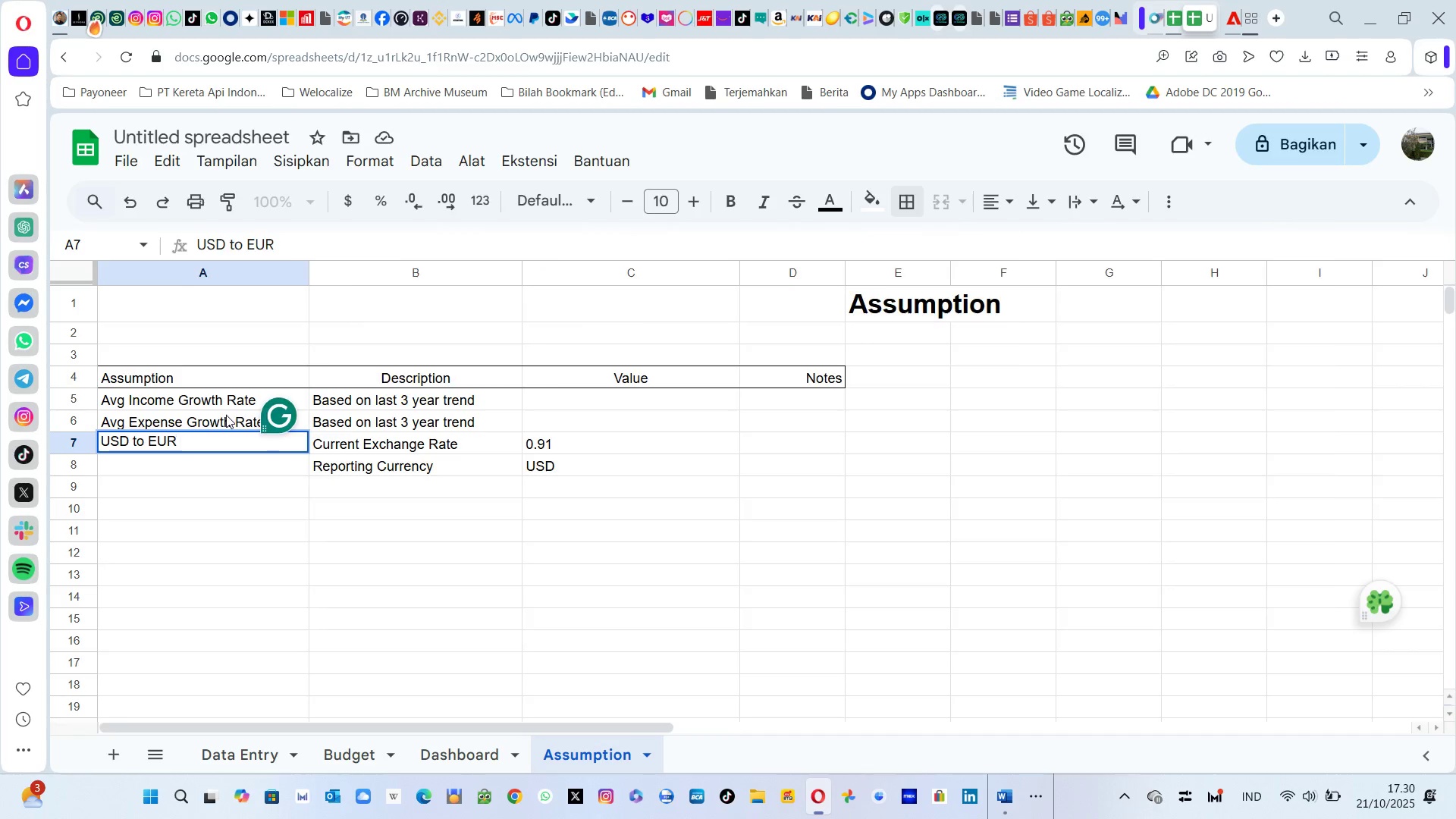 
 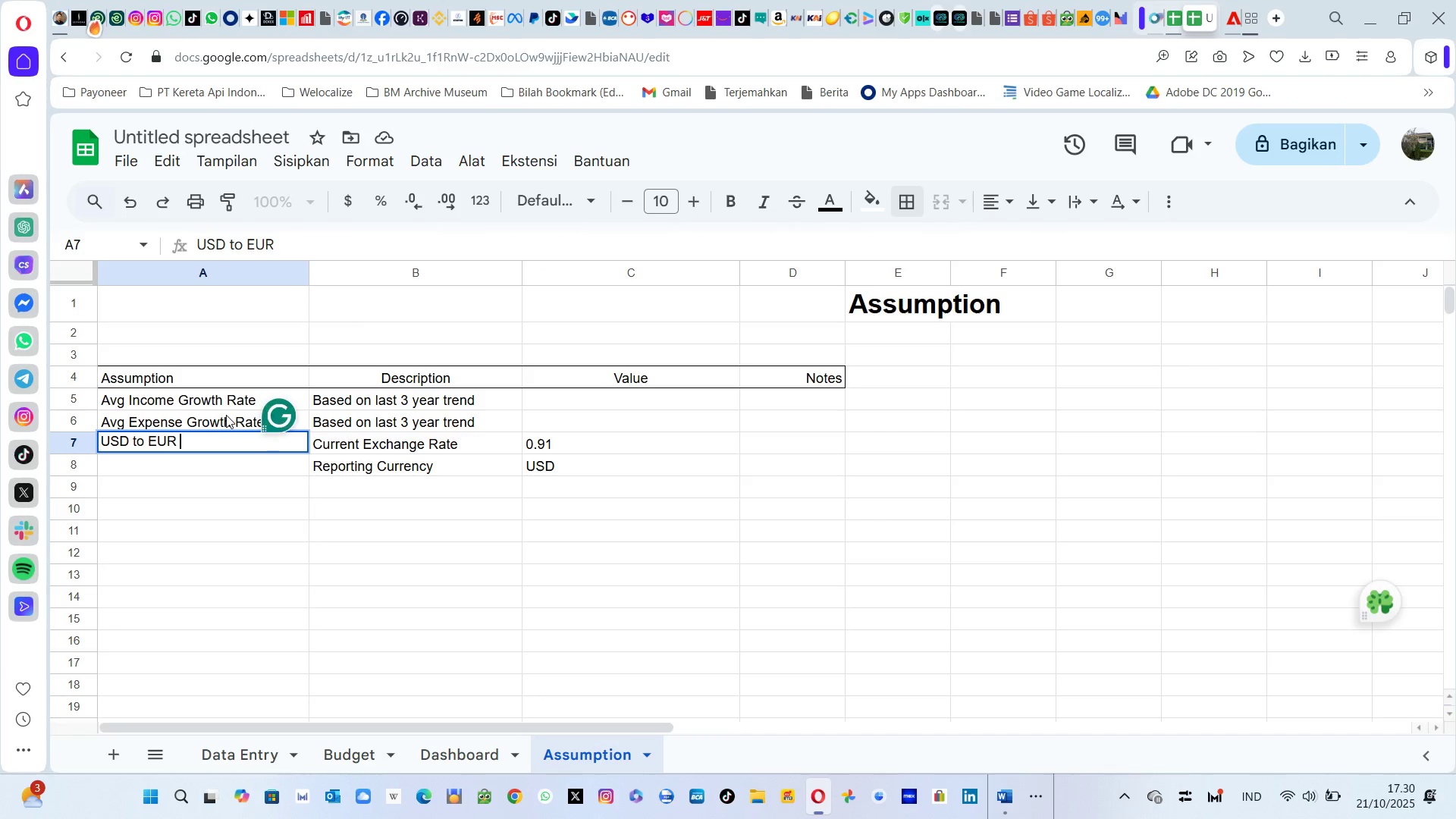 
key(Alt+AltLeft)
 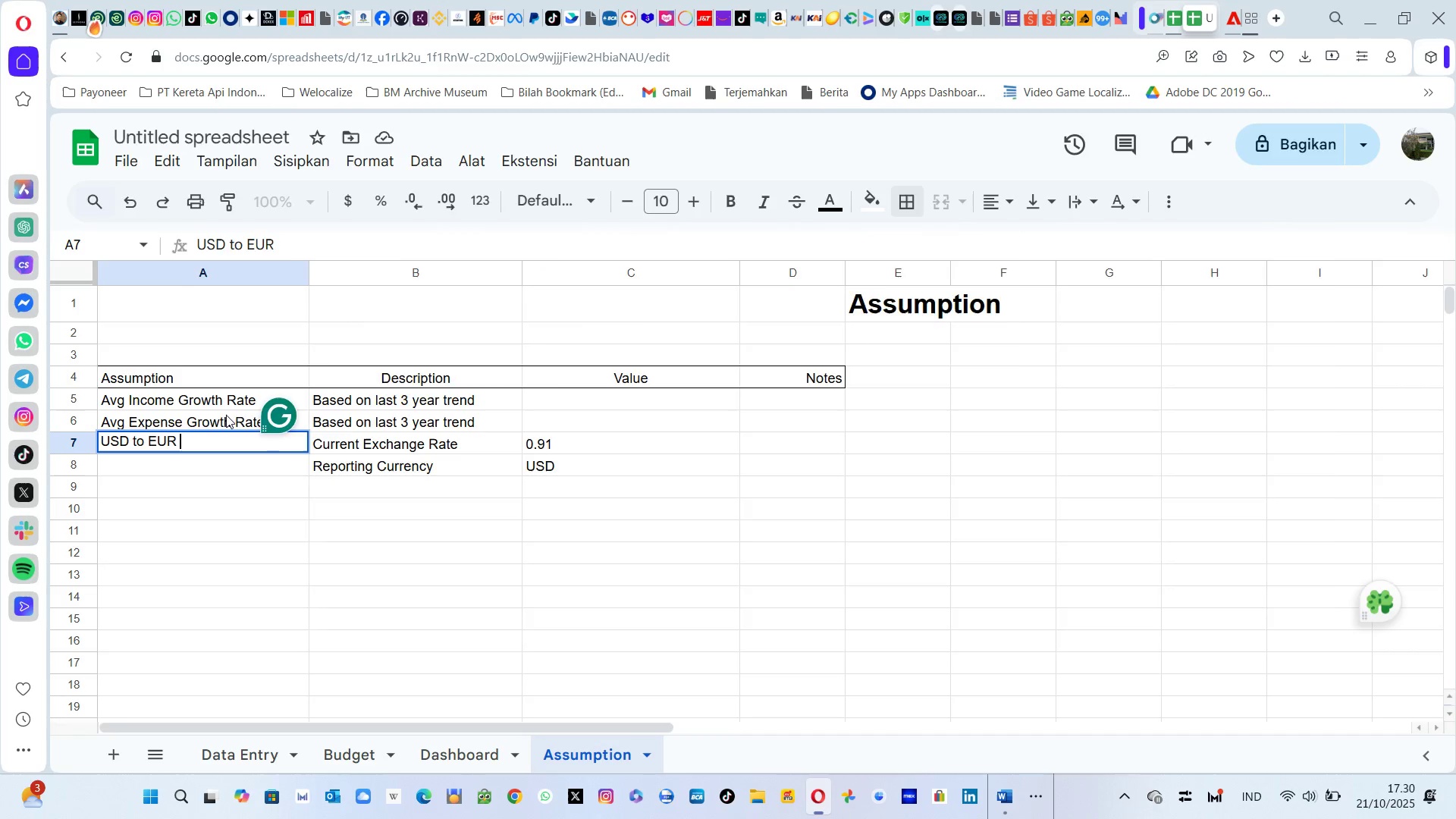 
key(Alt+Tab)
 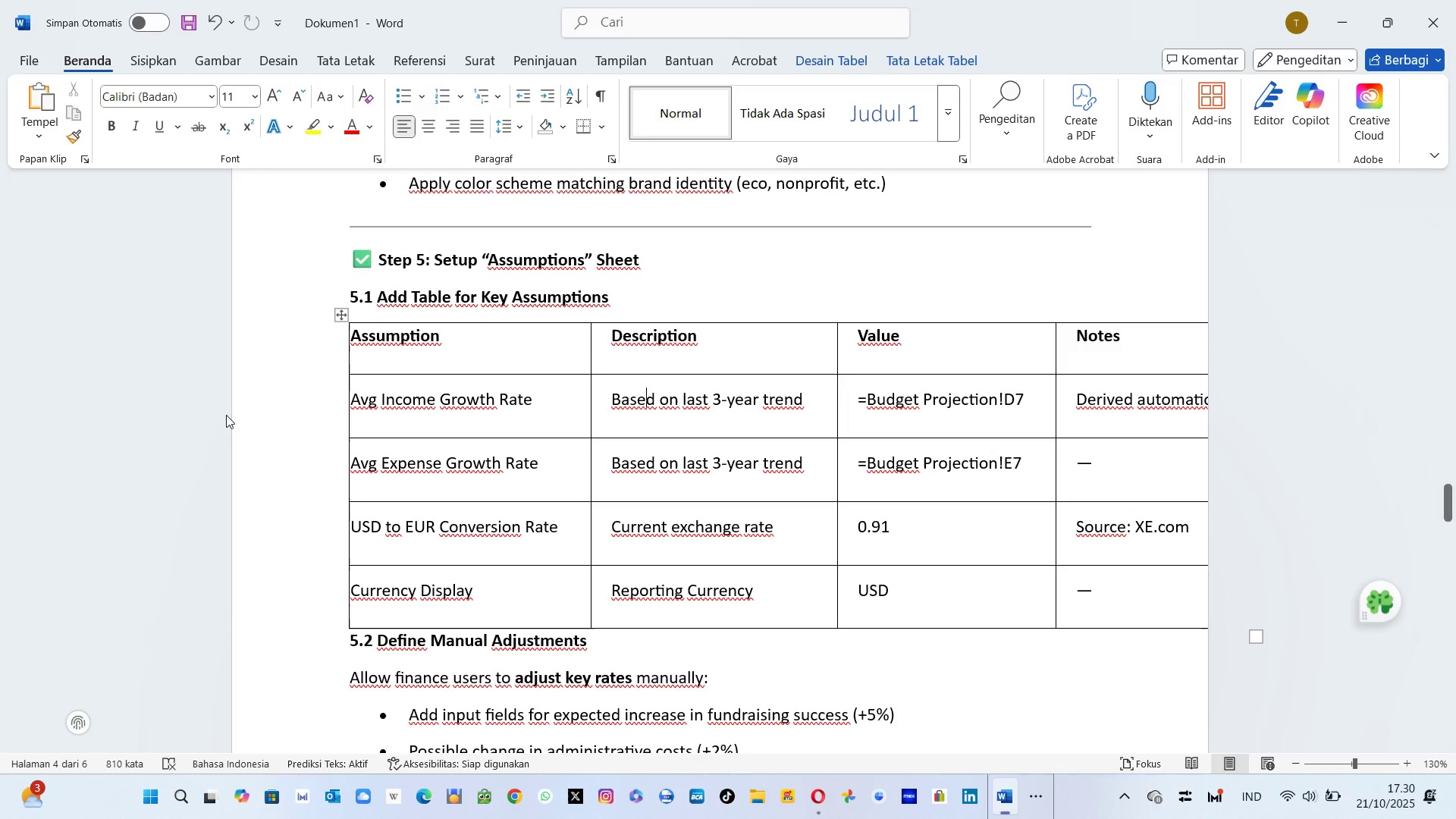 
key(Alt+AltLeft)
 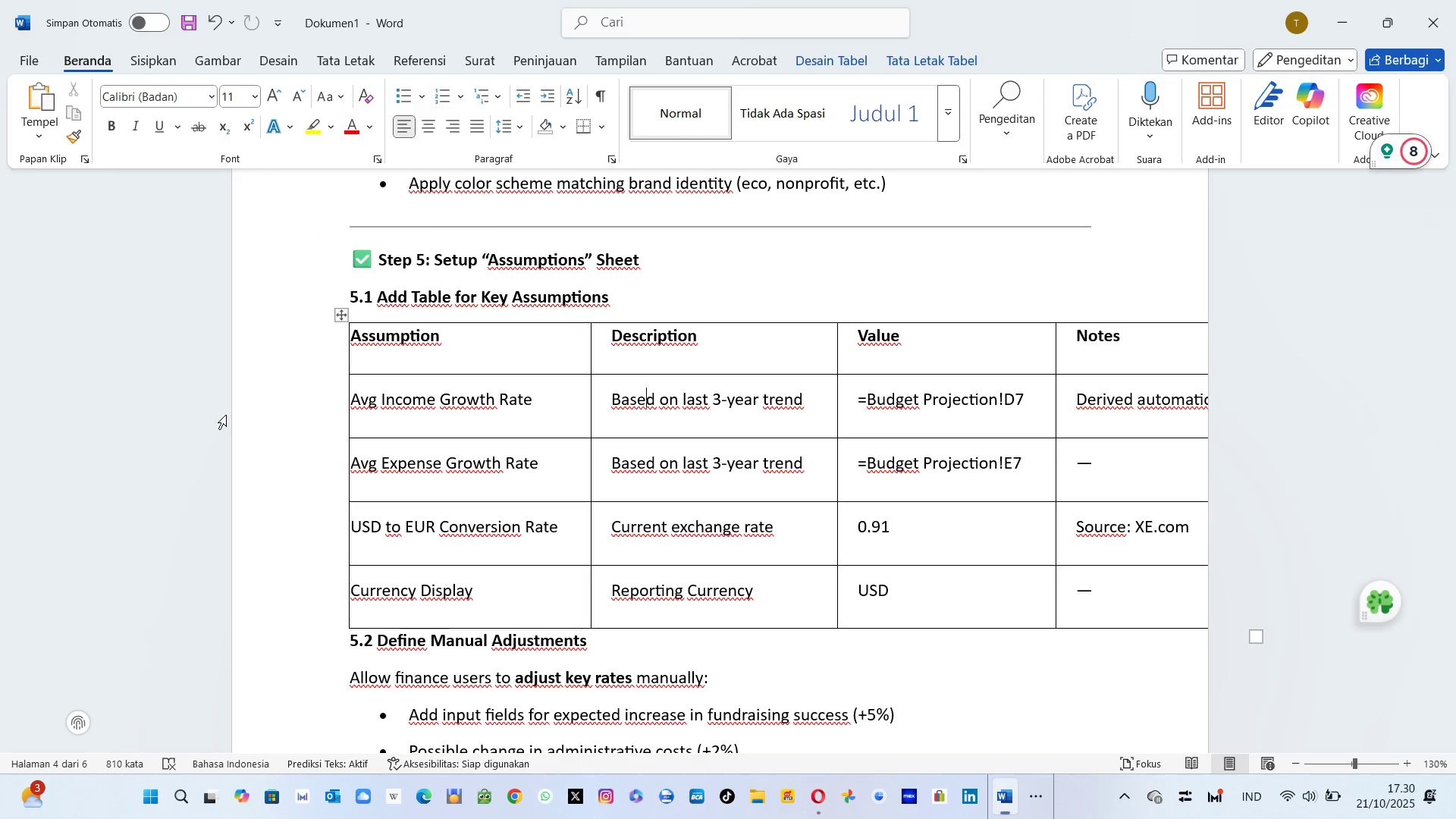 
key(Tab)
type(Conversion Rate)
 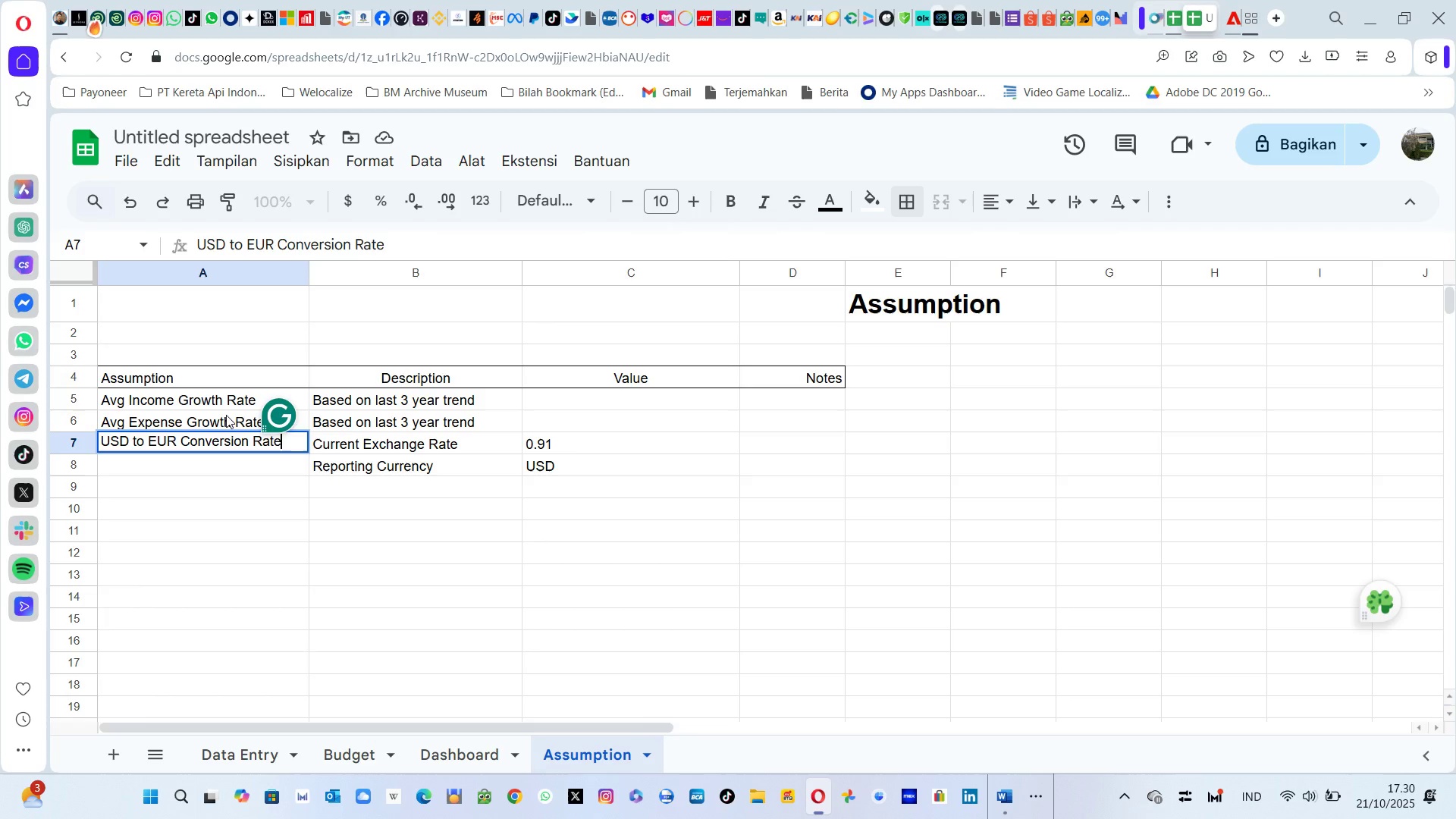 
key(Enter)
 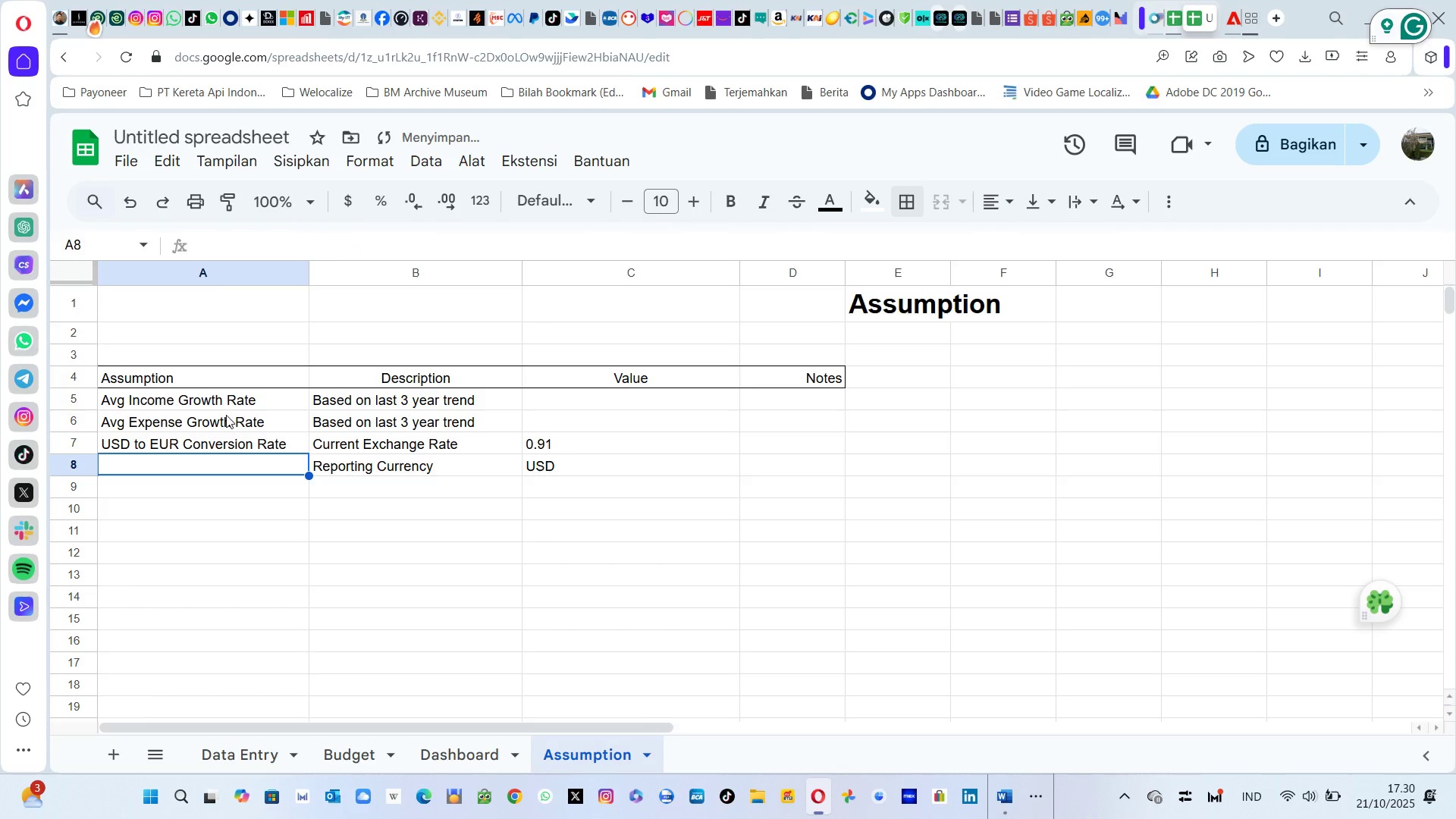 
key(Alt+AltLeft)
 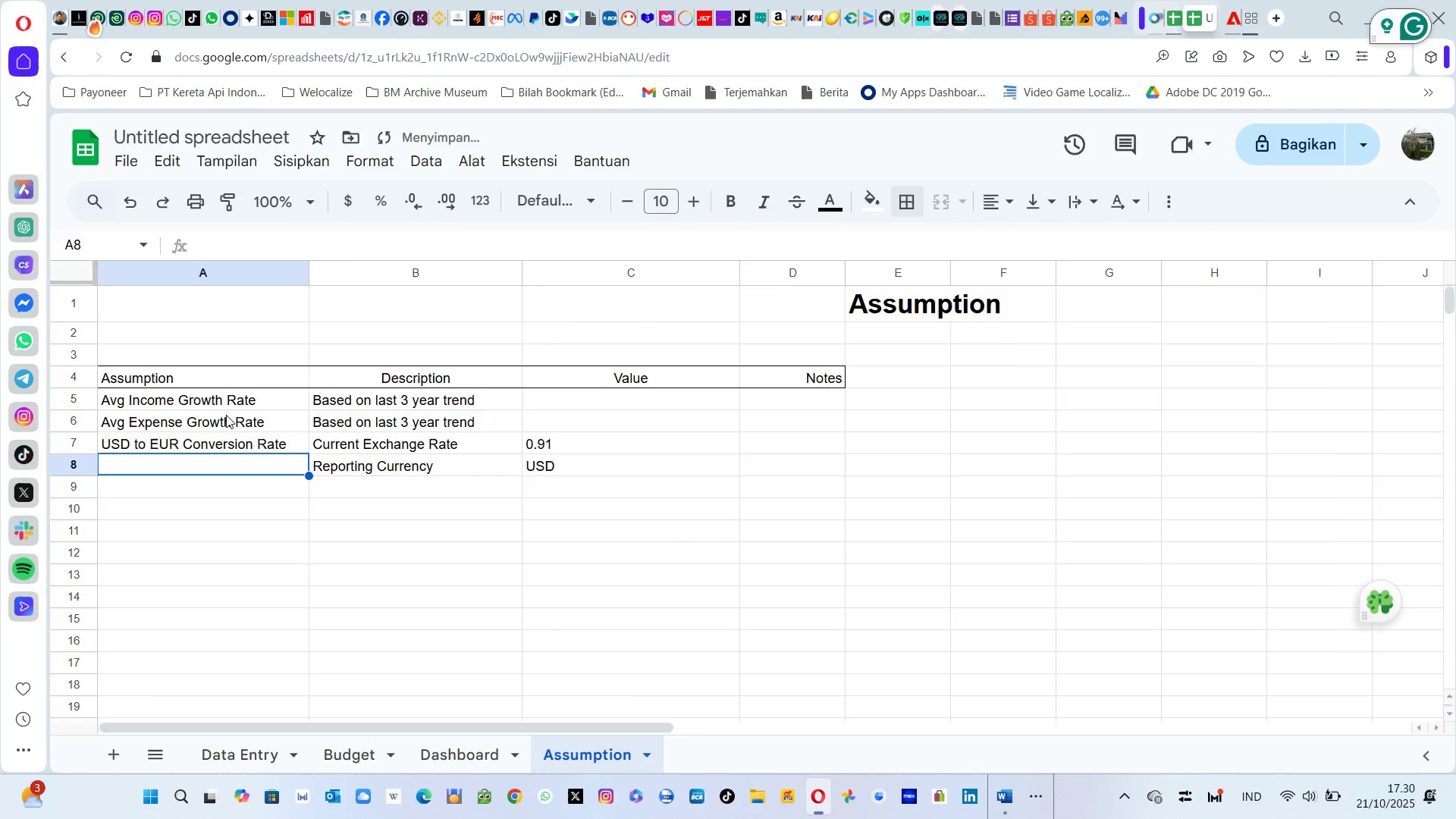 
key(Tab)
key(Tab)
type(Currency Displat)
key(Backspace)
type(y)
 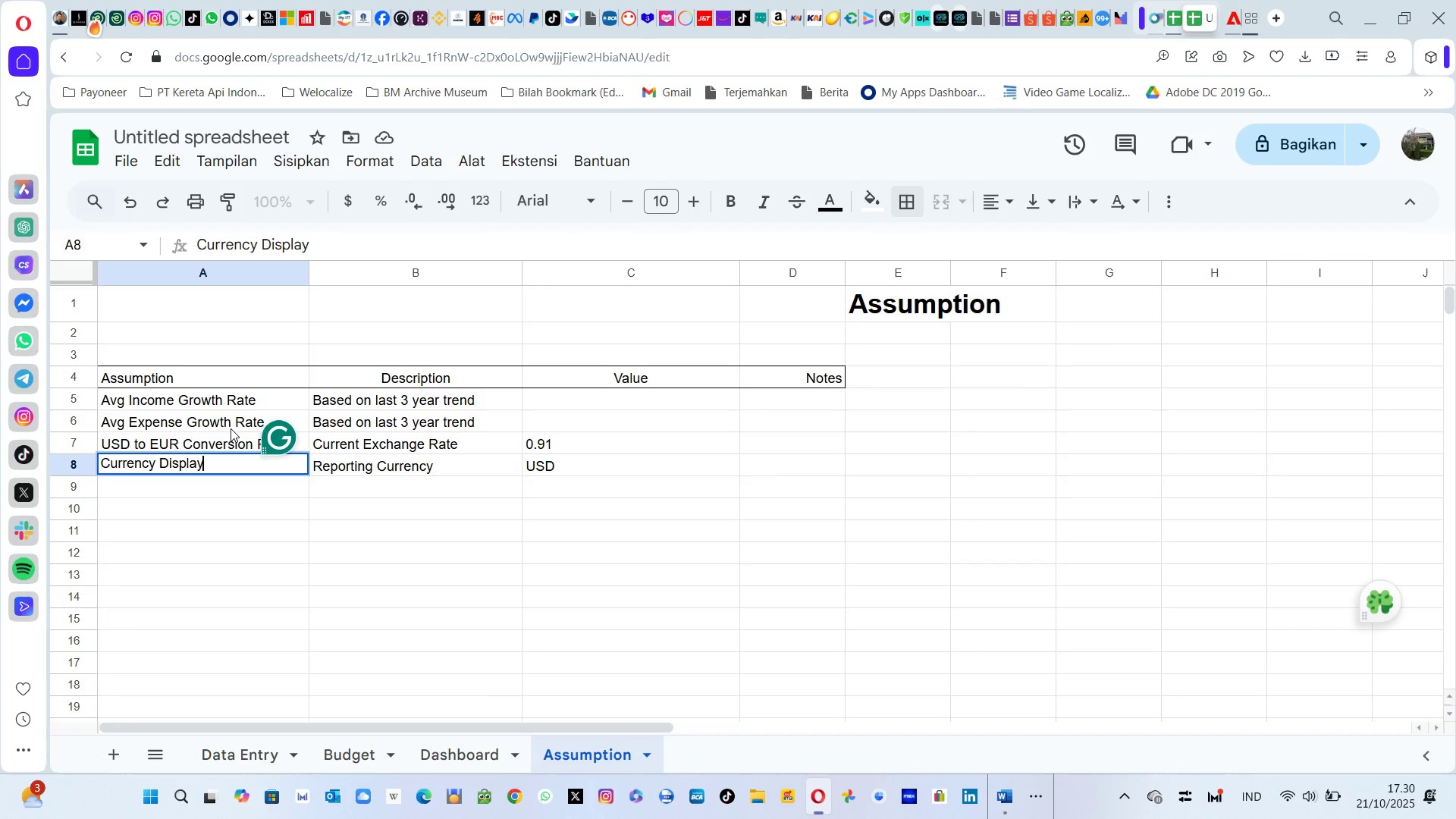 
hold_key(key=AltLeft, duration=0.55)
 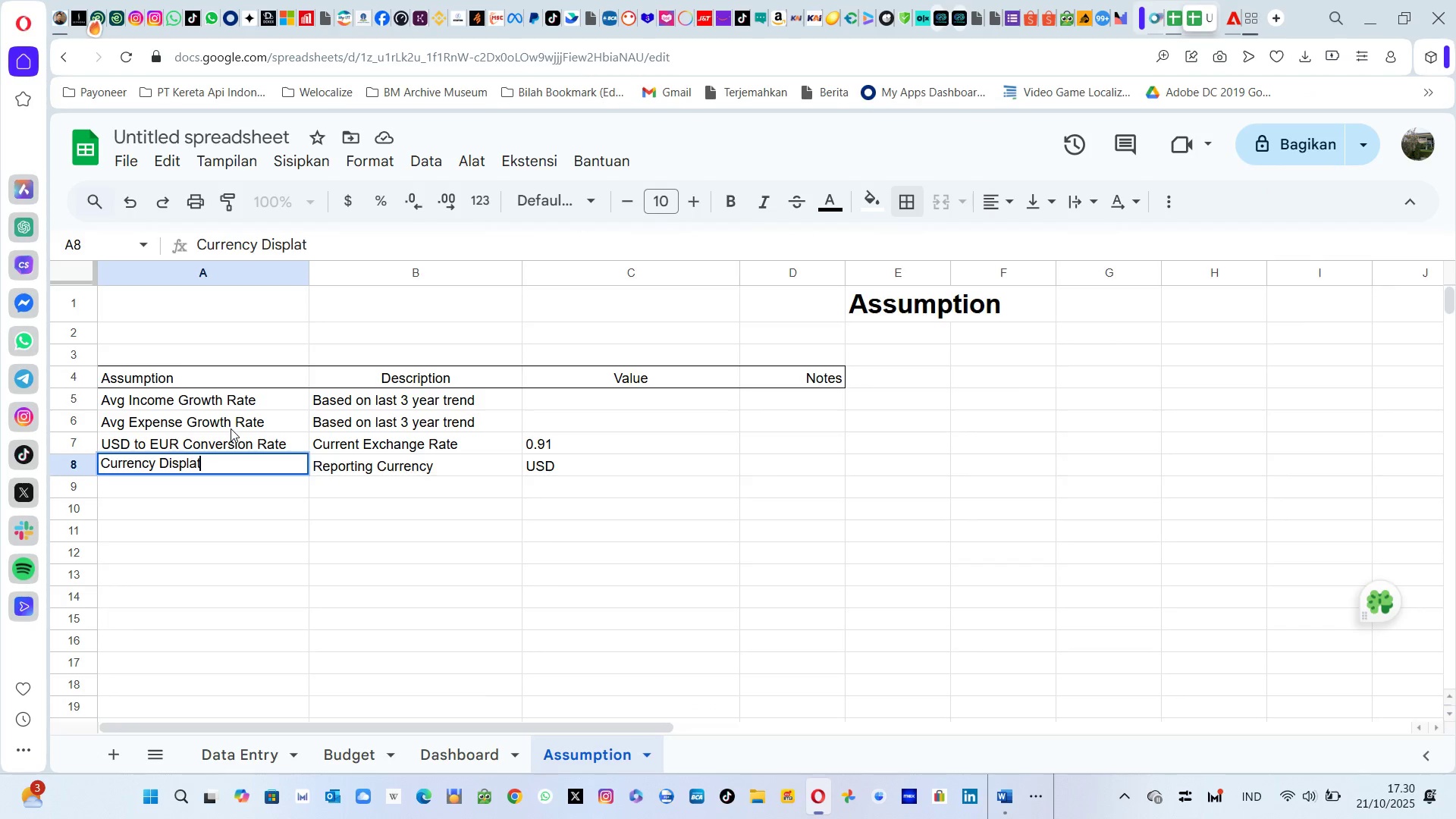 
key(ArrowDown)
 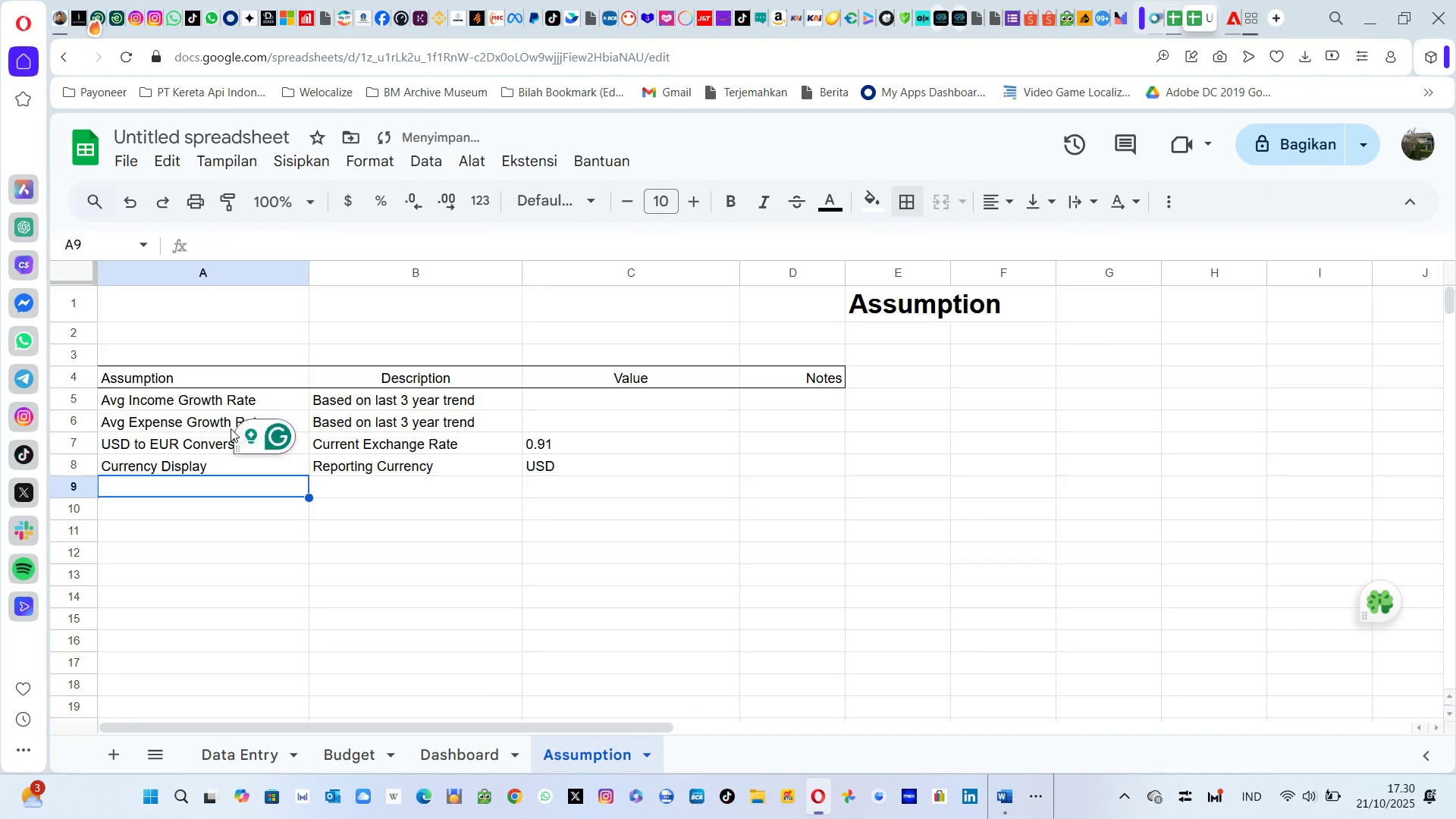 
key(ArrowDown)
 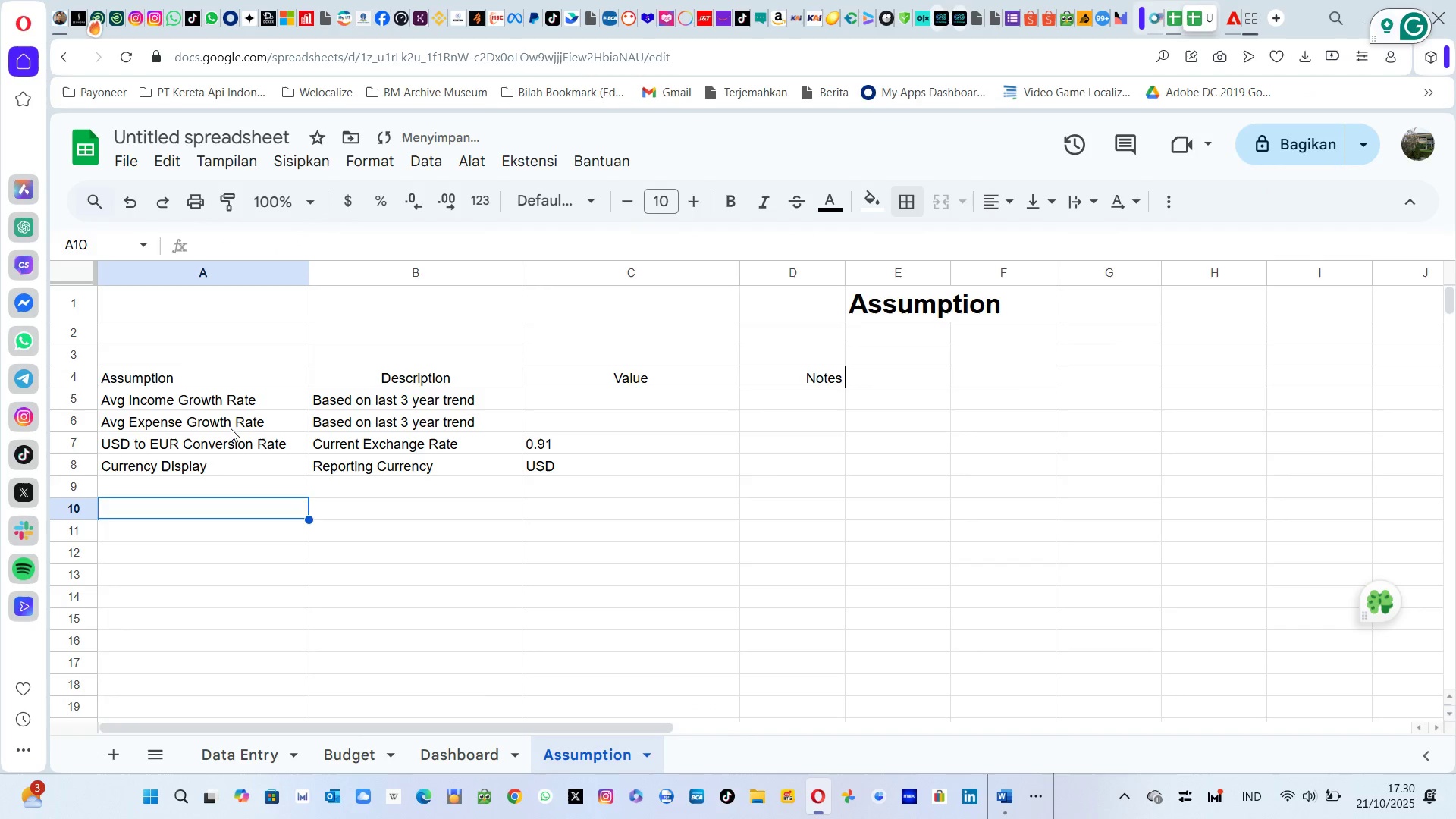 
key(ArrowUp)
 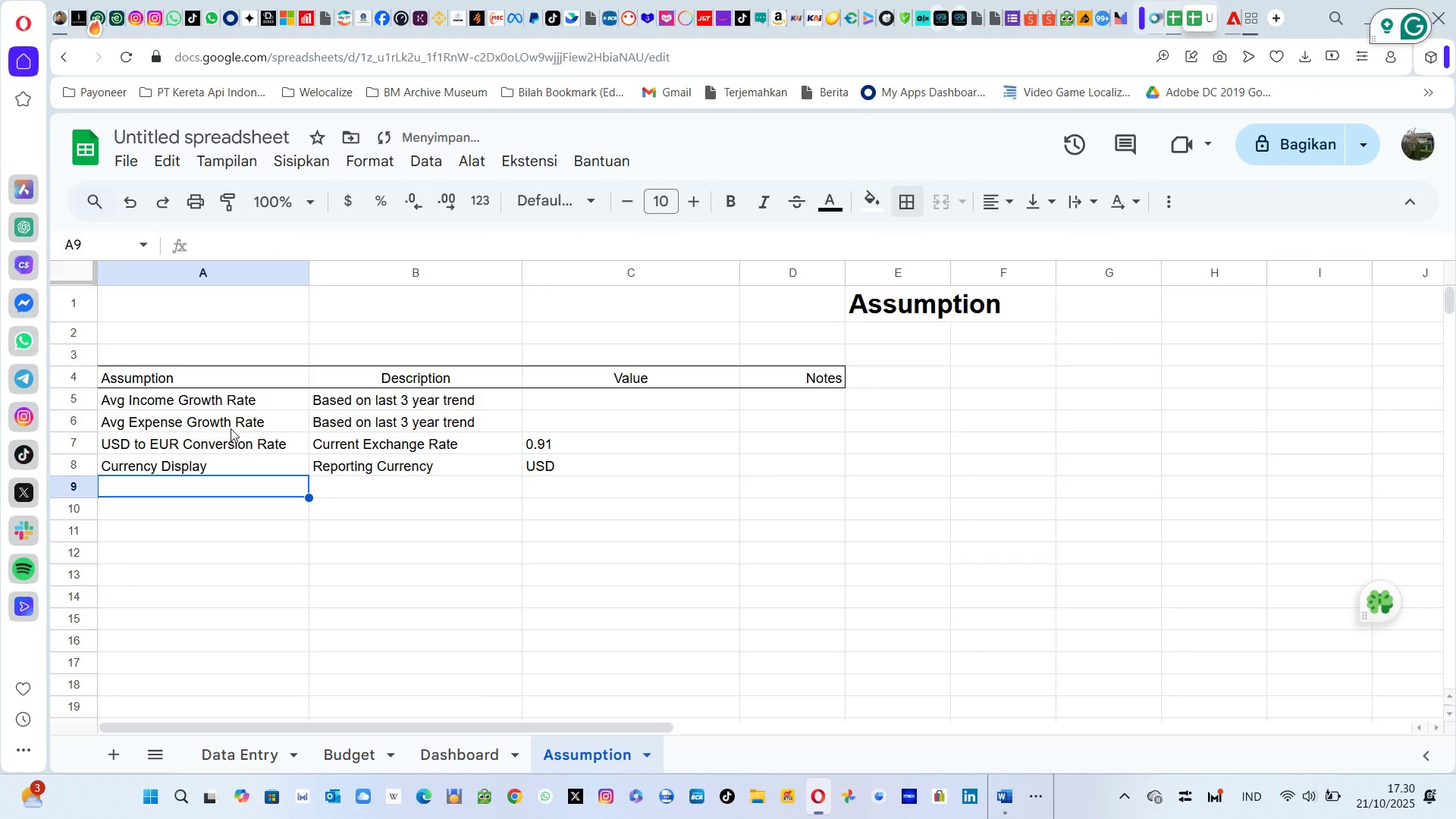 
key(Alt+AltLeft)
 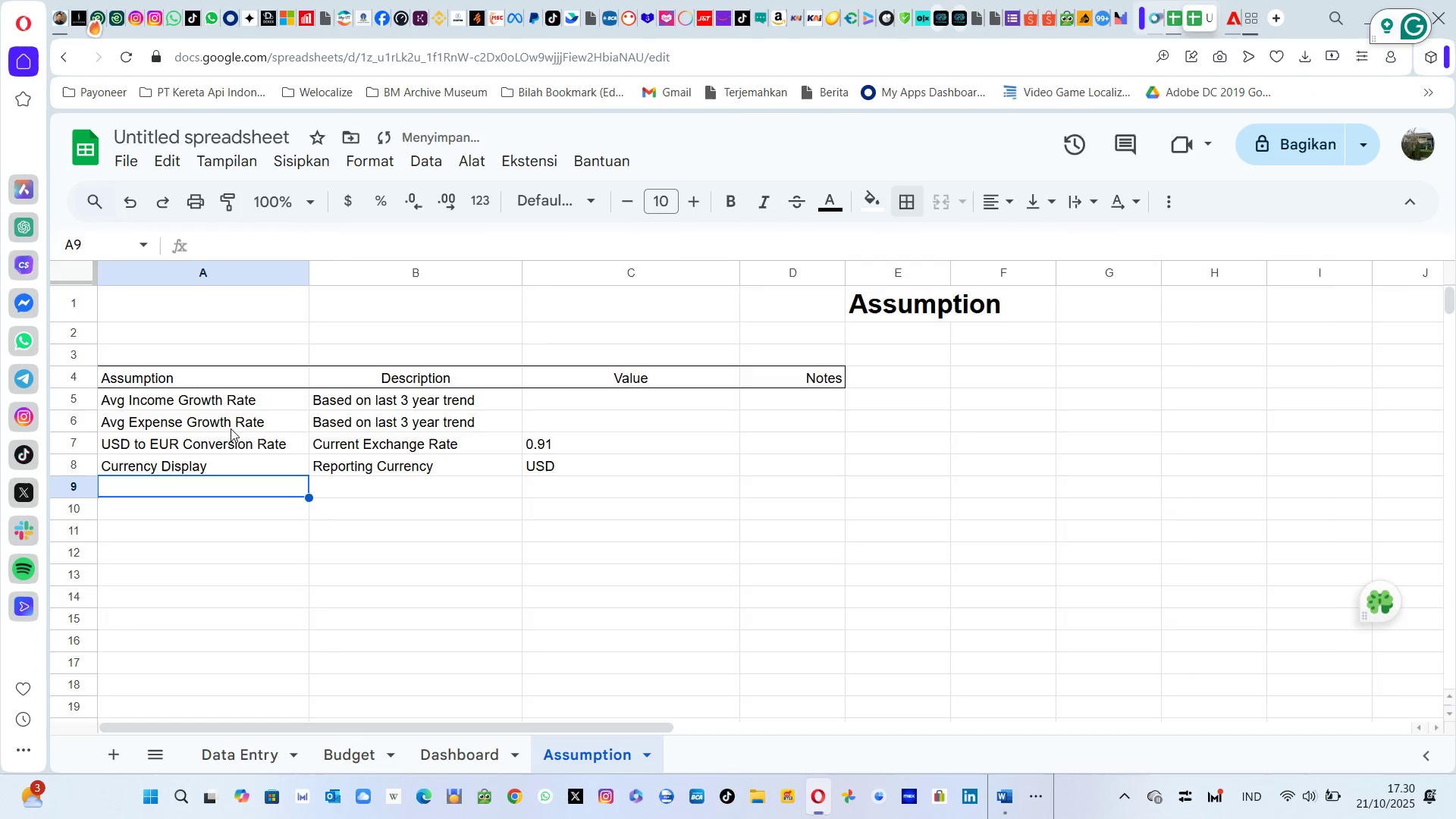 
key(Alt+Tab)
 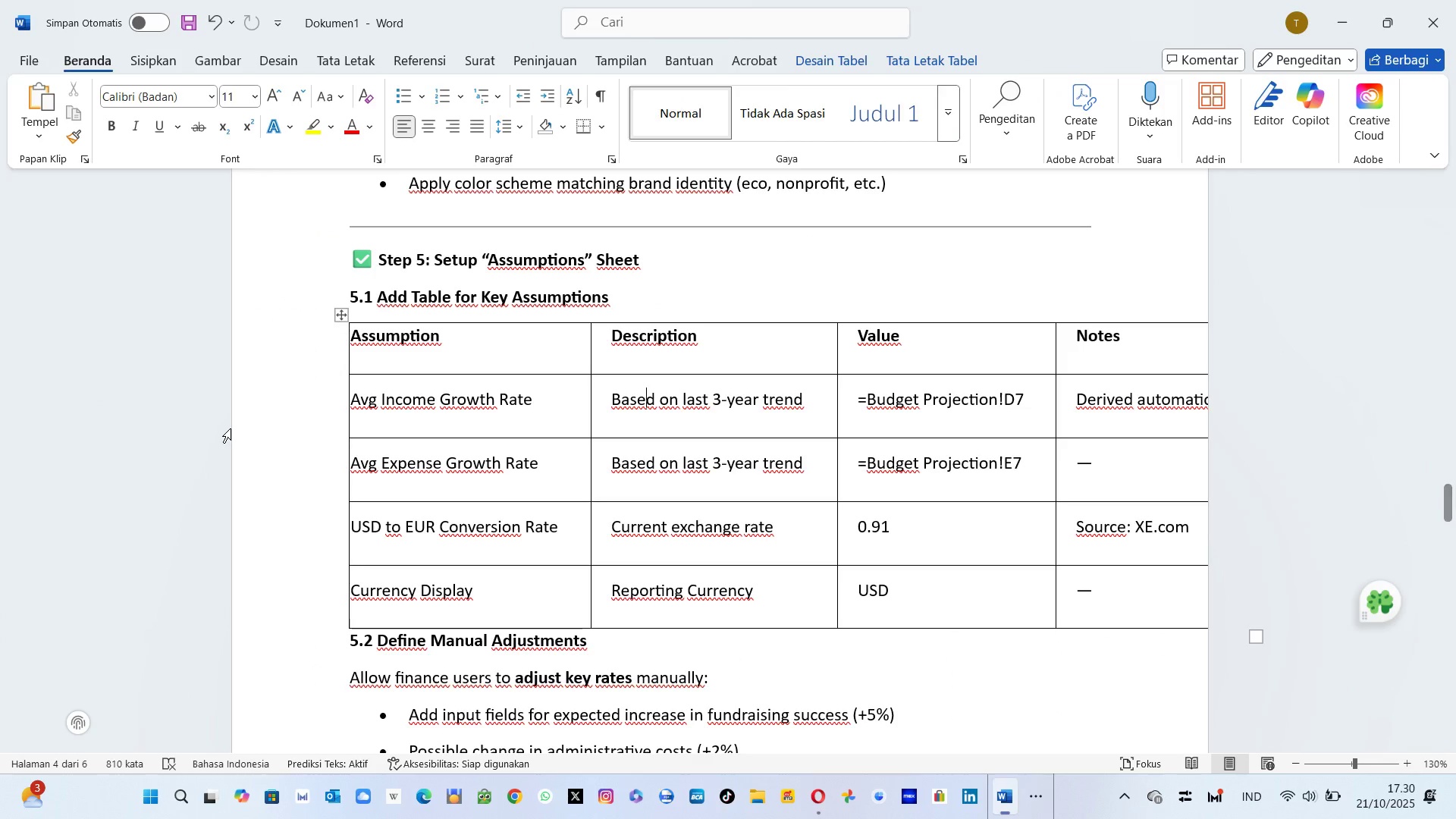 
key(Alt+AltLeft)
 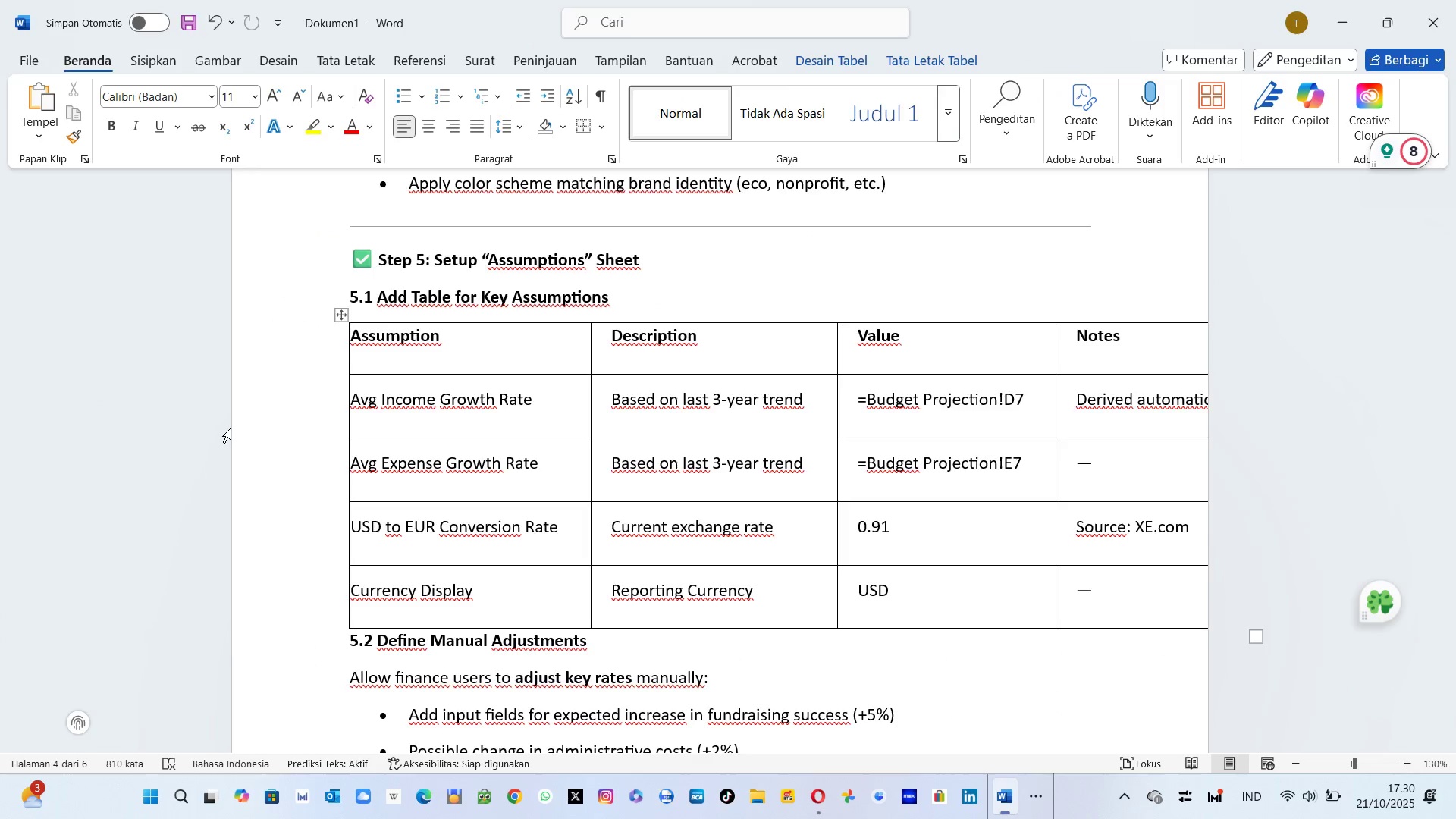 
key(Alt+Tab)
 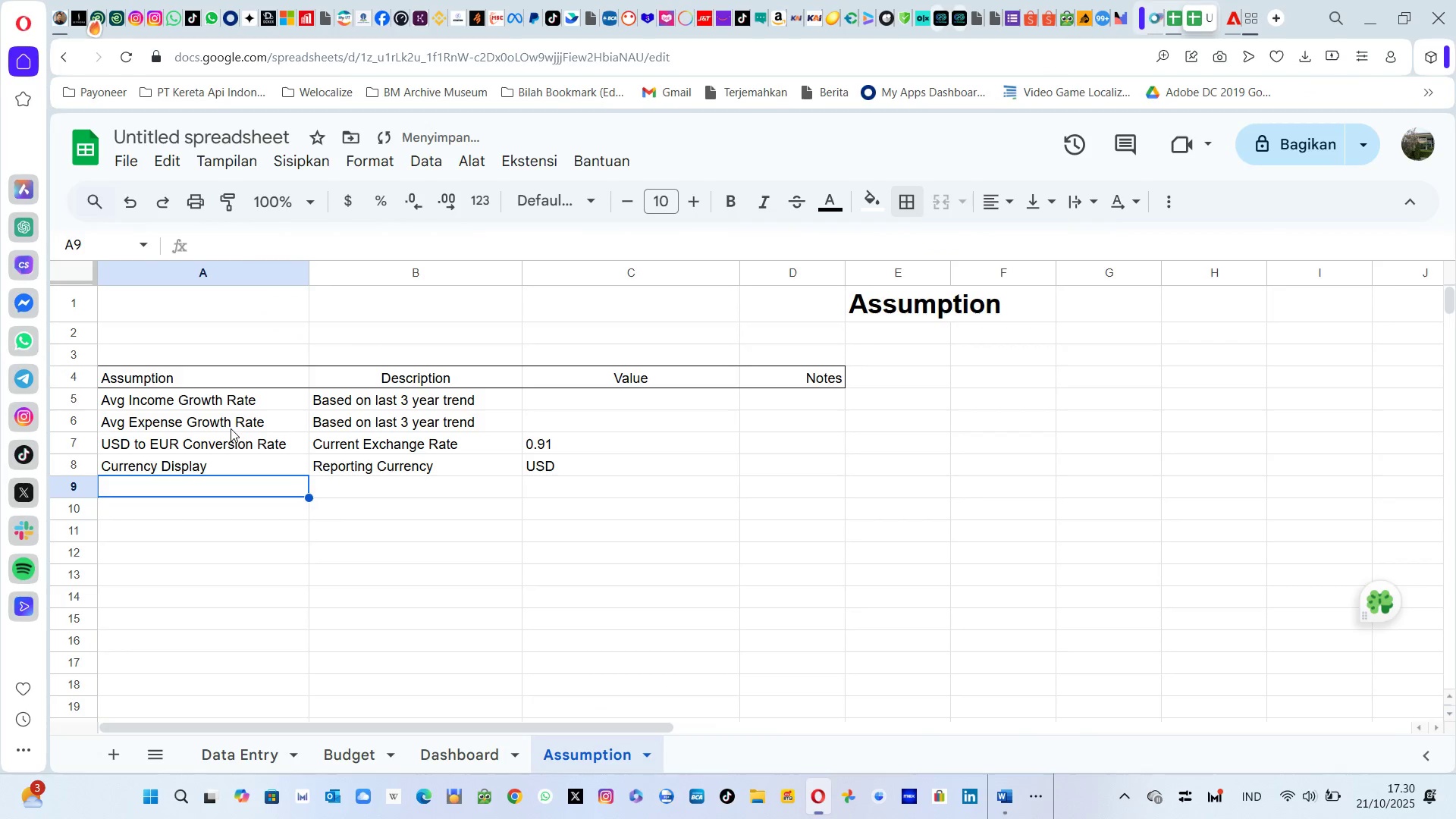 
key(ArrowUp)
 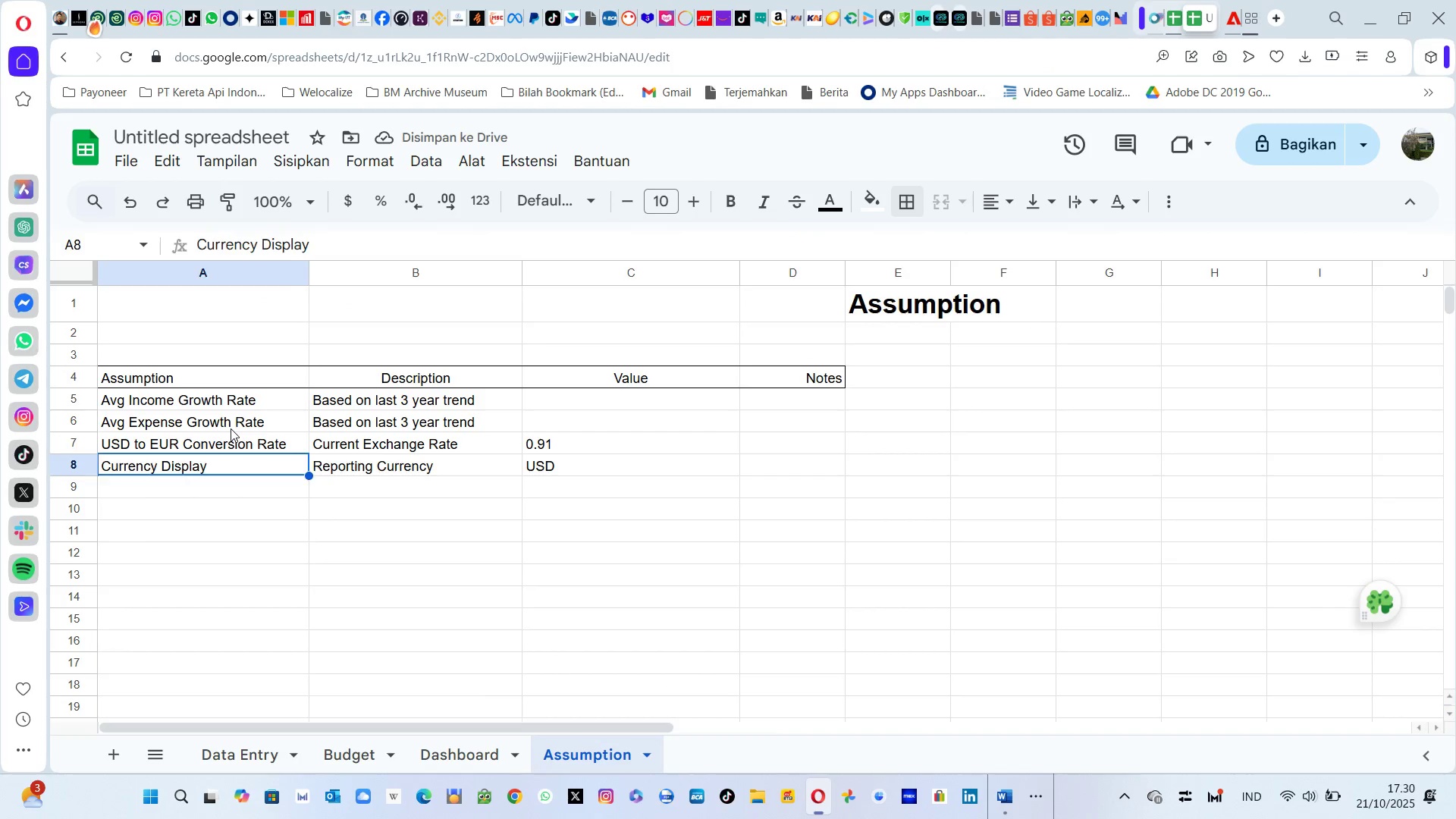 
key(ArrowRight)
 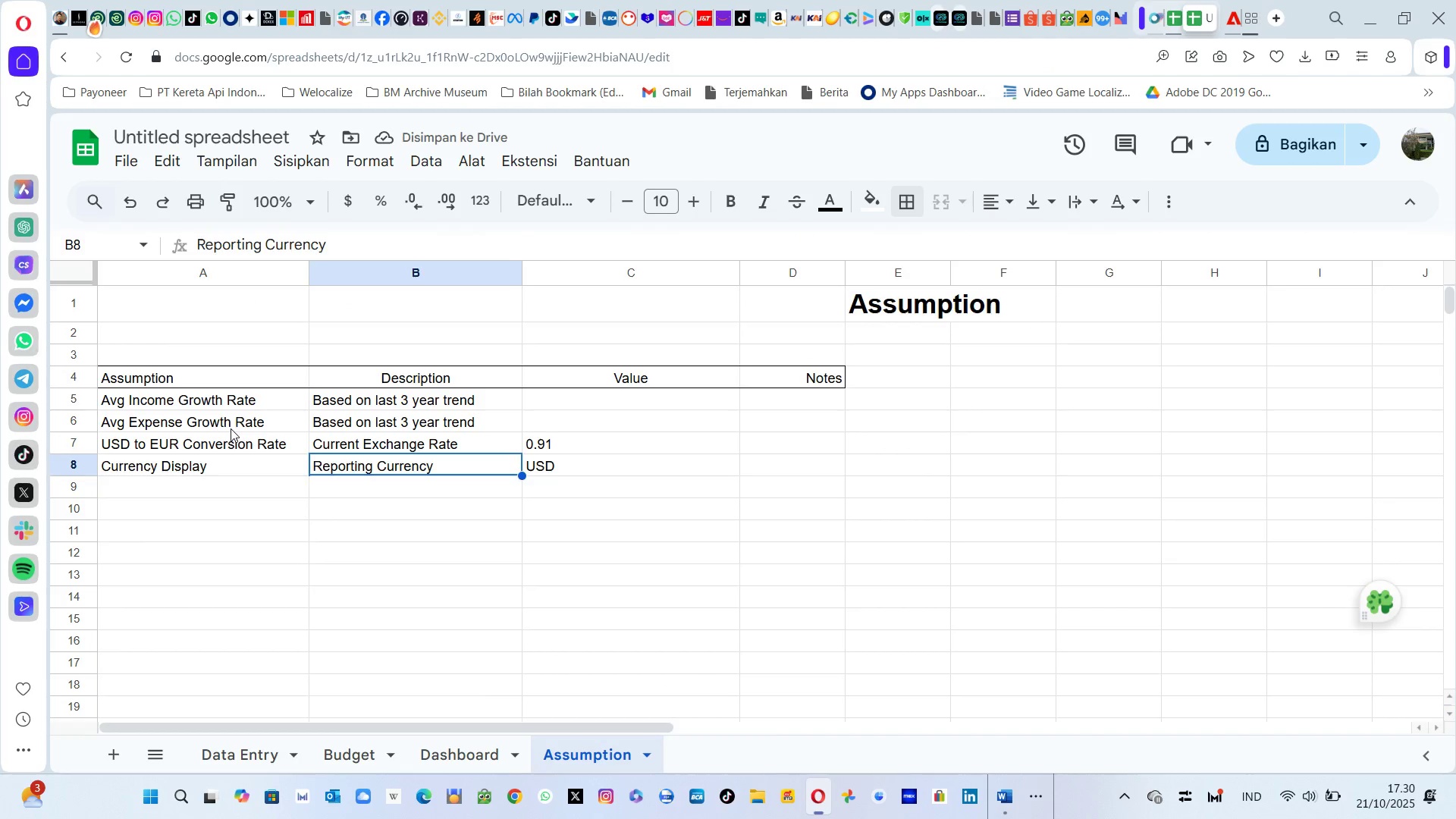 
key(ArrowRight)
 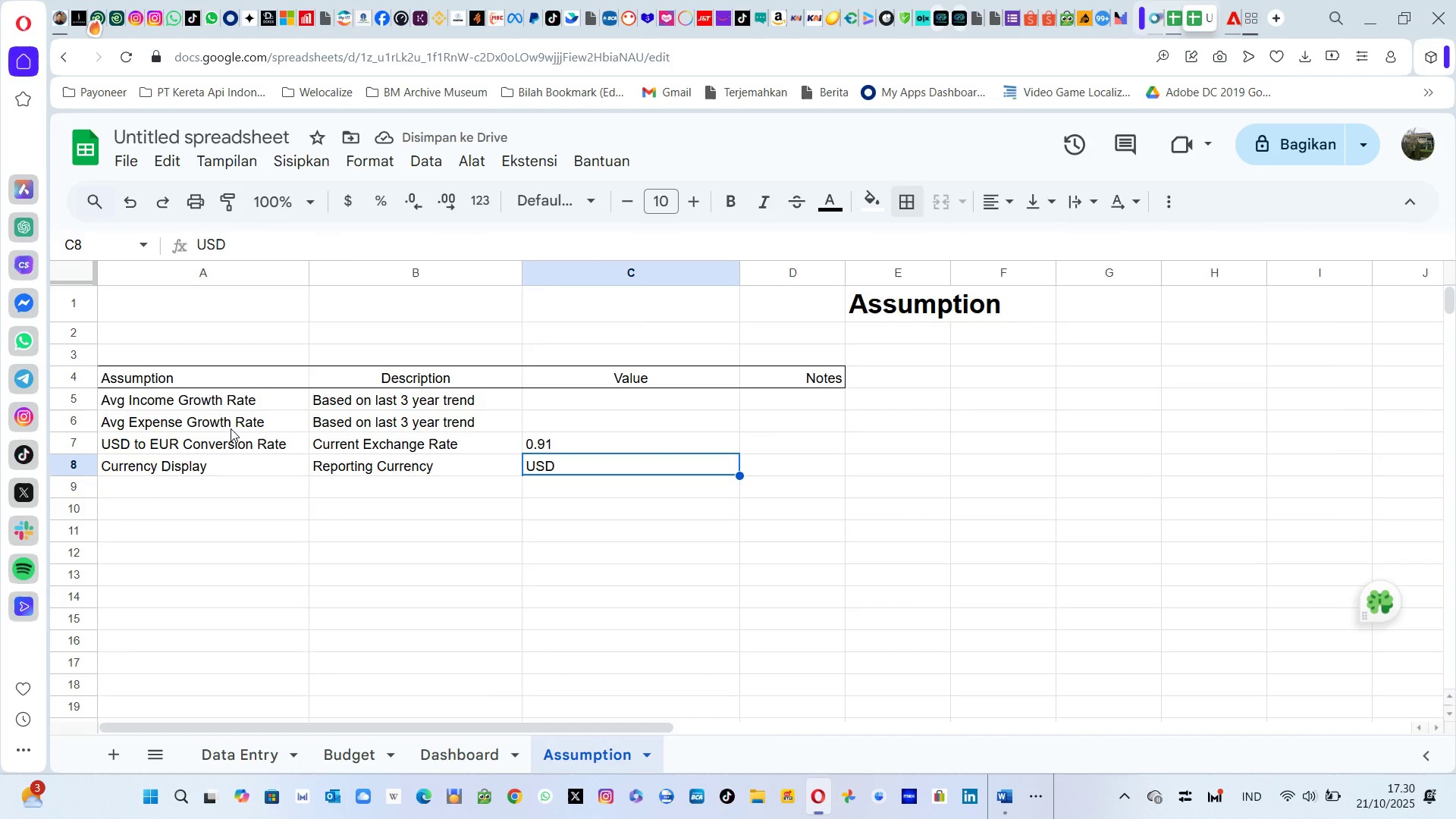 
key(Alt+AltLeft)
 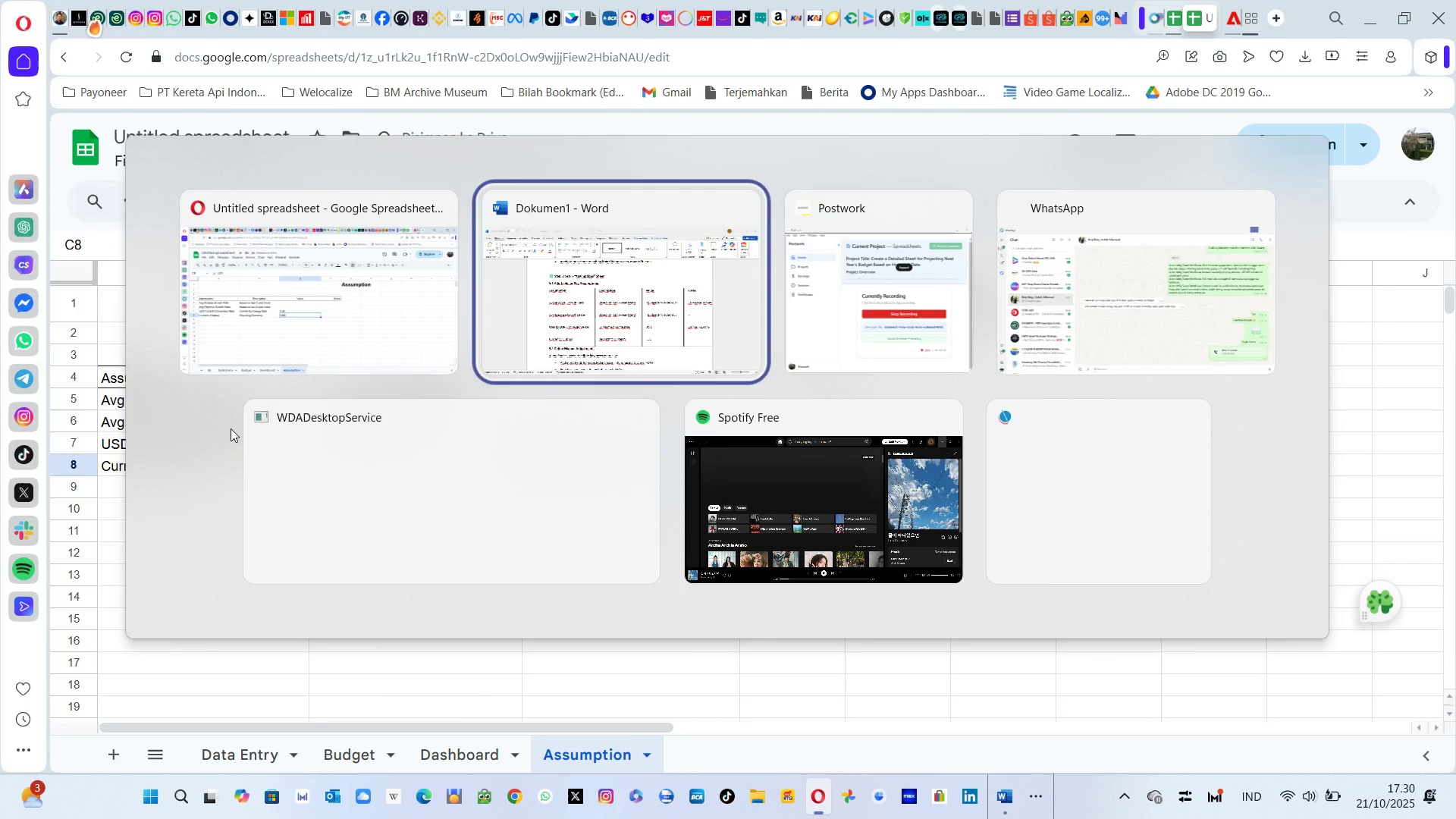 
key(Alt+Tab)
 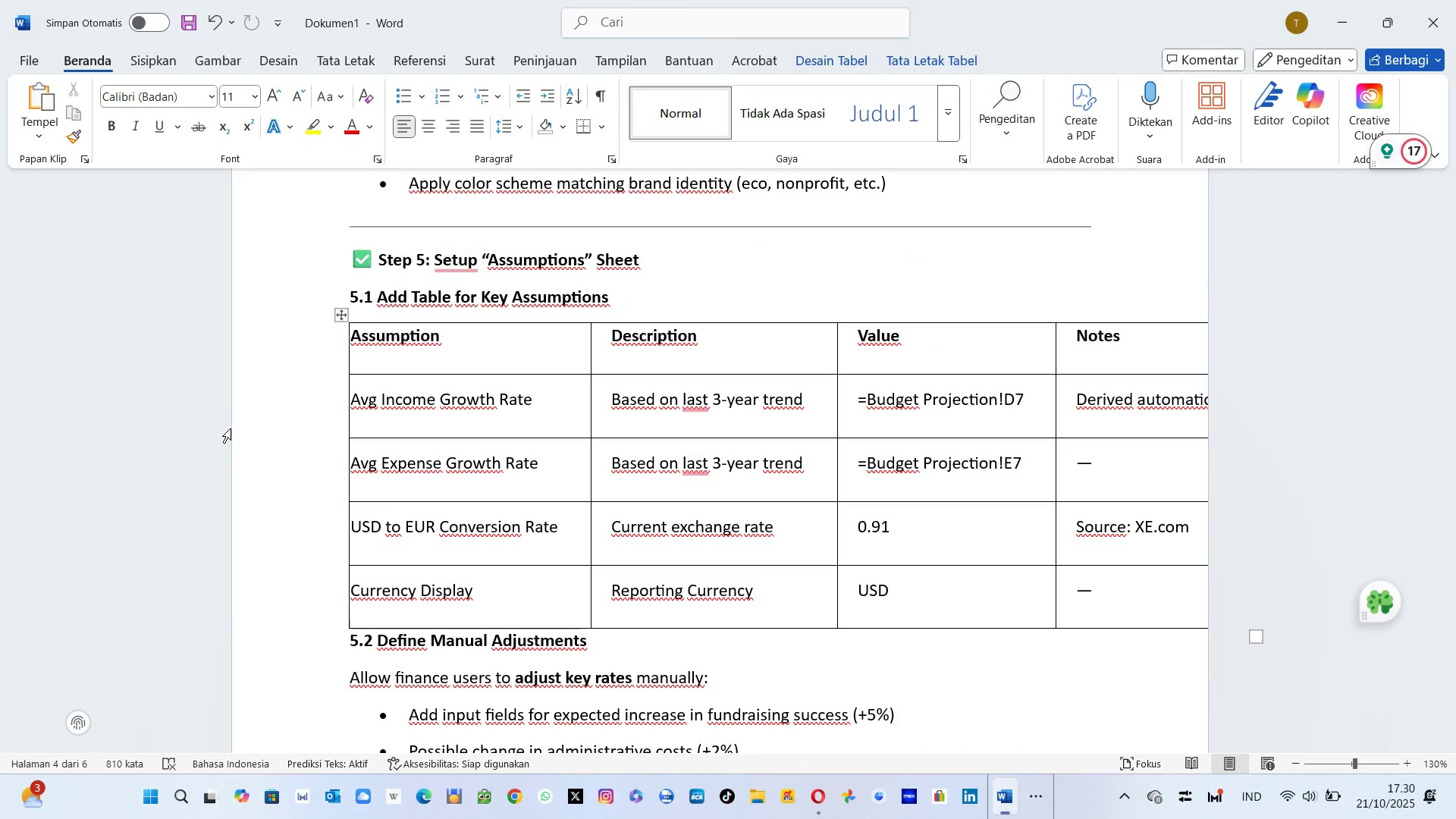 
key(Alt+AltLeft)
 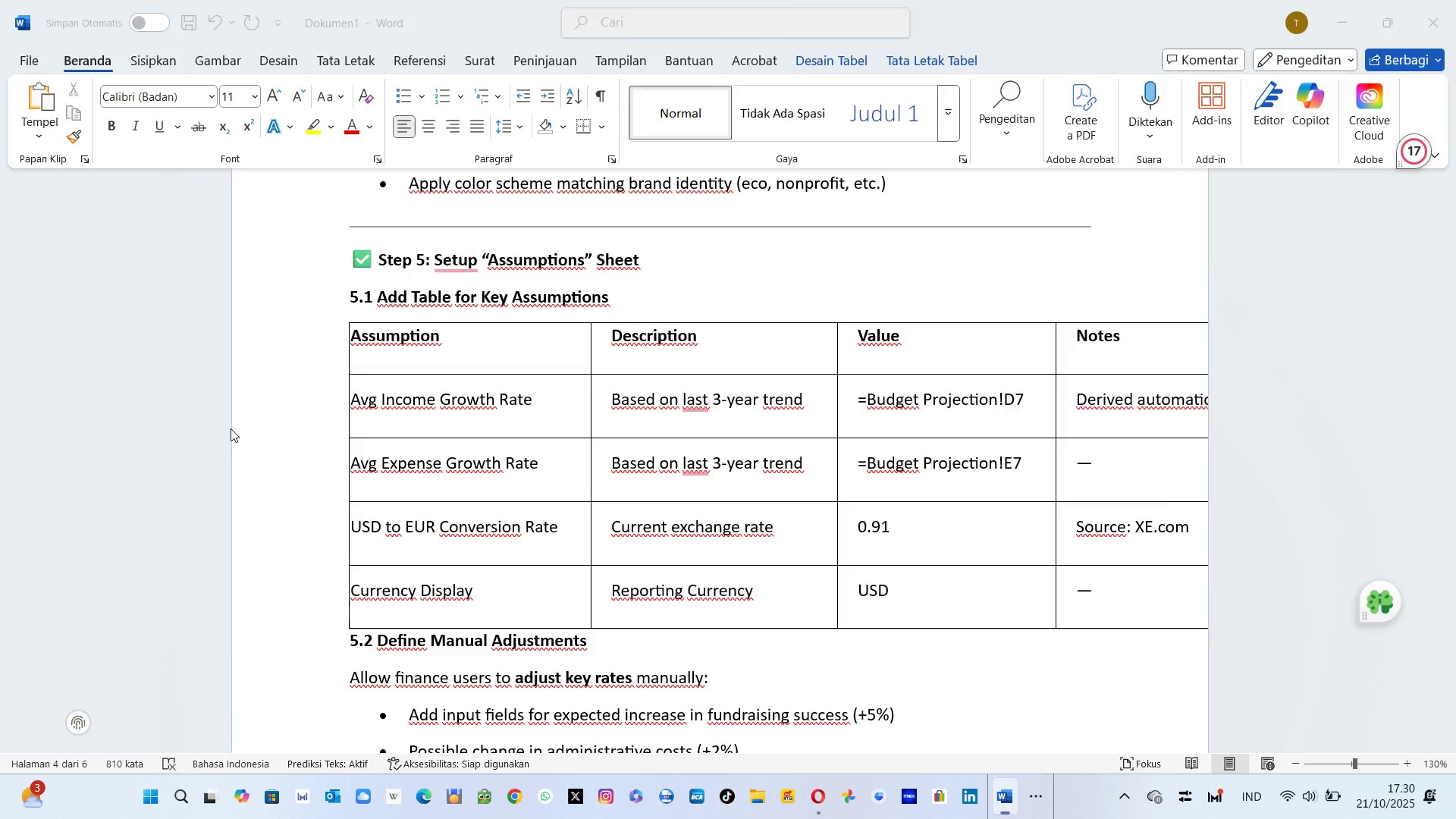 
key(Alt+Tab)
 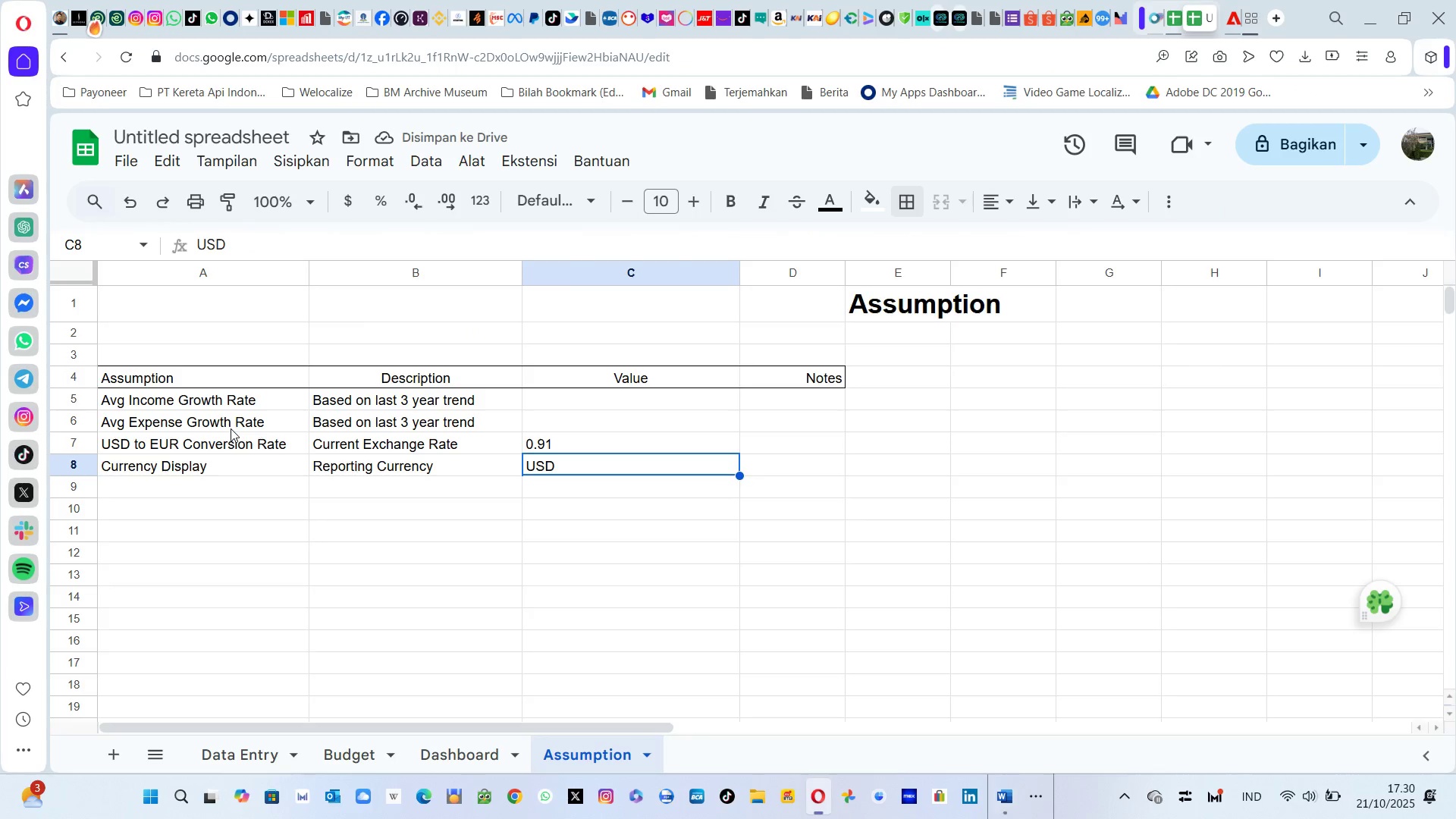 
key(ArrowRight)
 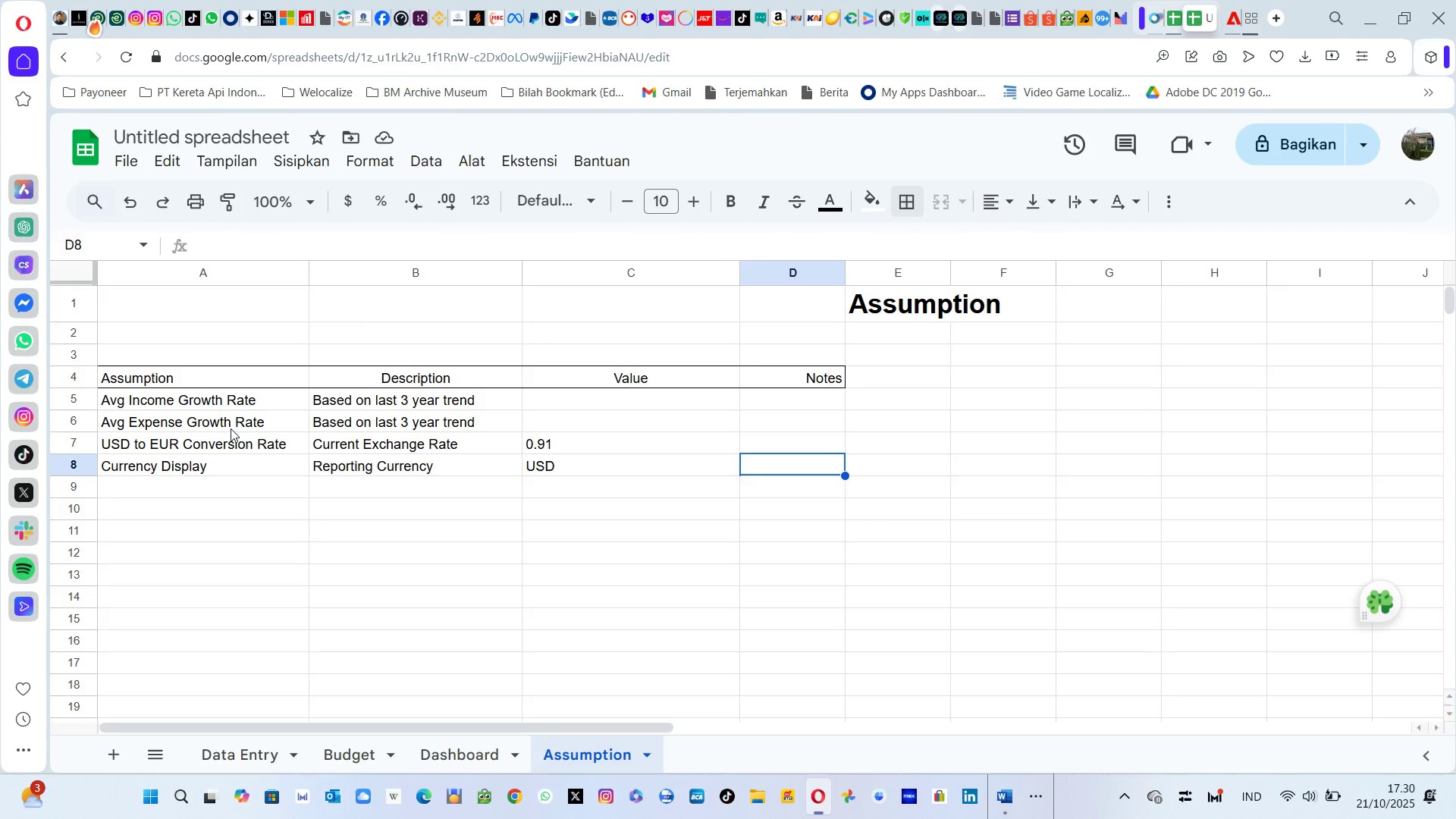 
key(ArrowRight)
 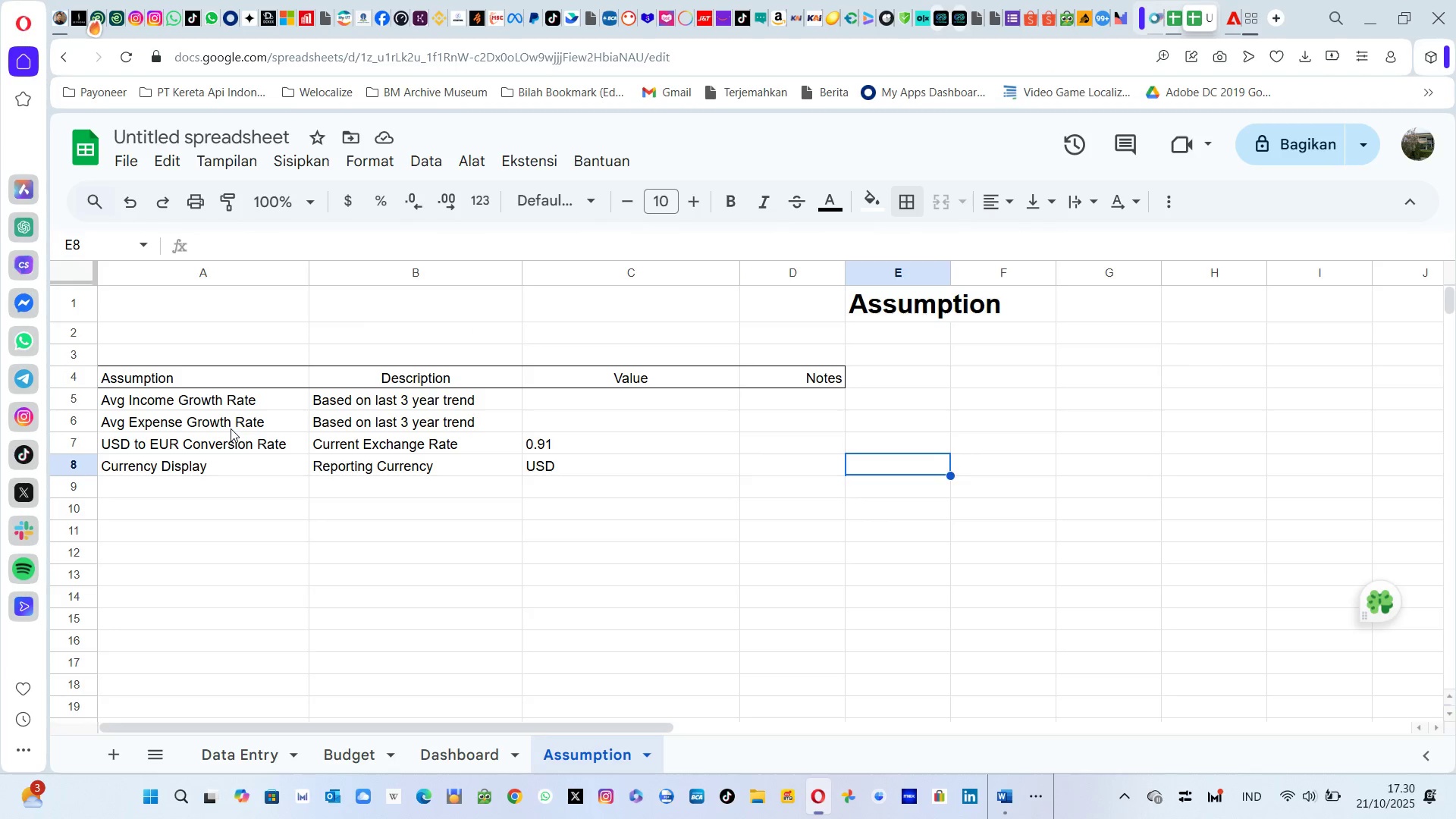 
key(ArrowUp)
 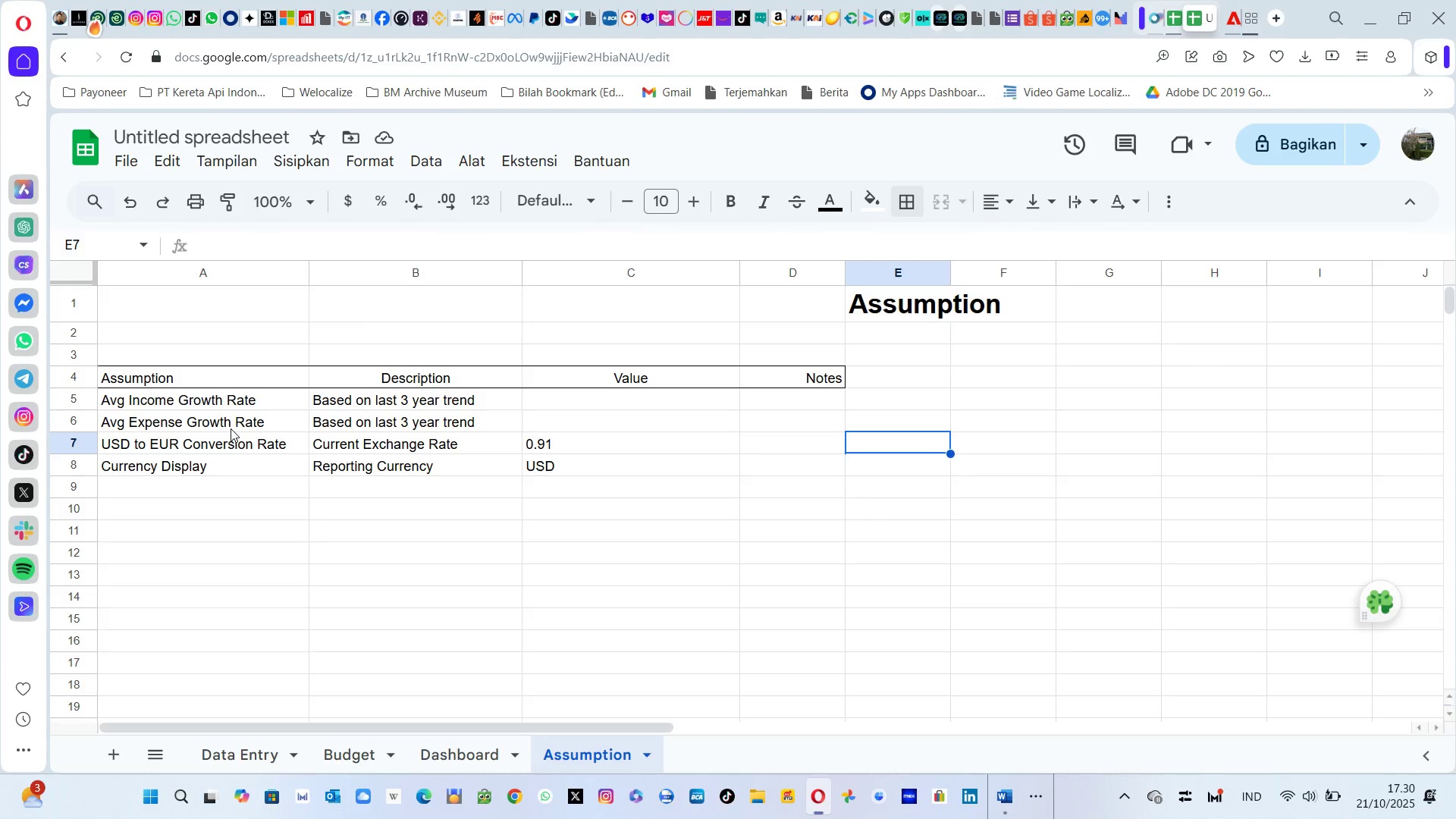 
key(ArrowUp)
 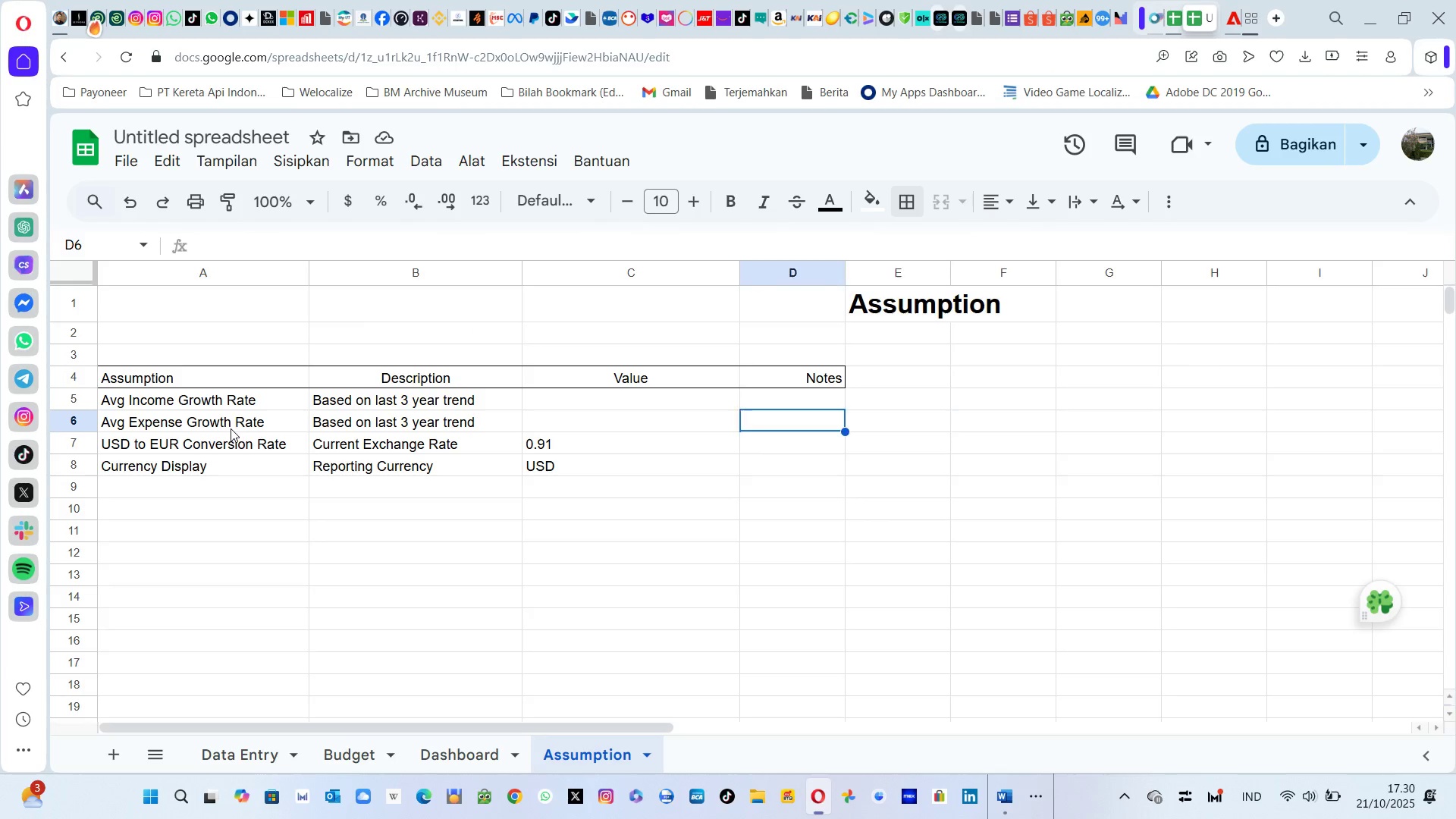 
key(ArrowLeft)
 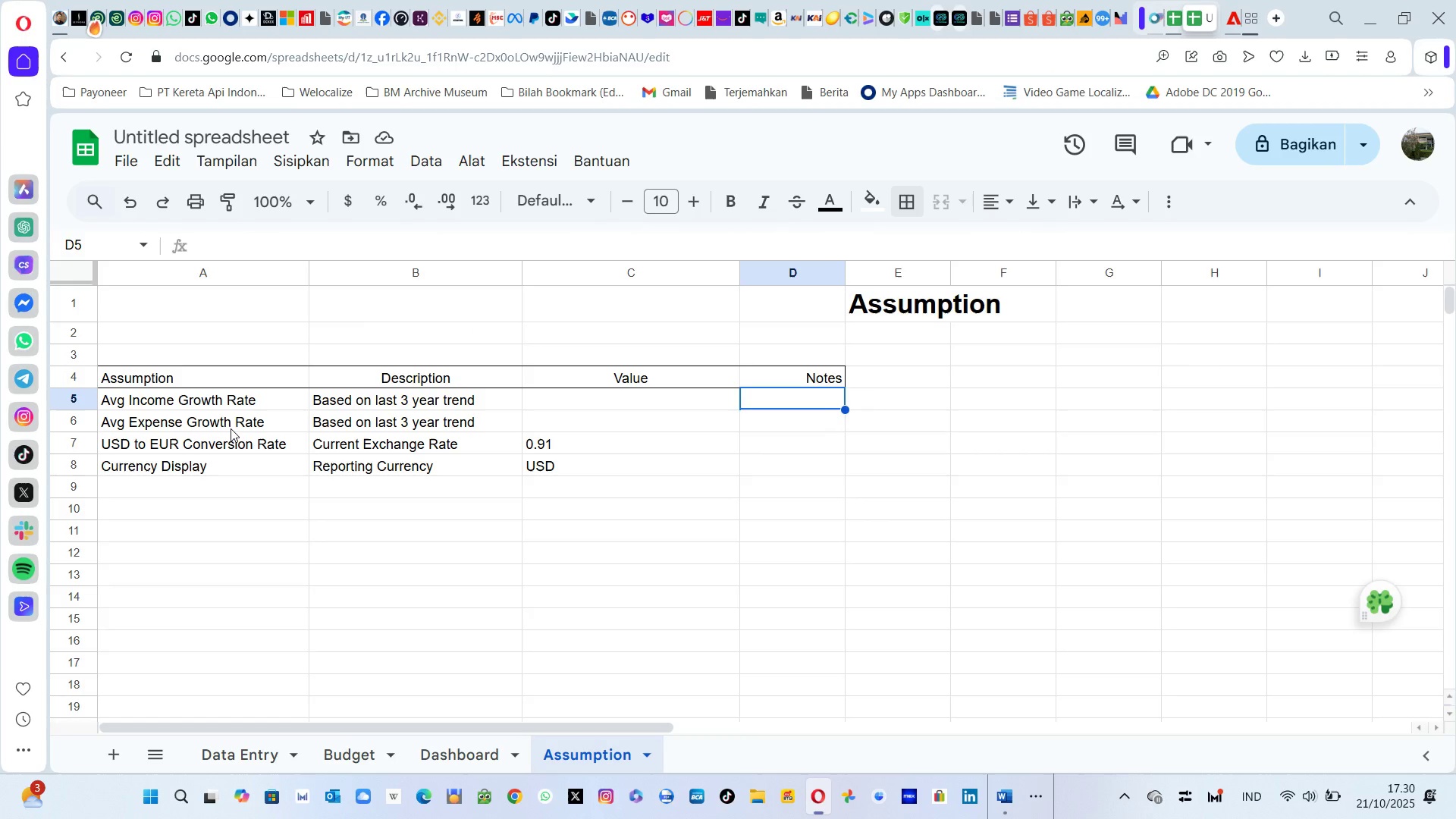 
key(ArrowUp)
 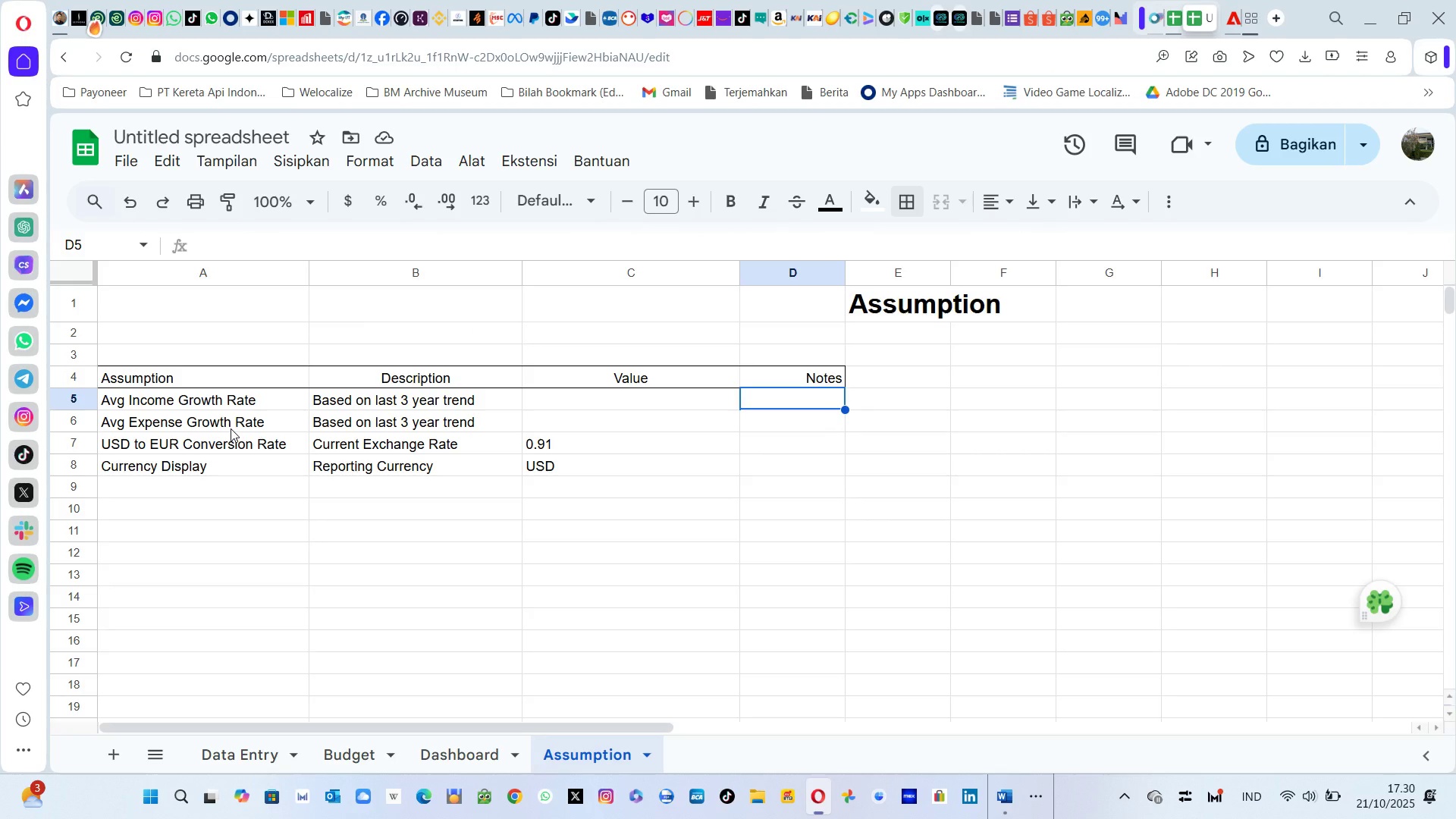 
type(Derived a)
key(Backspace)
type(Automatically)
 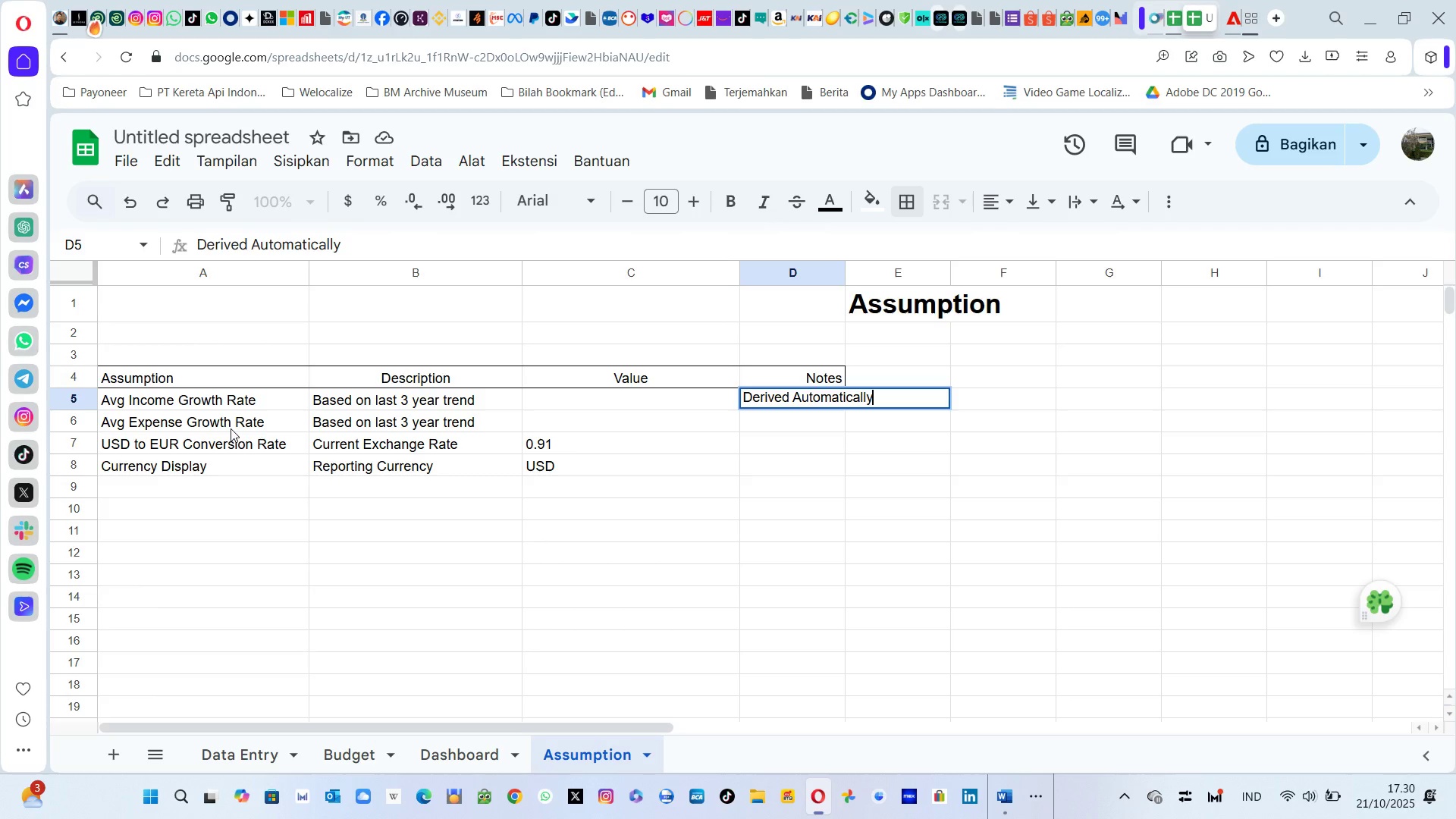 
key(Enter)
 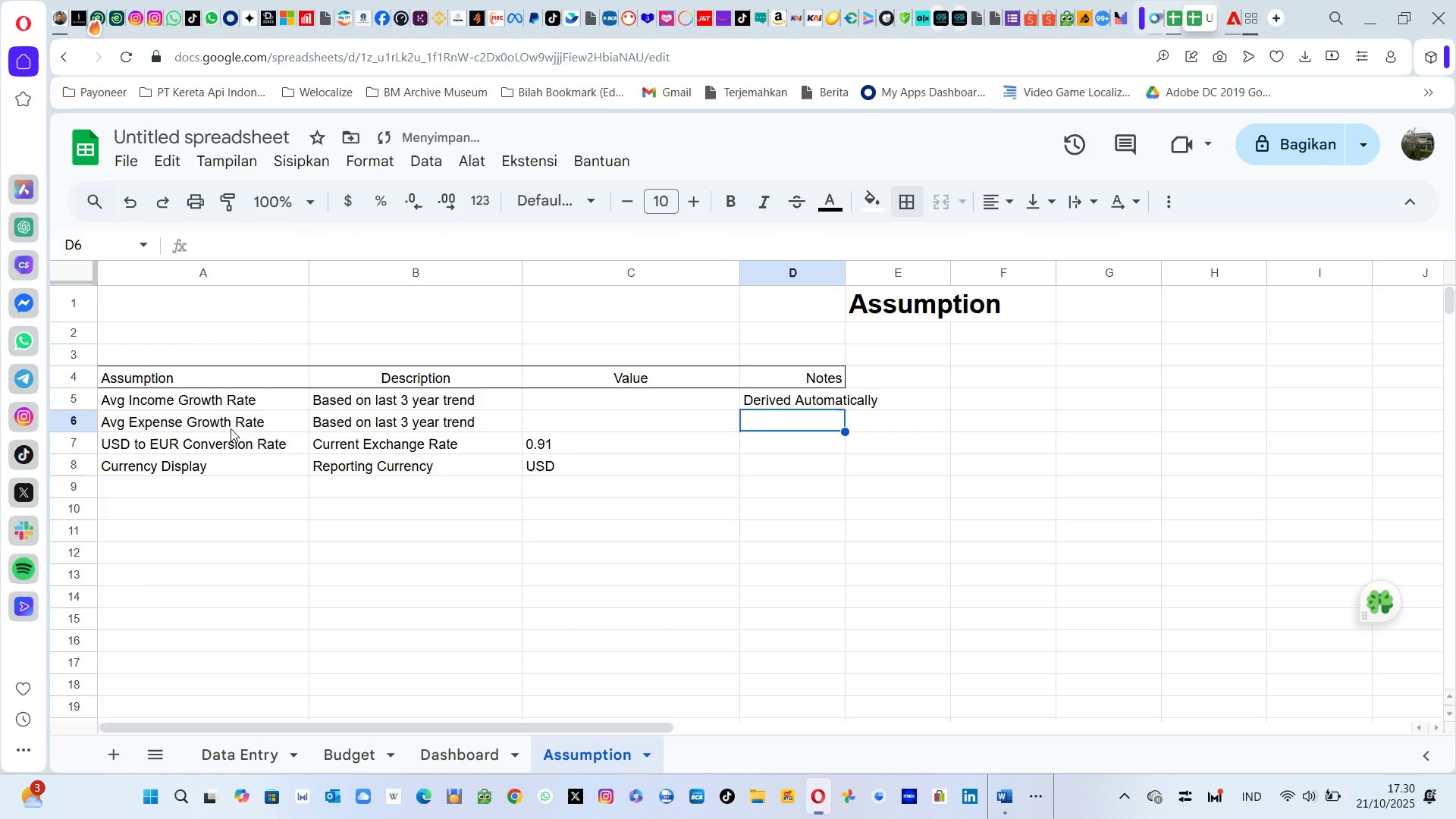 
key(Alt+AltLeft)
 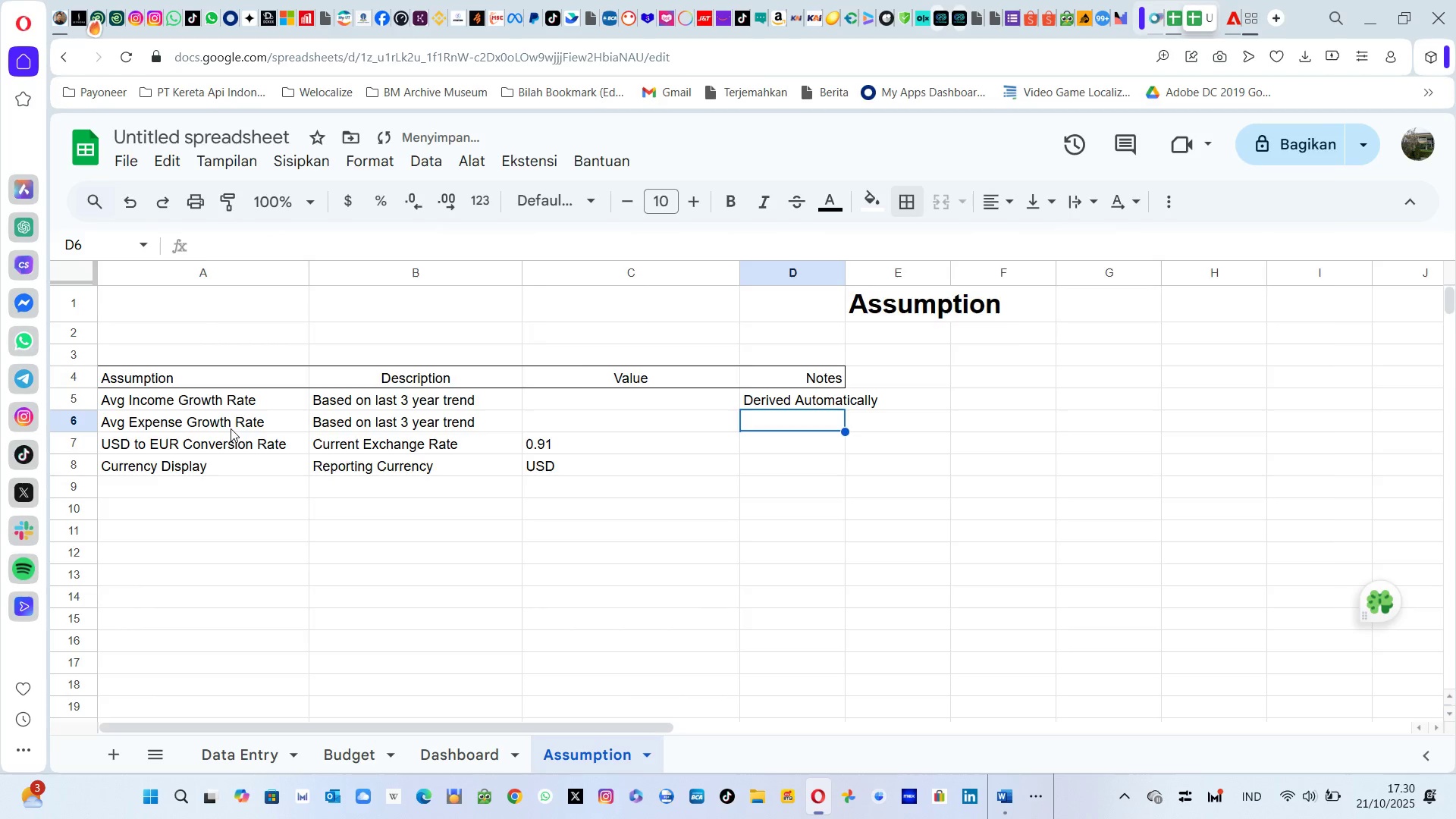 
key(Alt+Tab)
 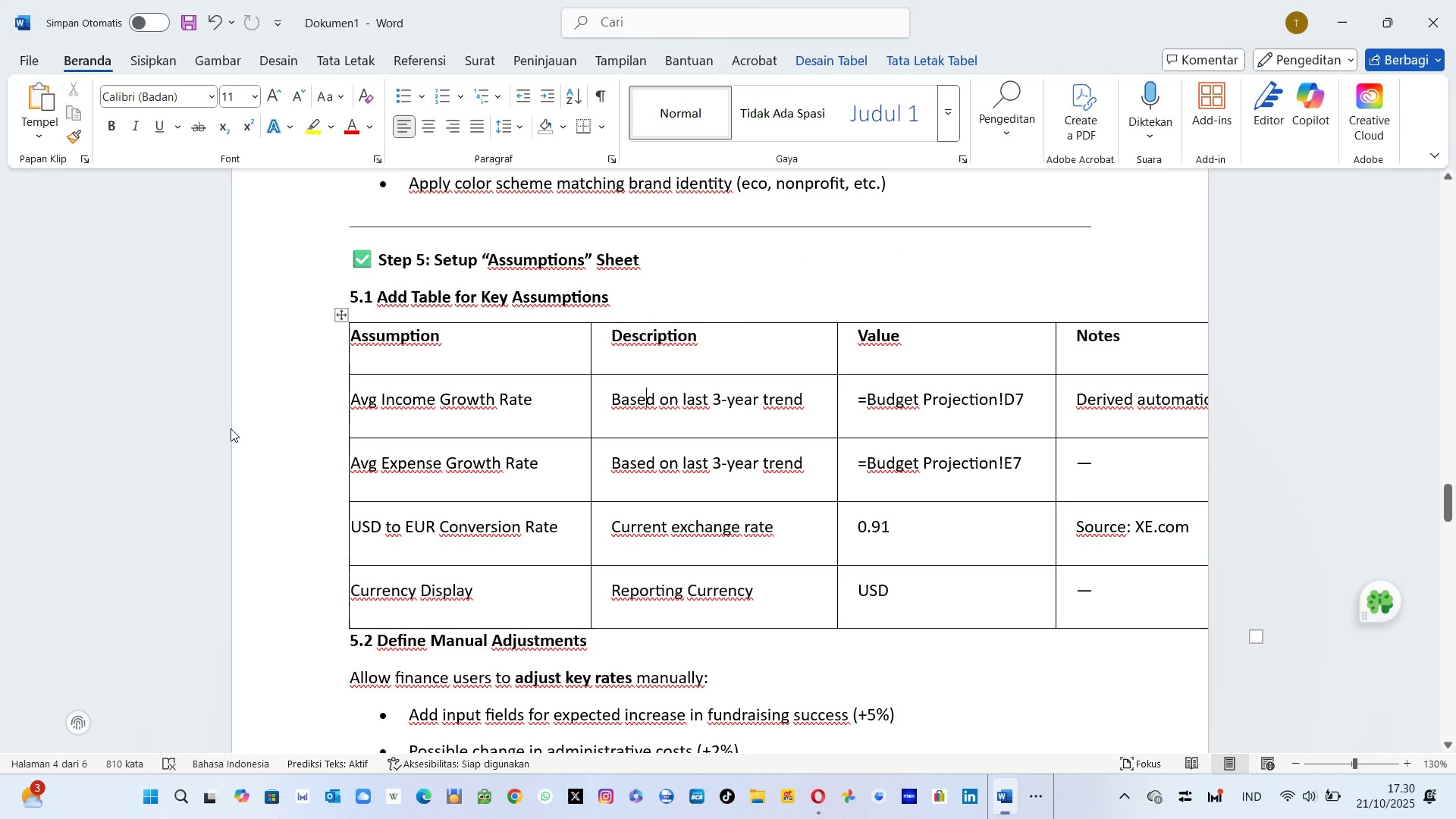 
key(Alt+AltLeft)
 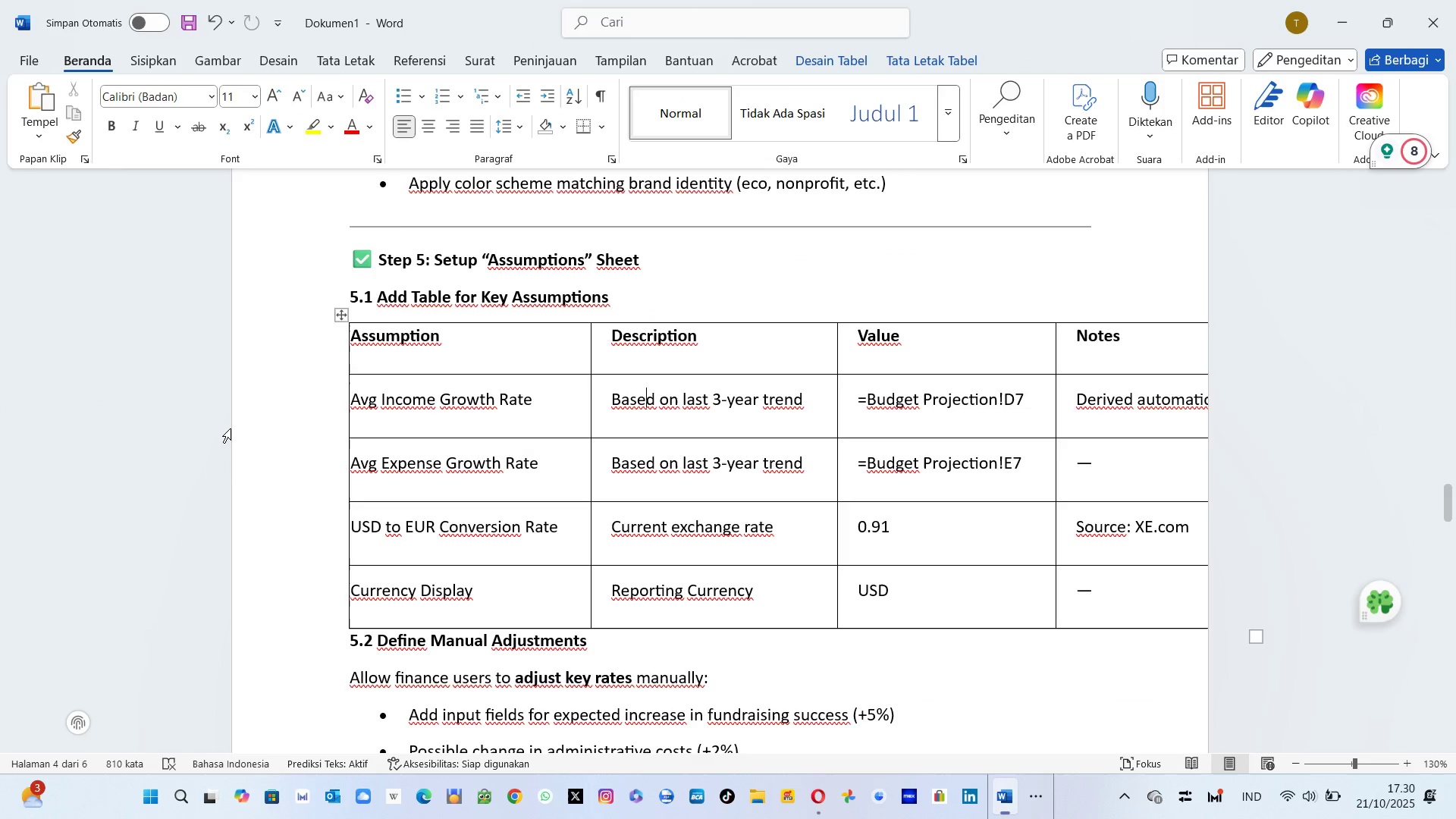 
key(Alt+Tab)
 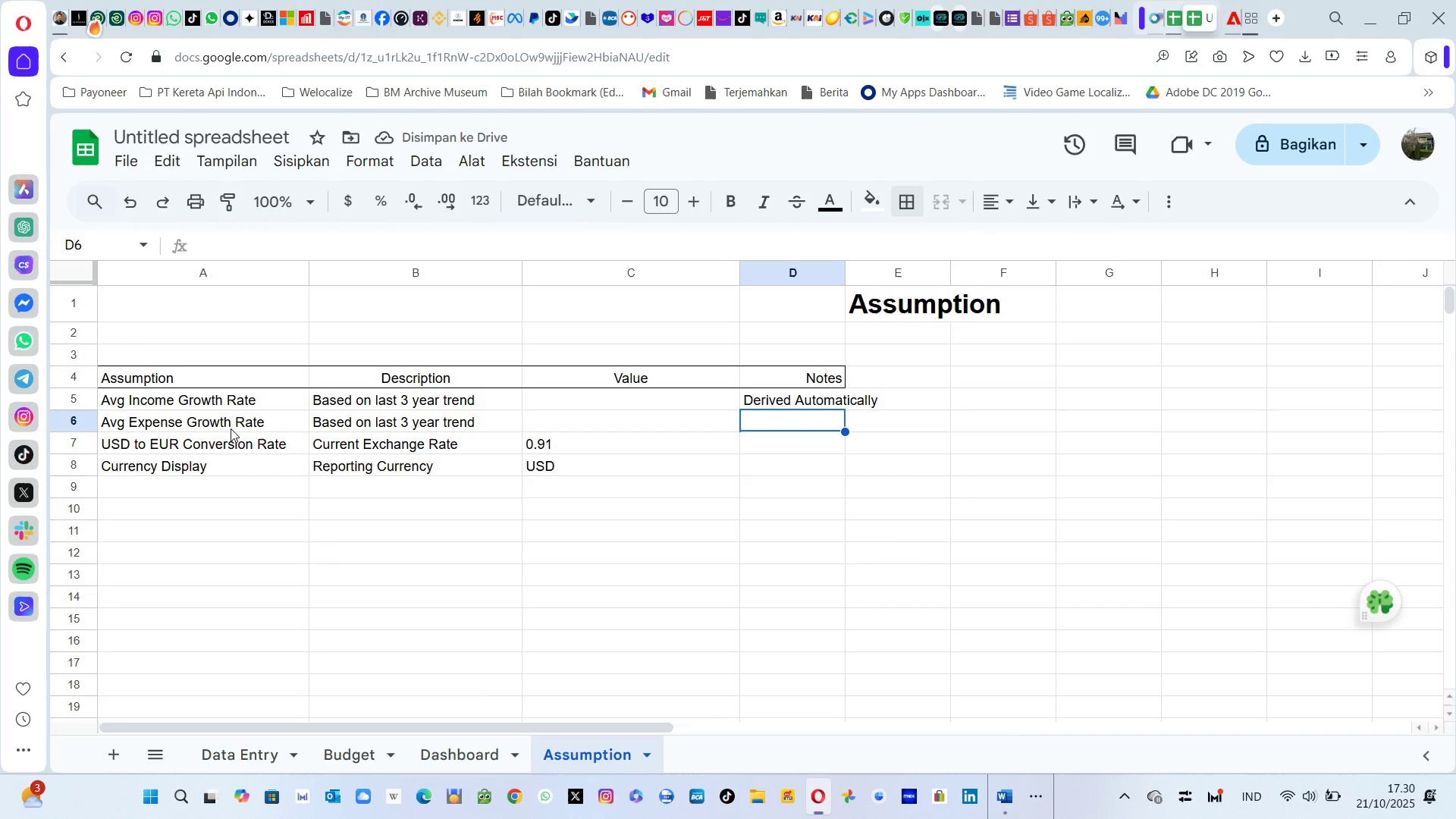 
key(Minus)
 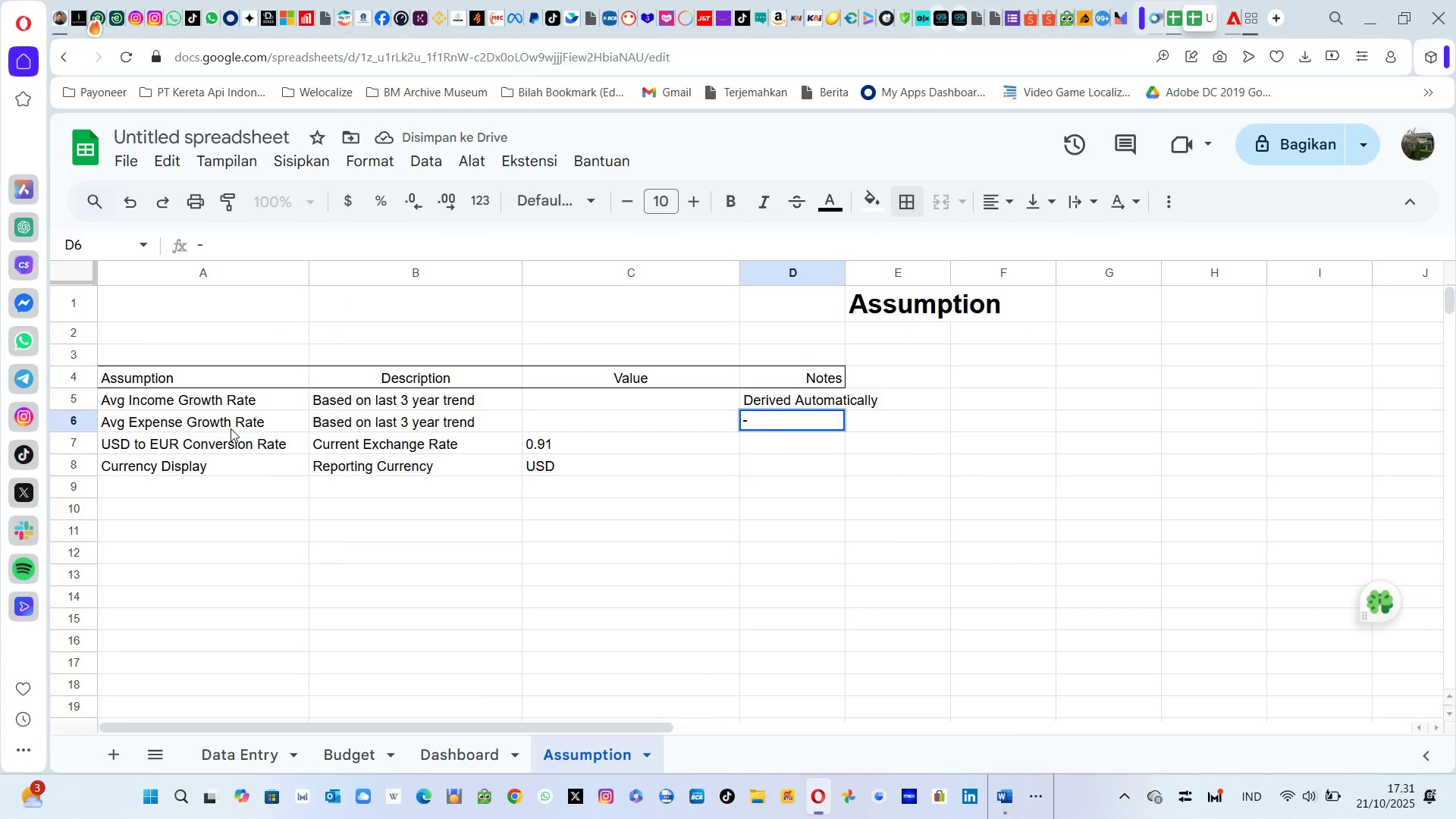 
key(ArrowDown)
 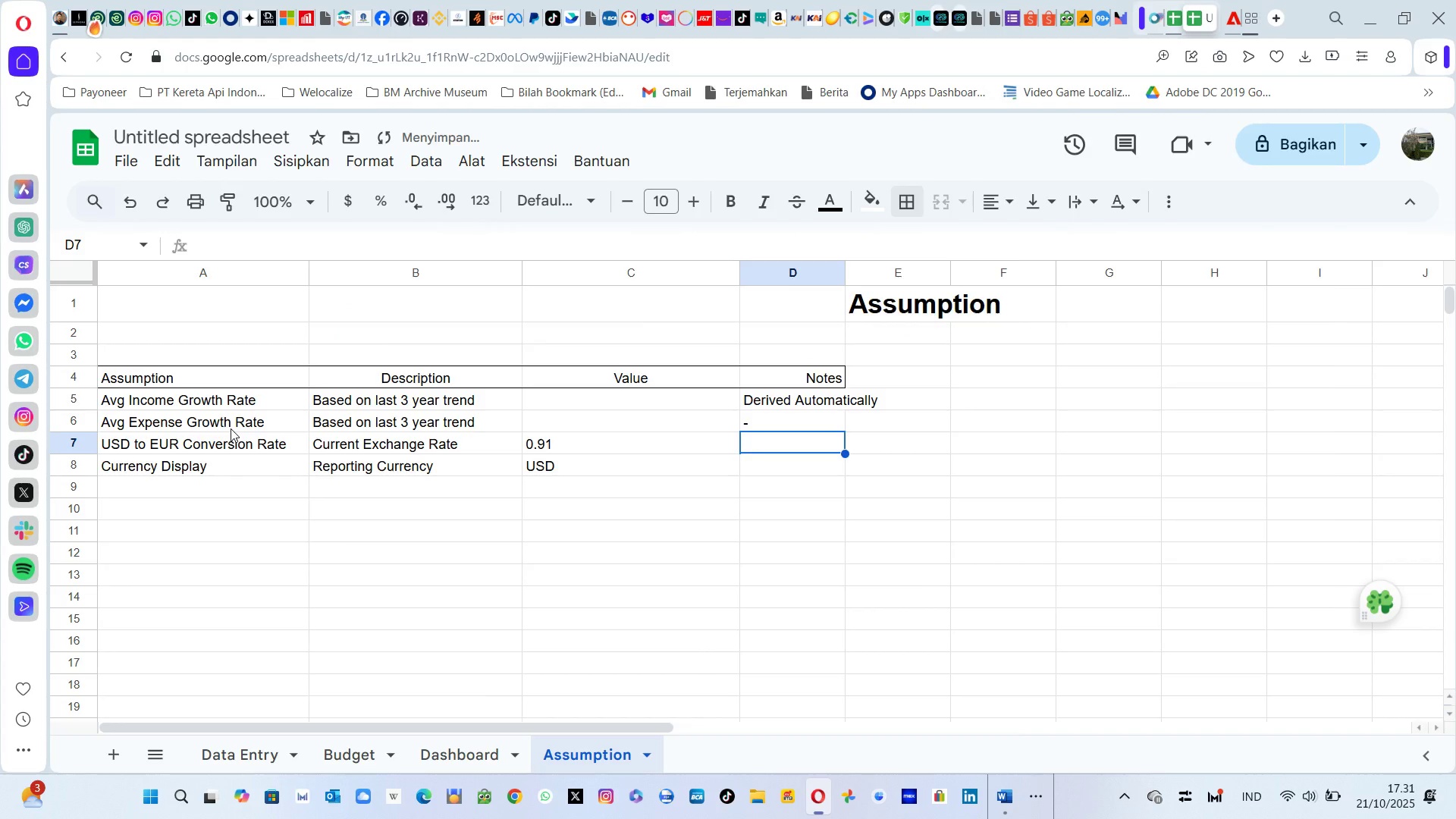 
key(Alt+AltLeft)
 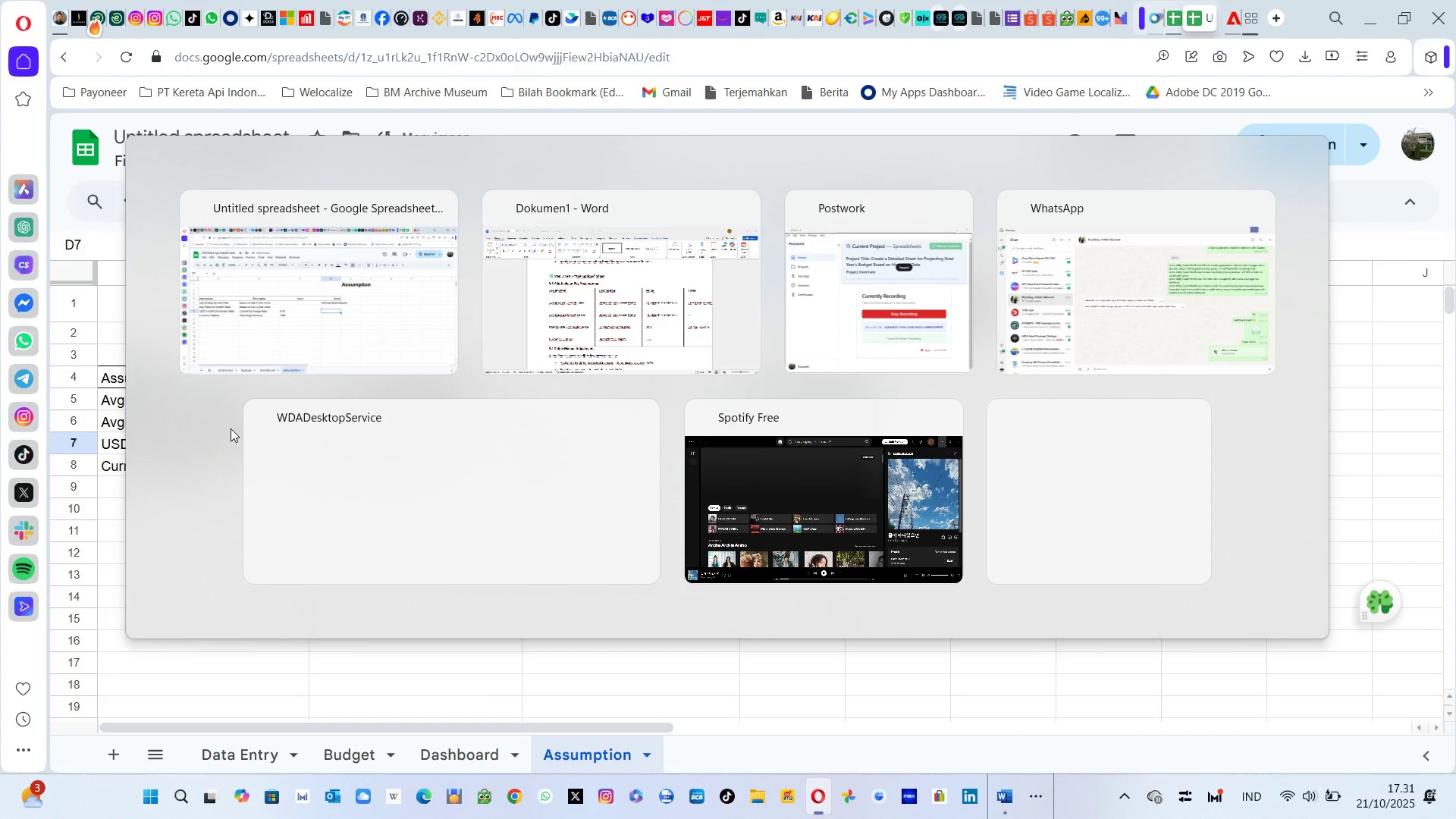 
key(Alt+Tab)
 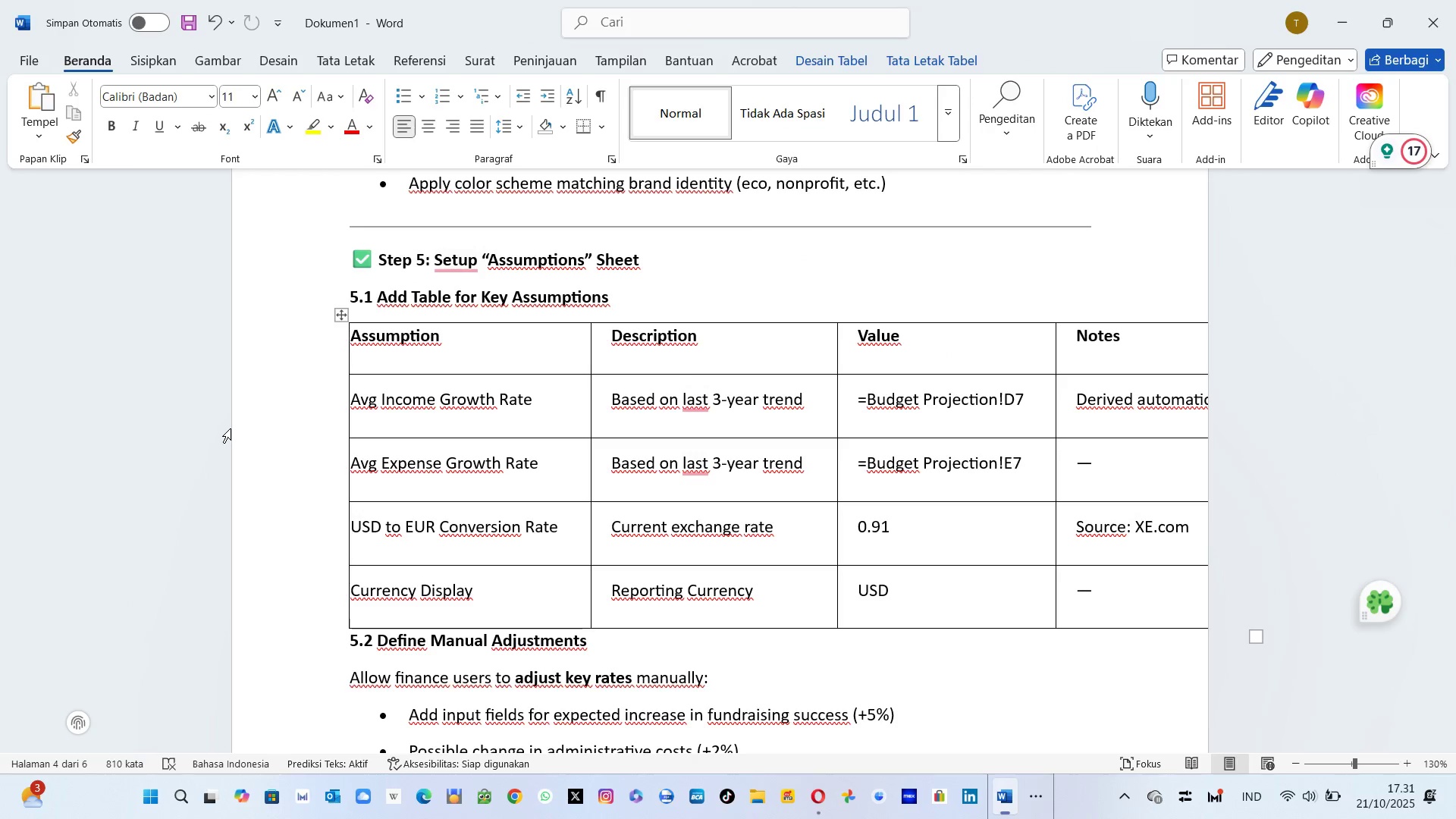 
key(Alt+AltLeft)
 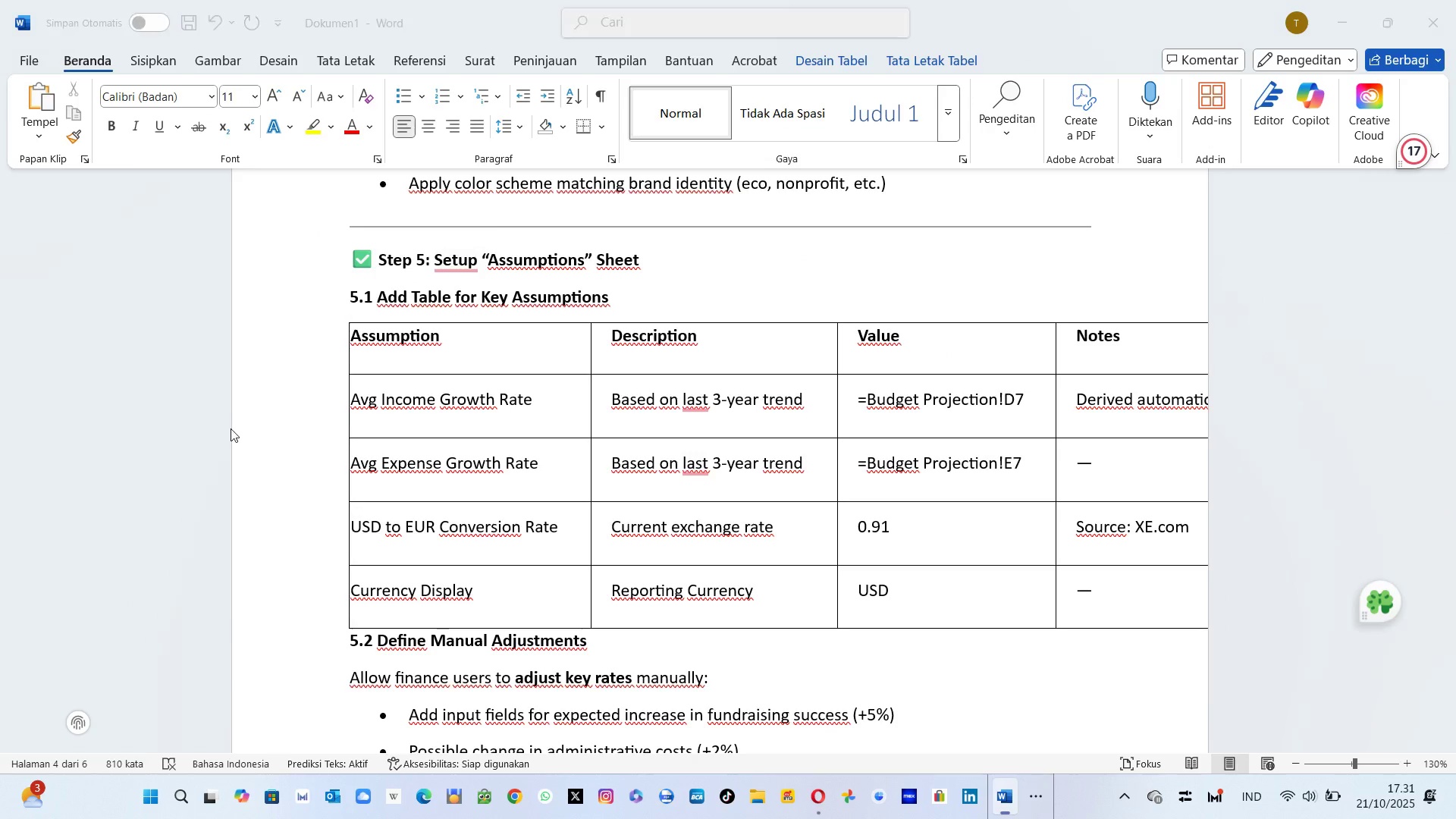 
key(Tab)
type(Source : Xe.)
key(Backspace)
key(Backspace)
type(E.com)
 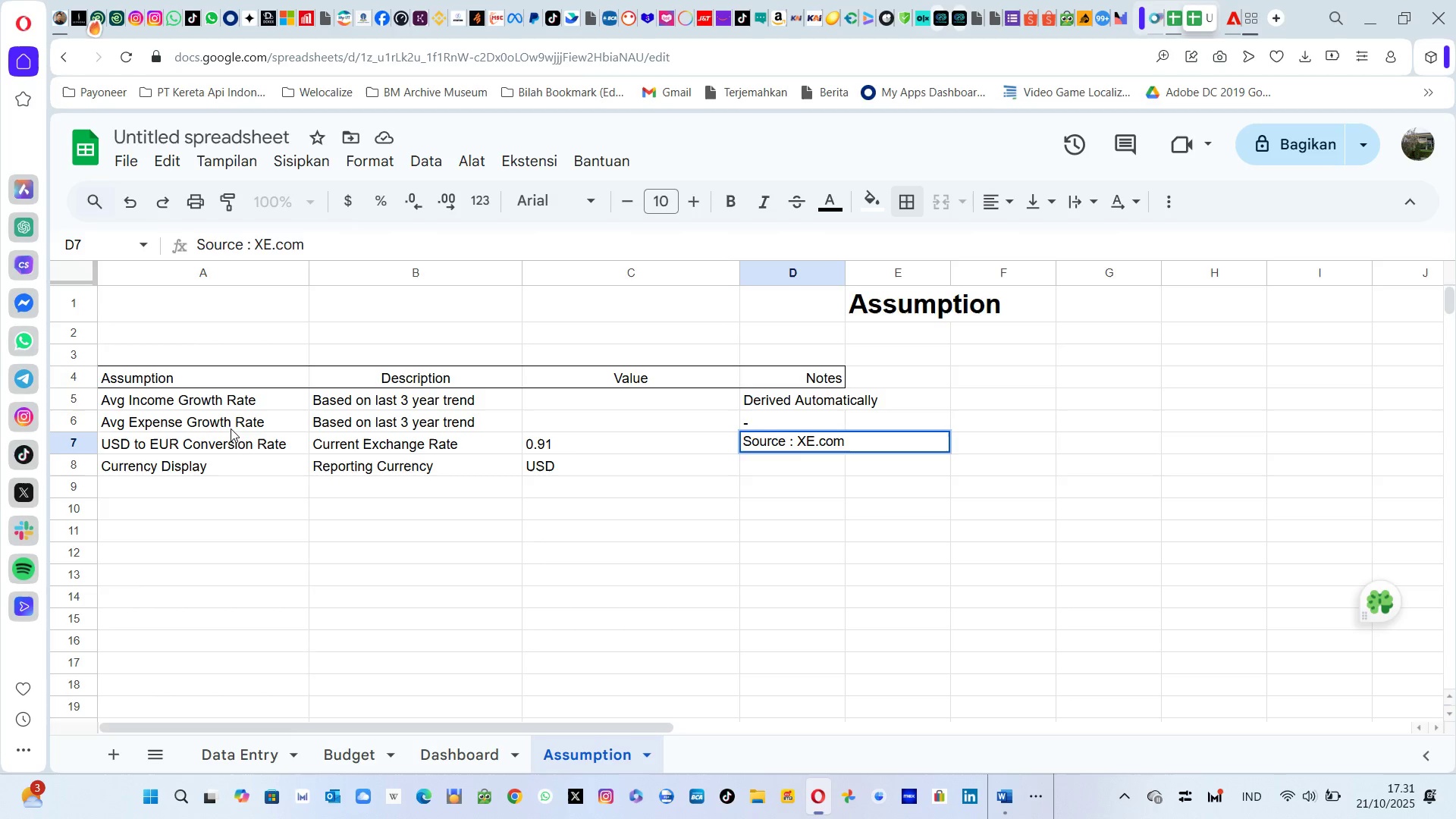 
 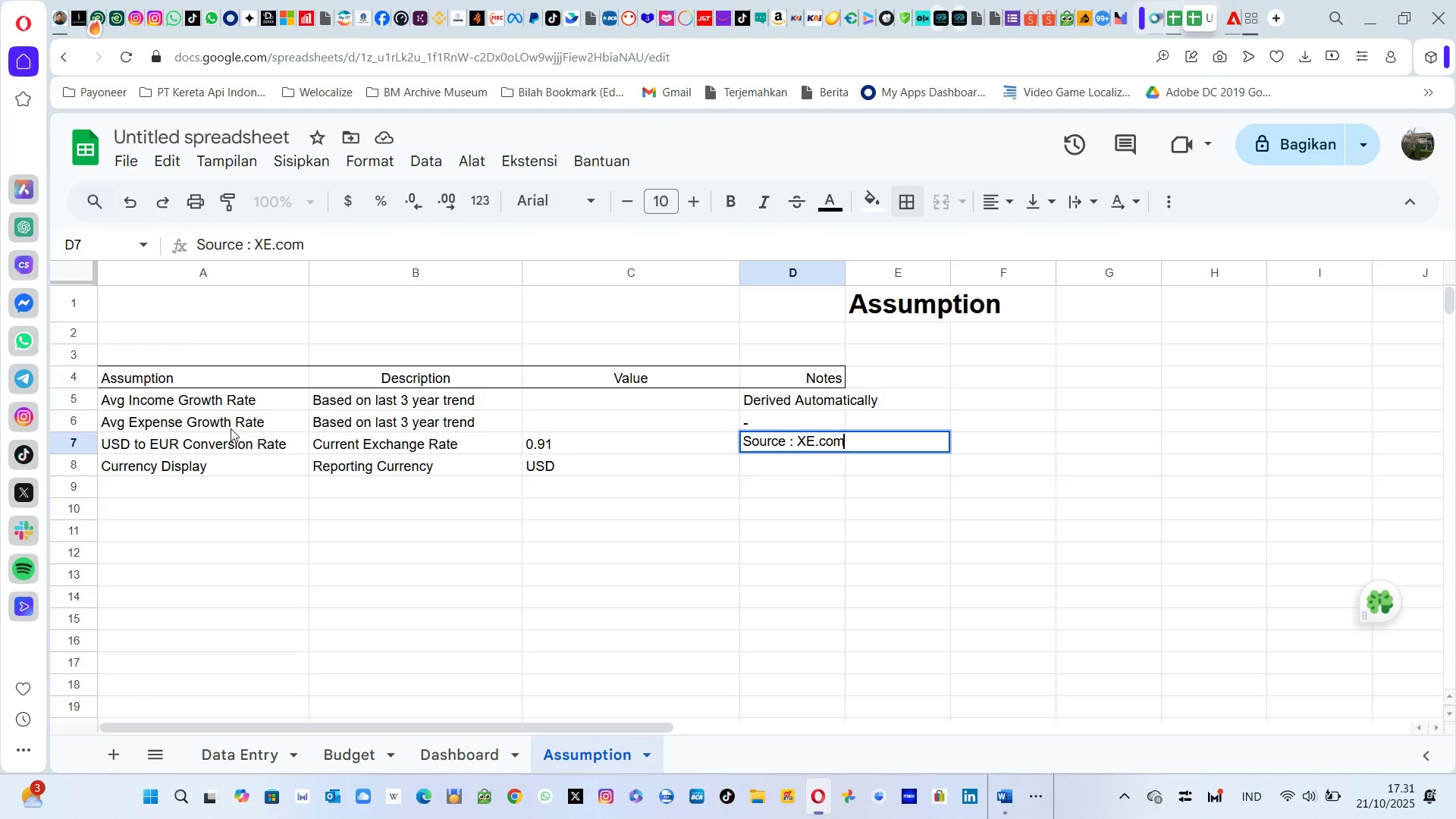 
key(Enter)
 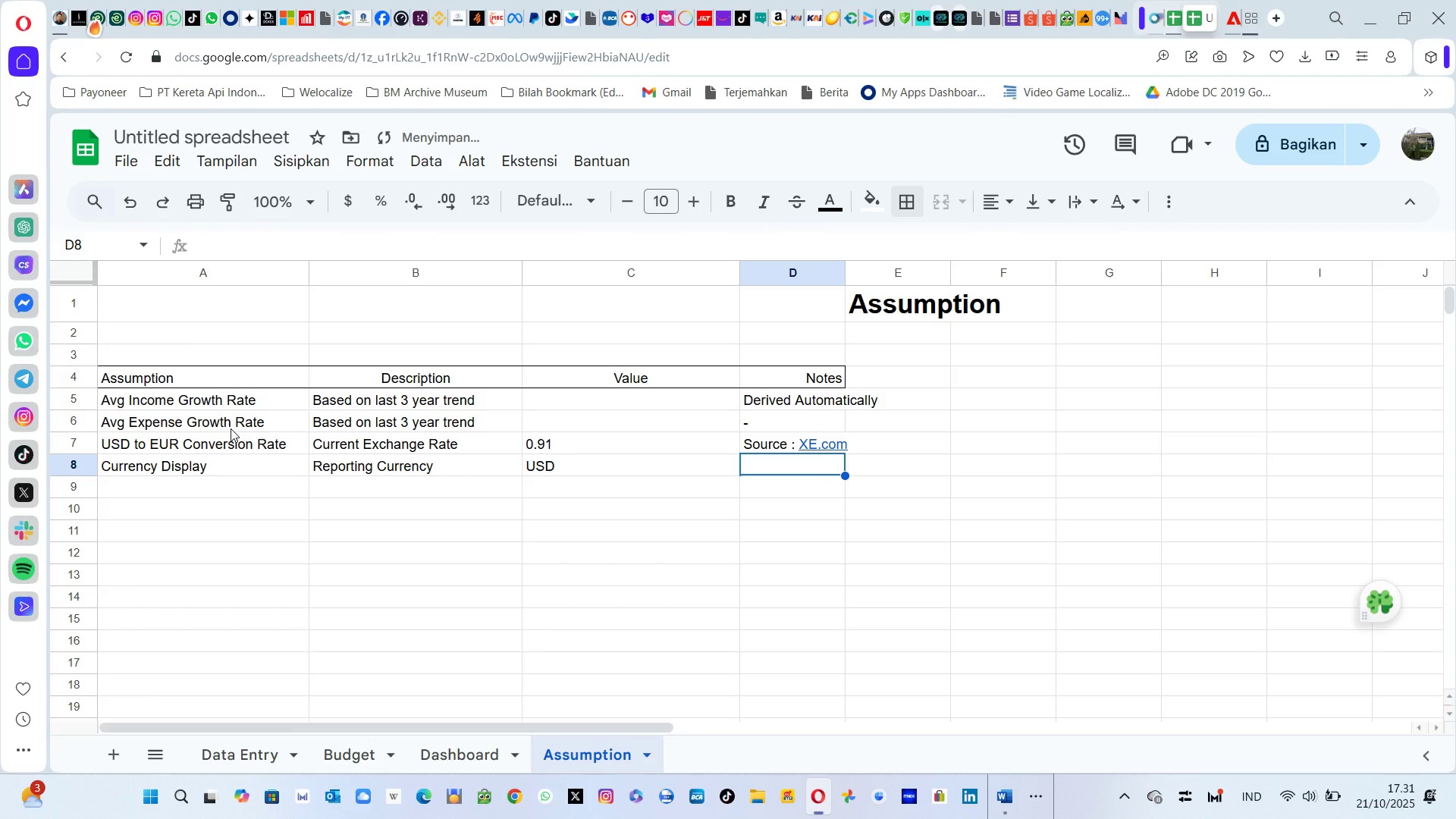 
key(Alt+AltLeft)
 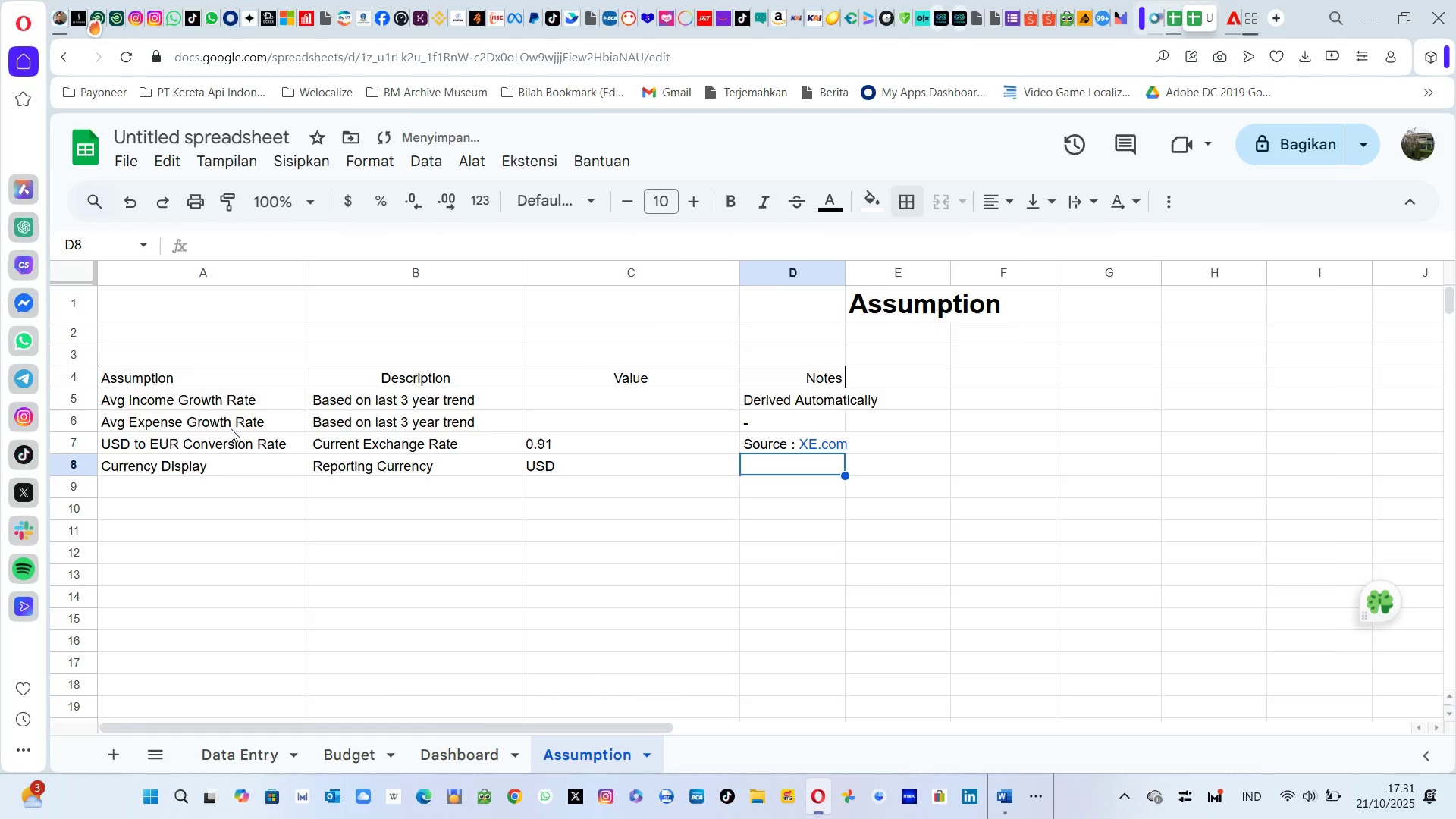 
key(Alt+Tab)
 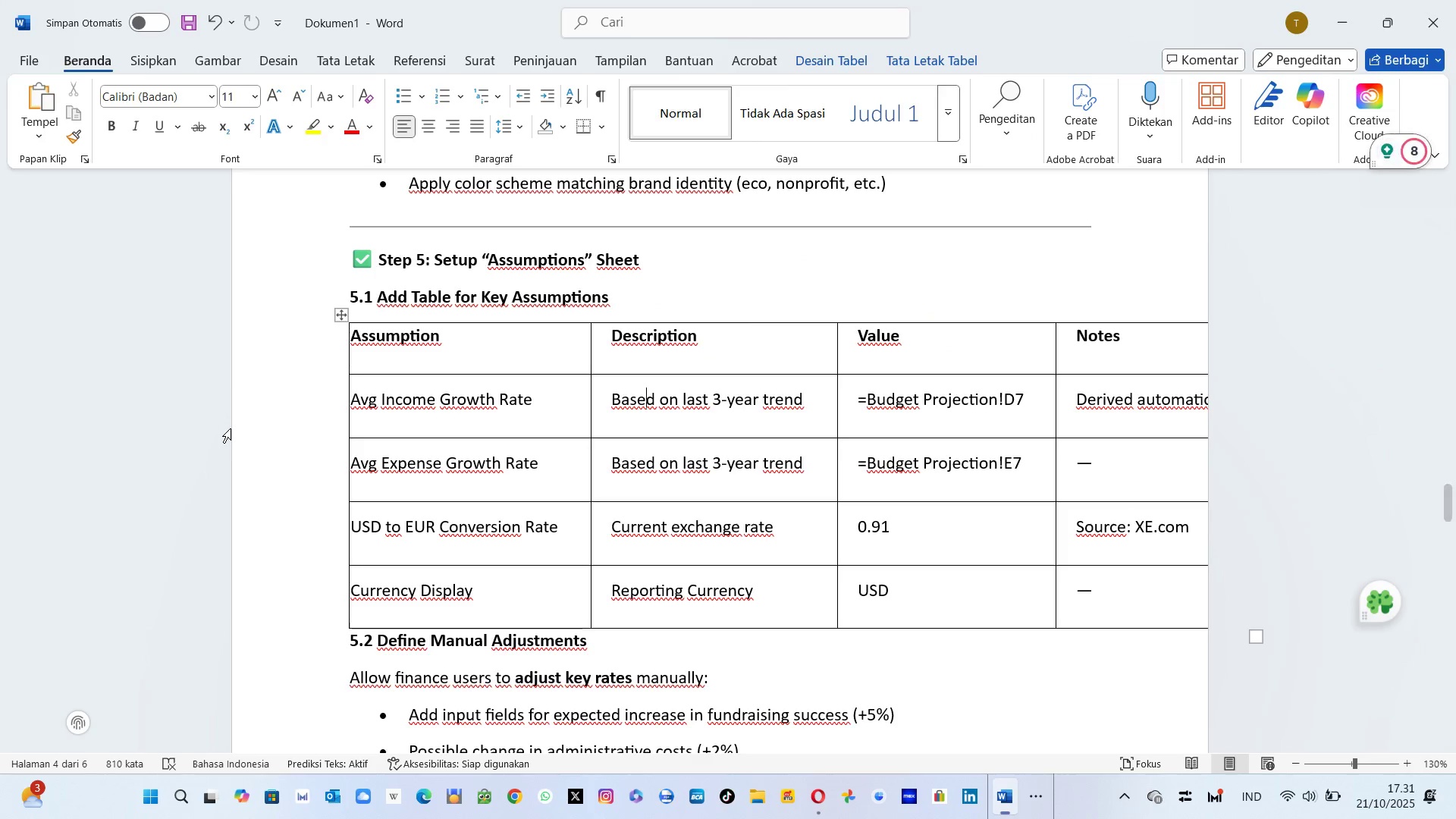 
key(Alt+AltLeft)
 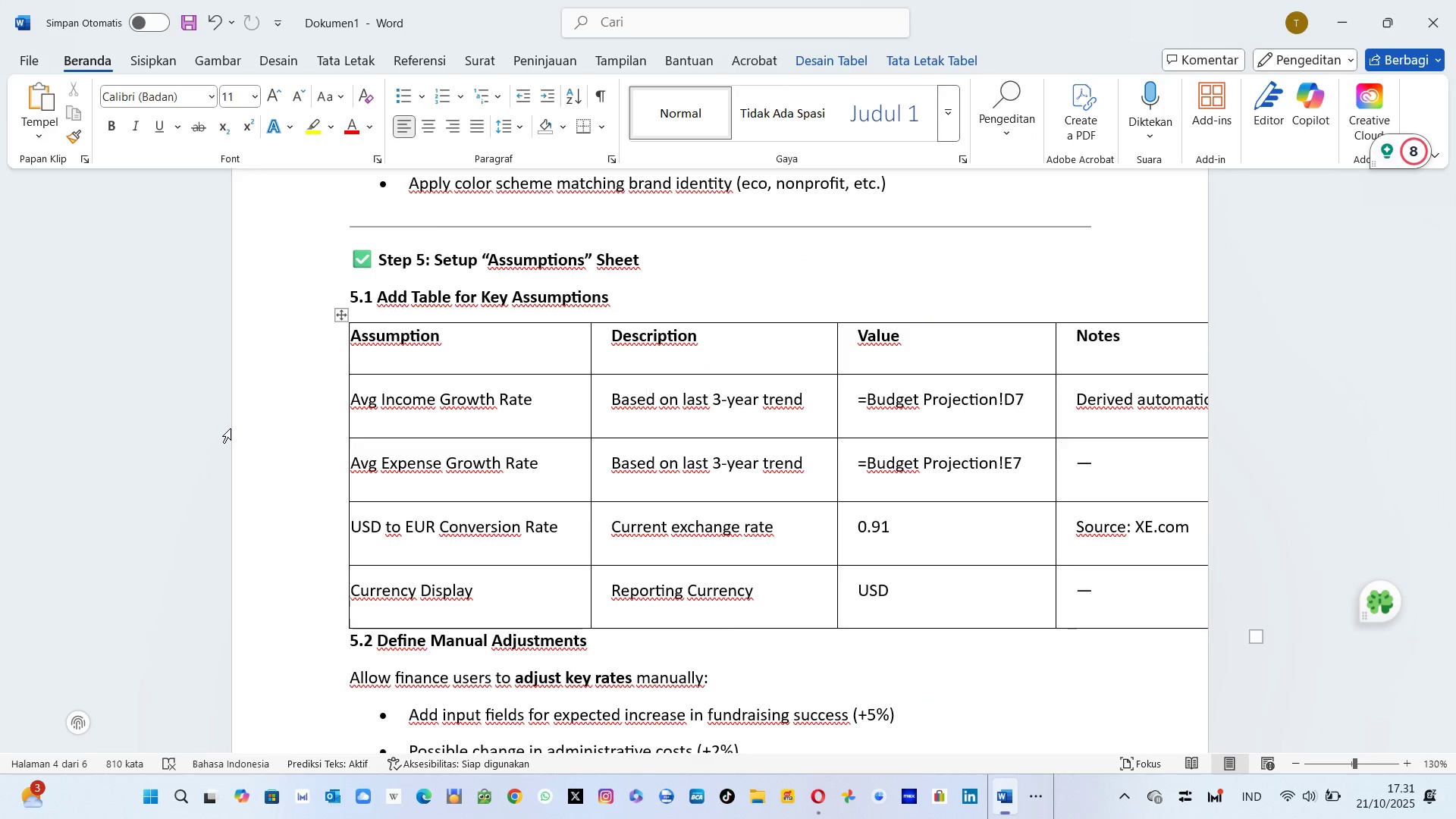 
key(Alt+Tab)
 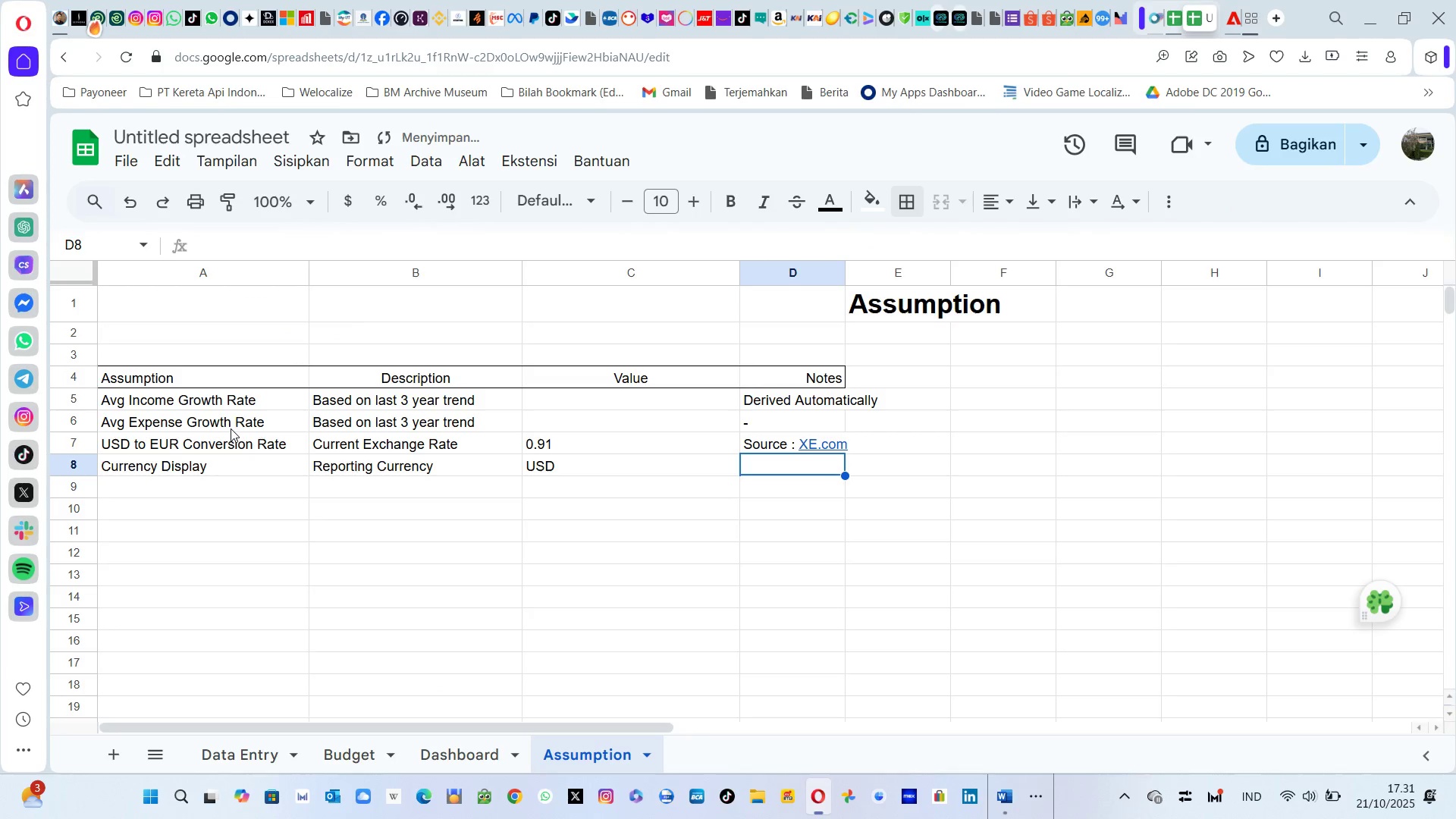 
key(Minus)
 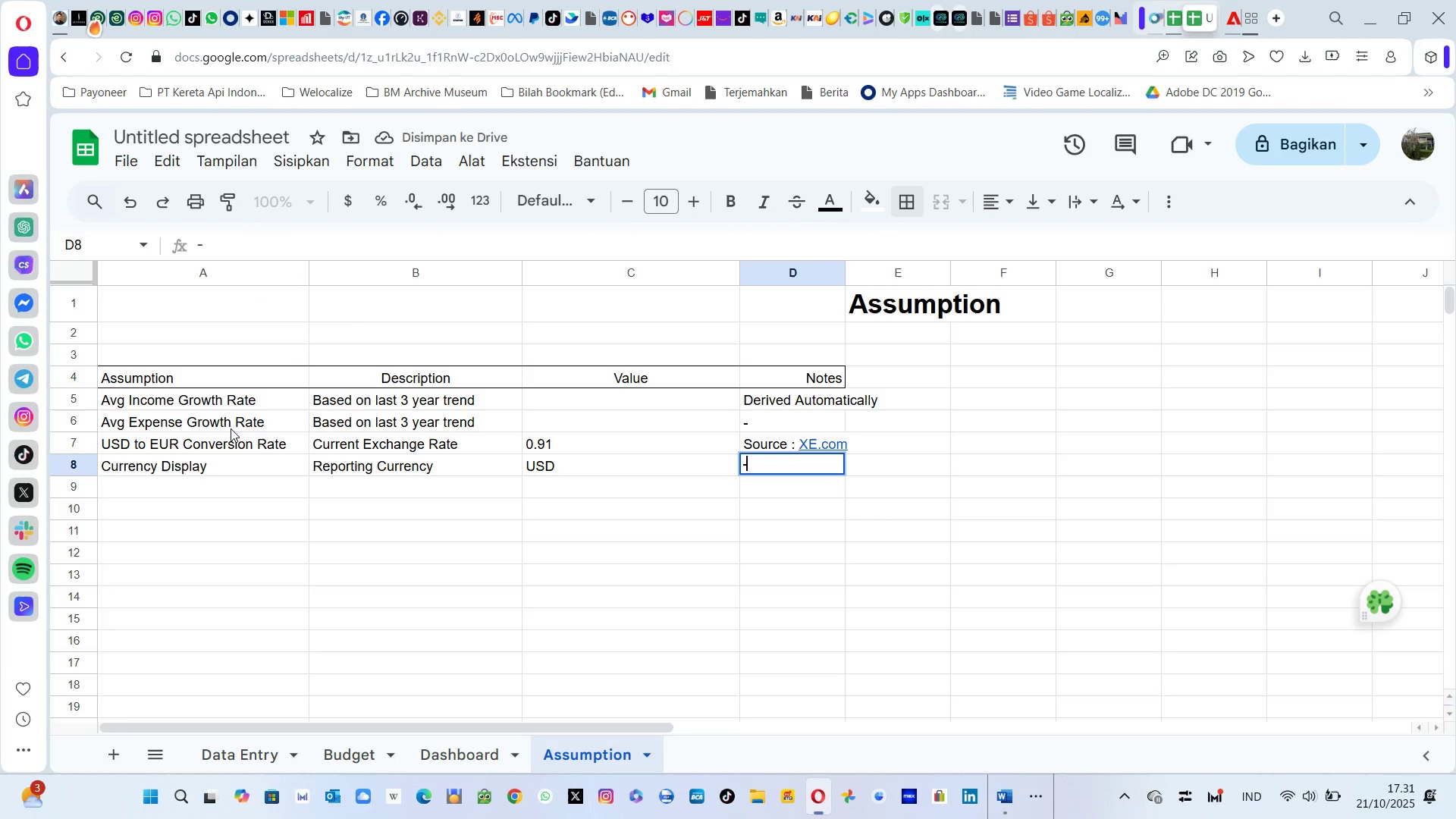 
key(Enter)
 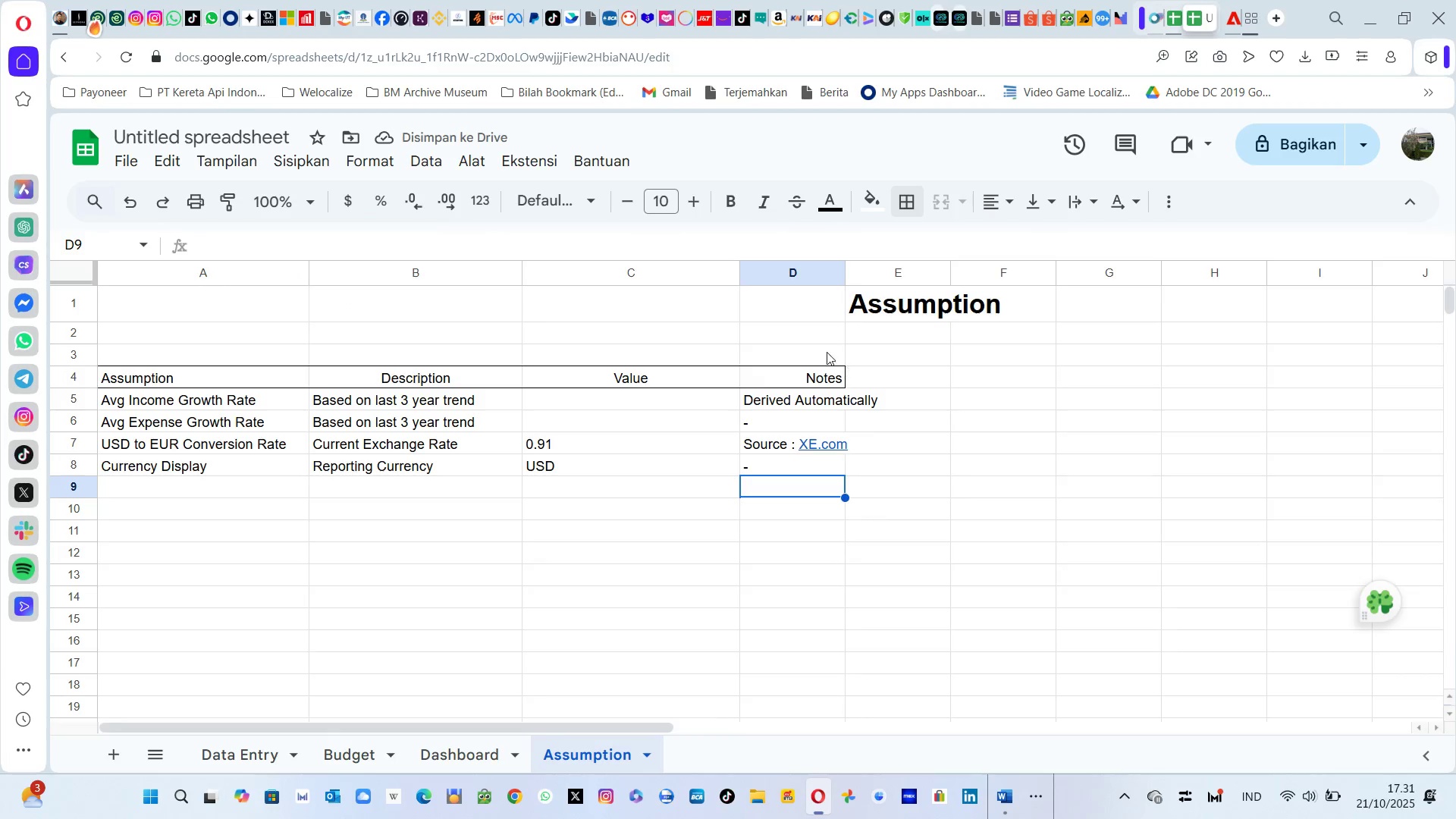 
left_click_drag(start_coordinate=[848, 265], to_coordinate=[952, 301])
 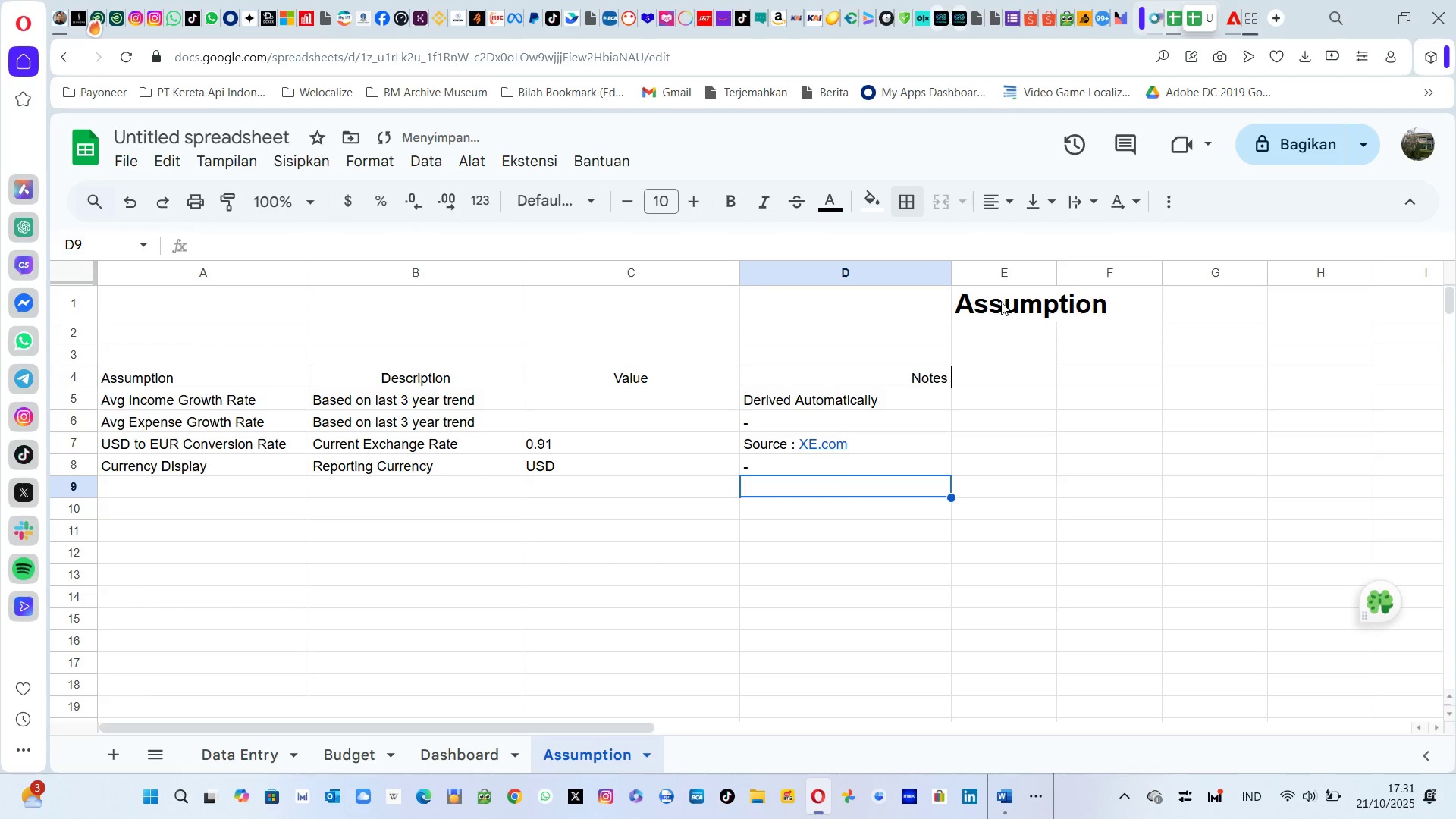 
left_click([1001, 302])
 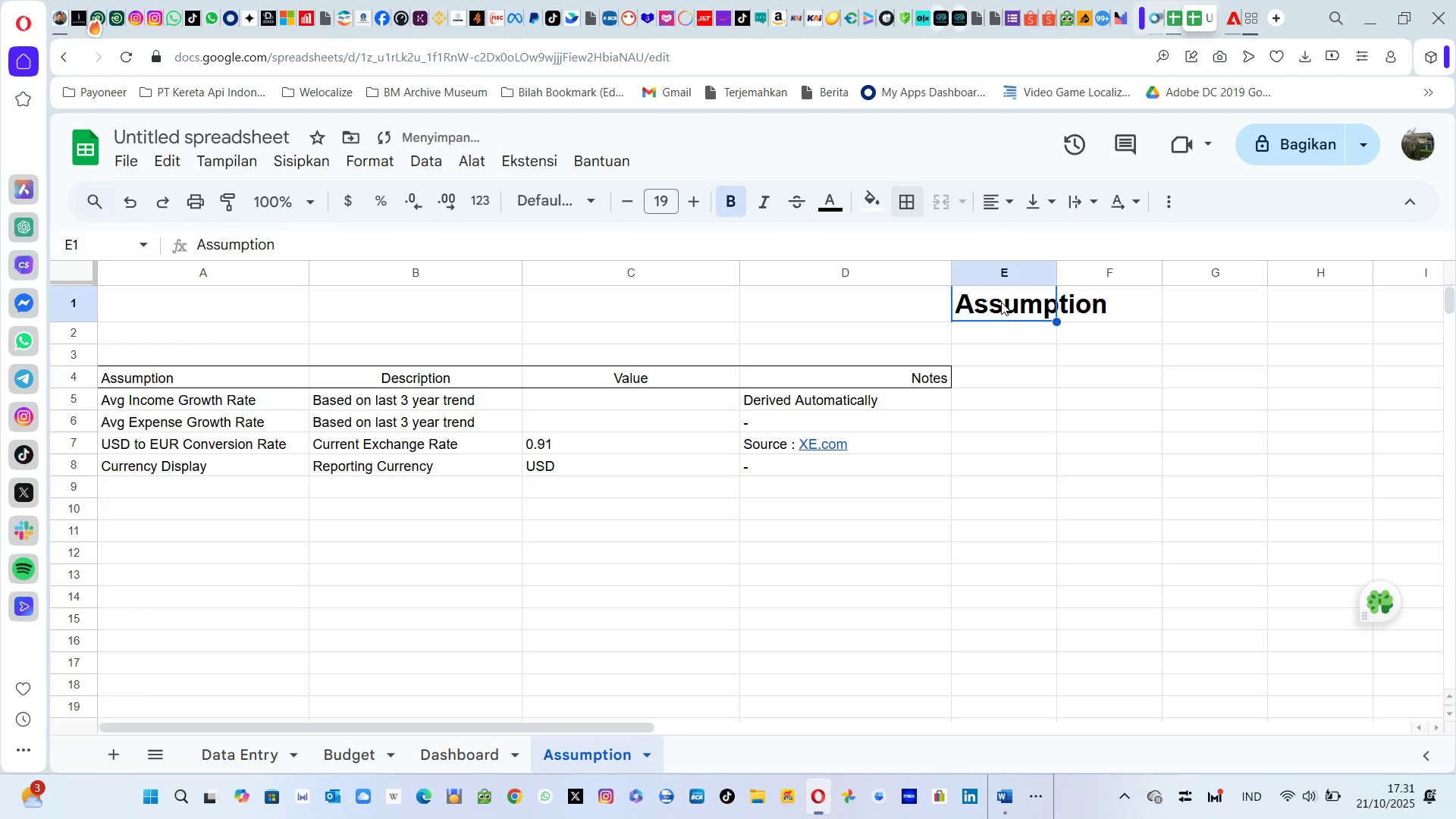 
hold_key(key=ControlLeft, duration=0.51)
 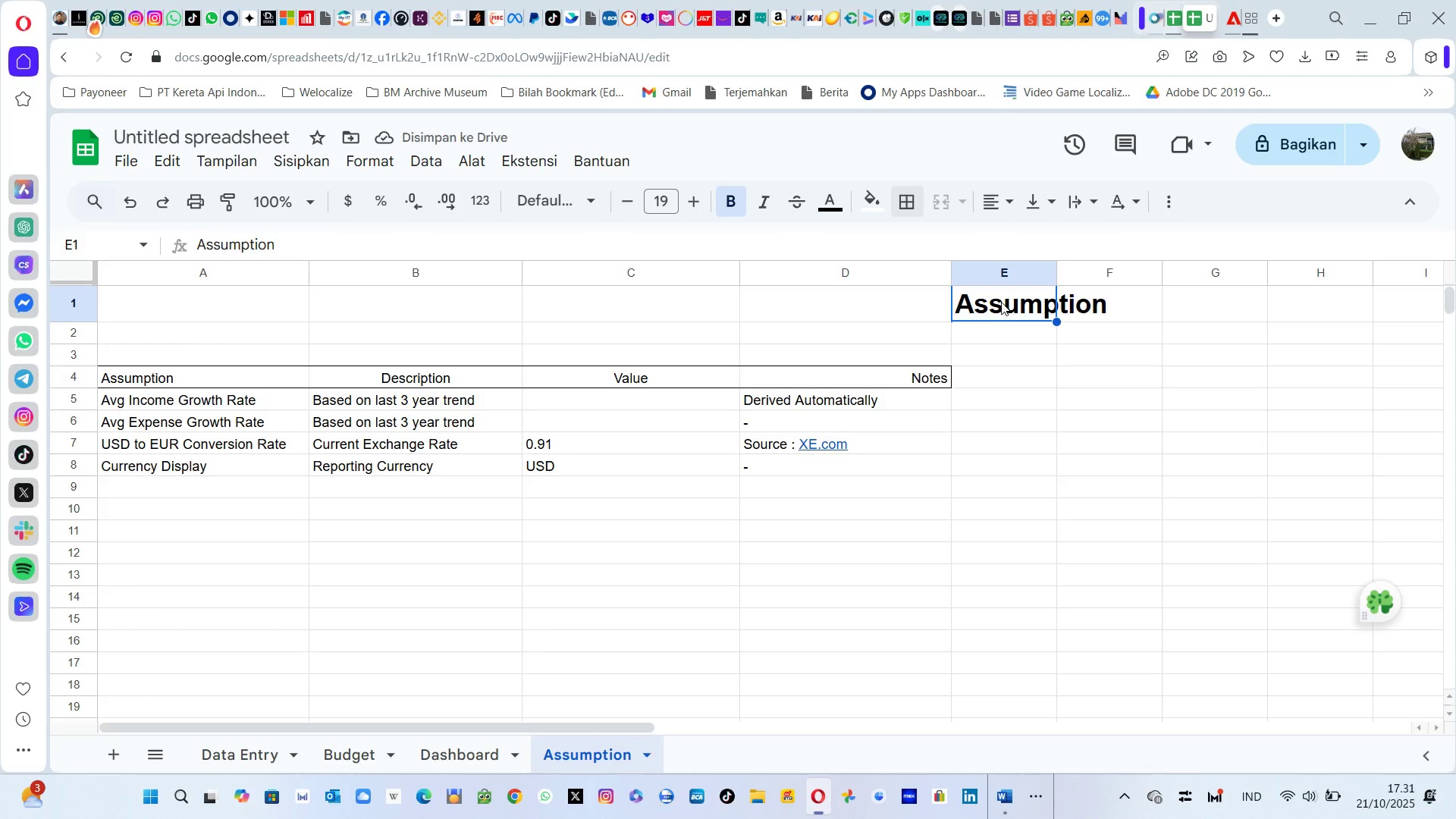 
key(Control+X)
 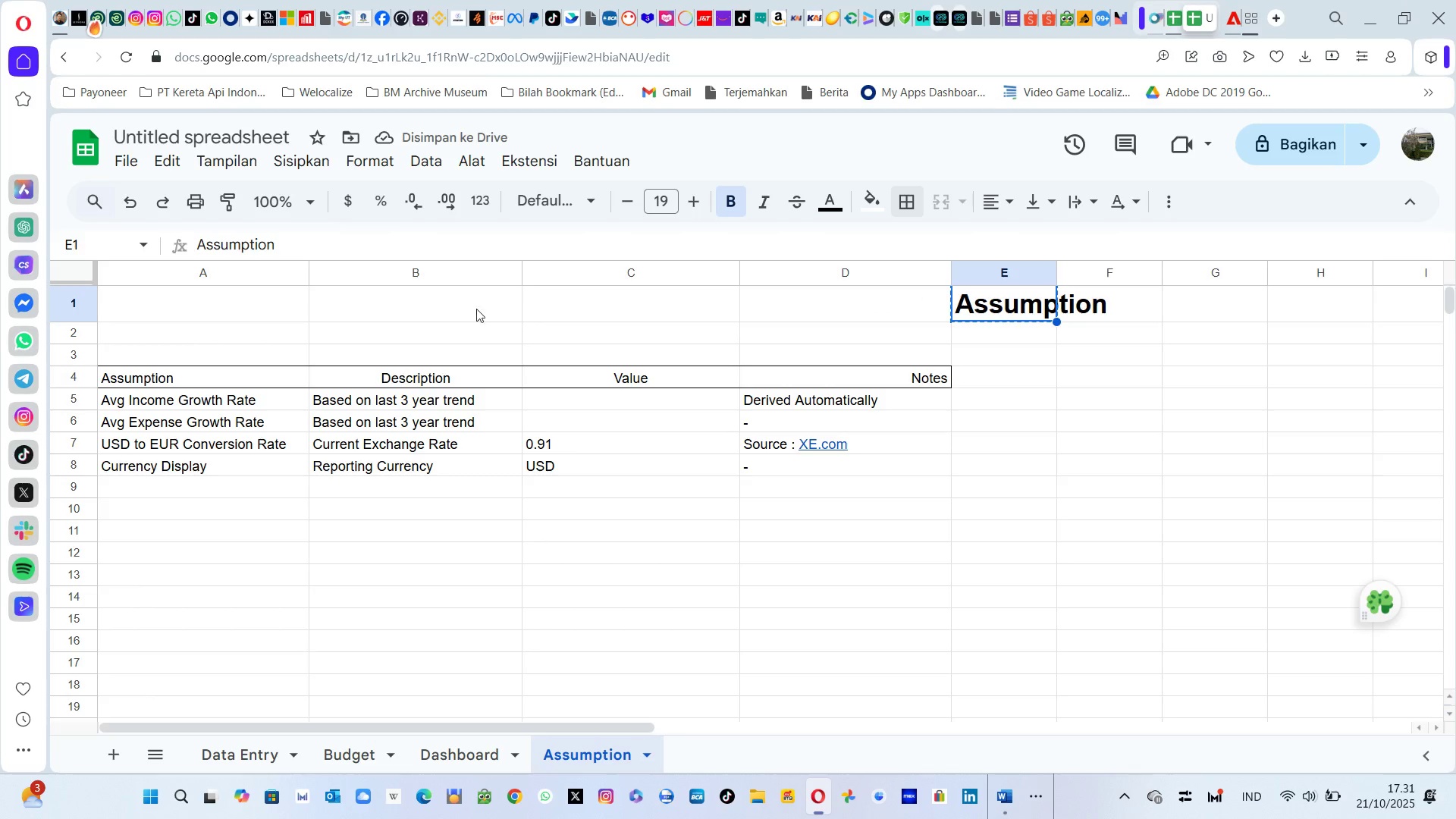 
left_click([462, 306])
 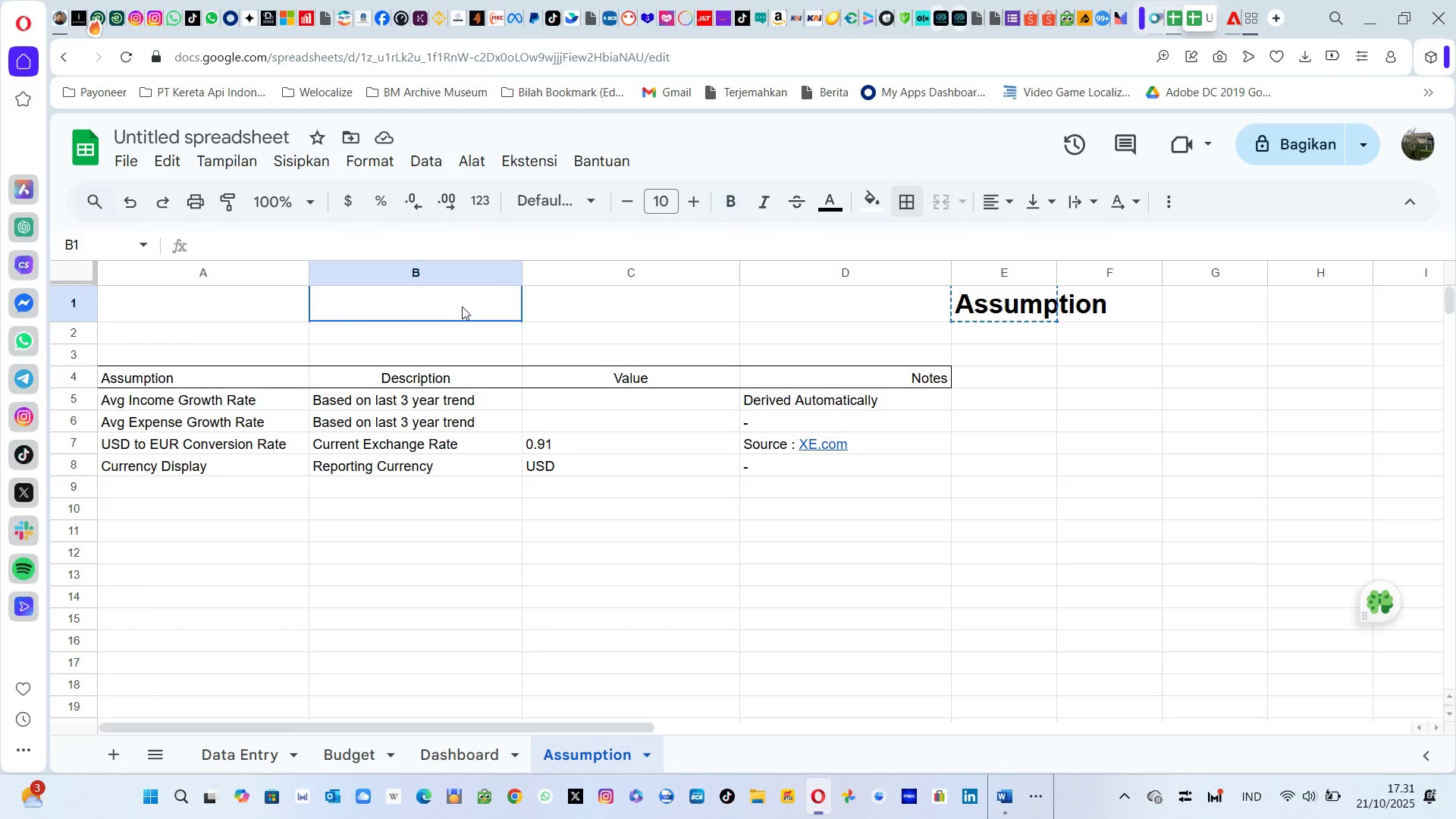 
key(Control+V)
 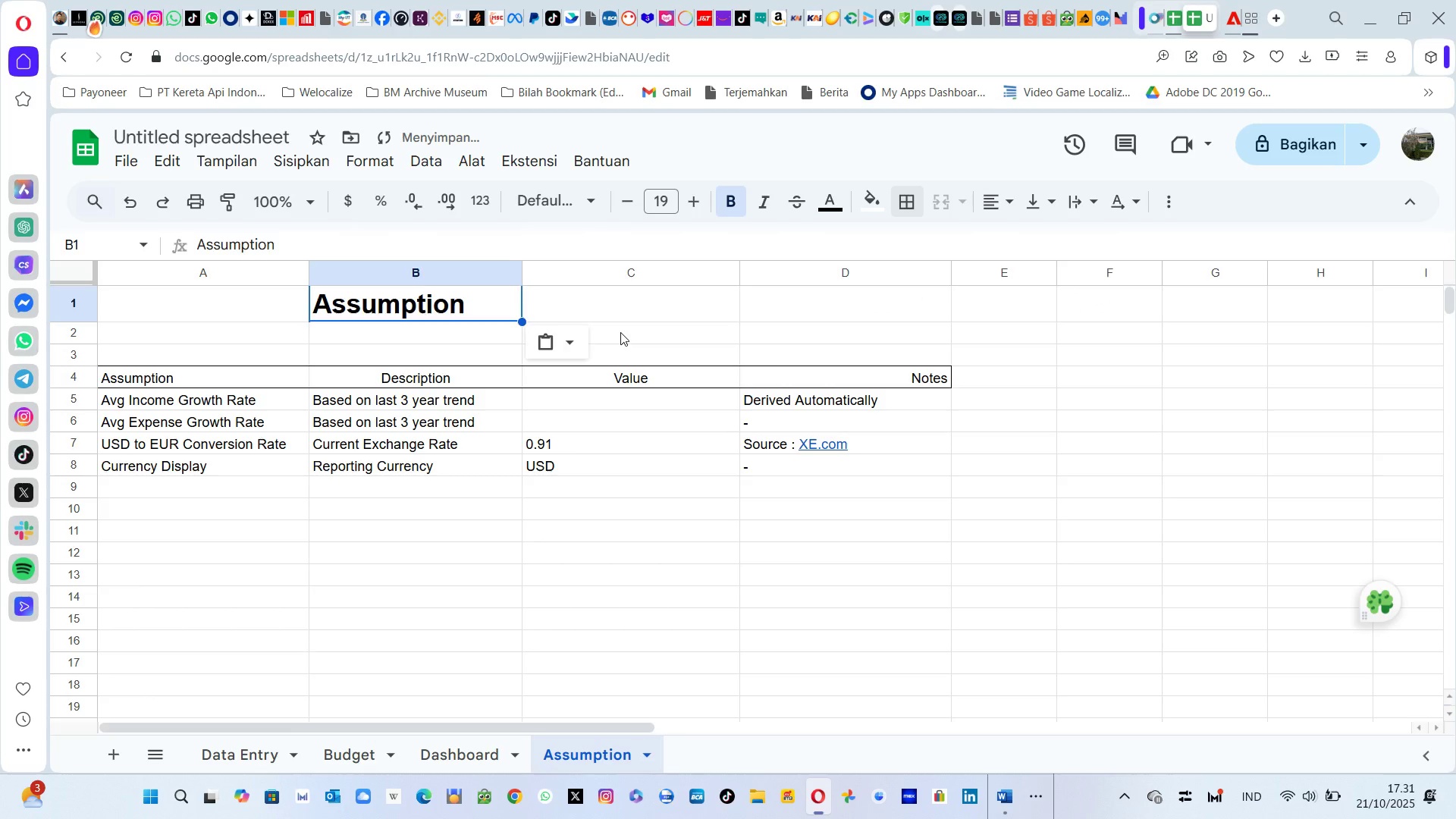 
left_click([620, 332])
 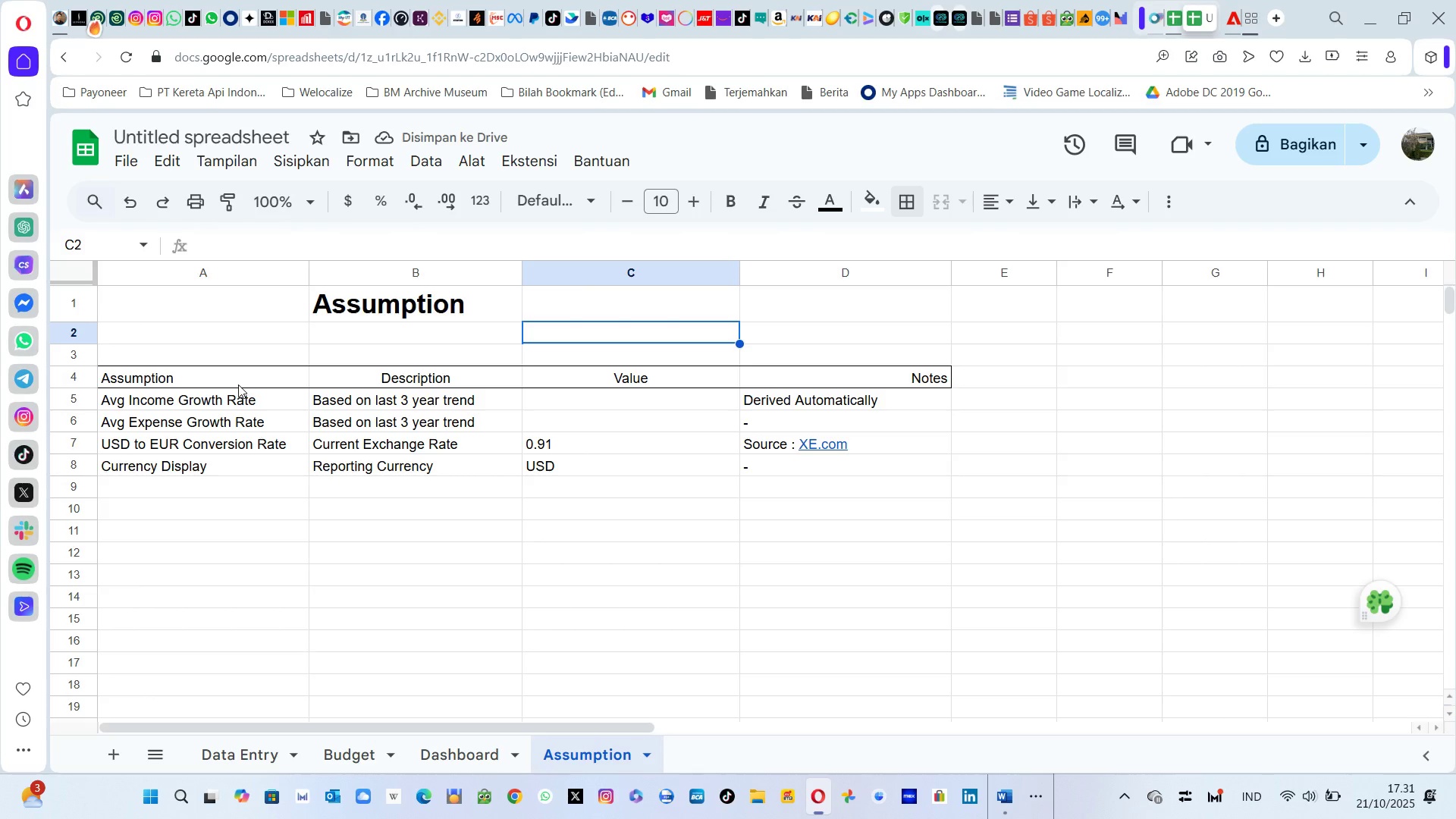 
left_click_drag(start_coordinate=[231, 382], to_coordinate=[880, 476])
 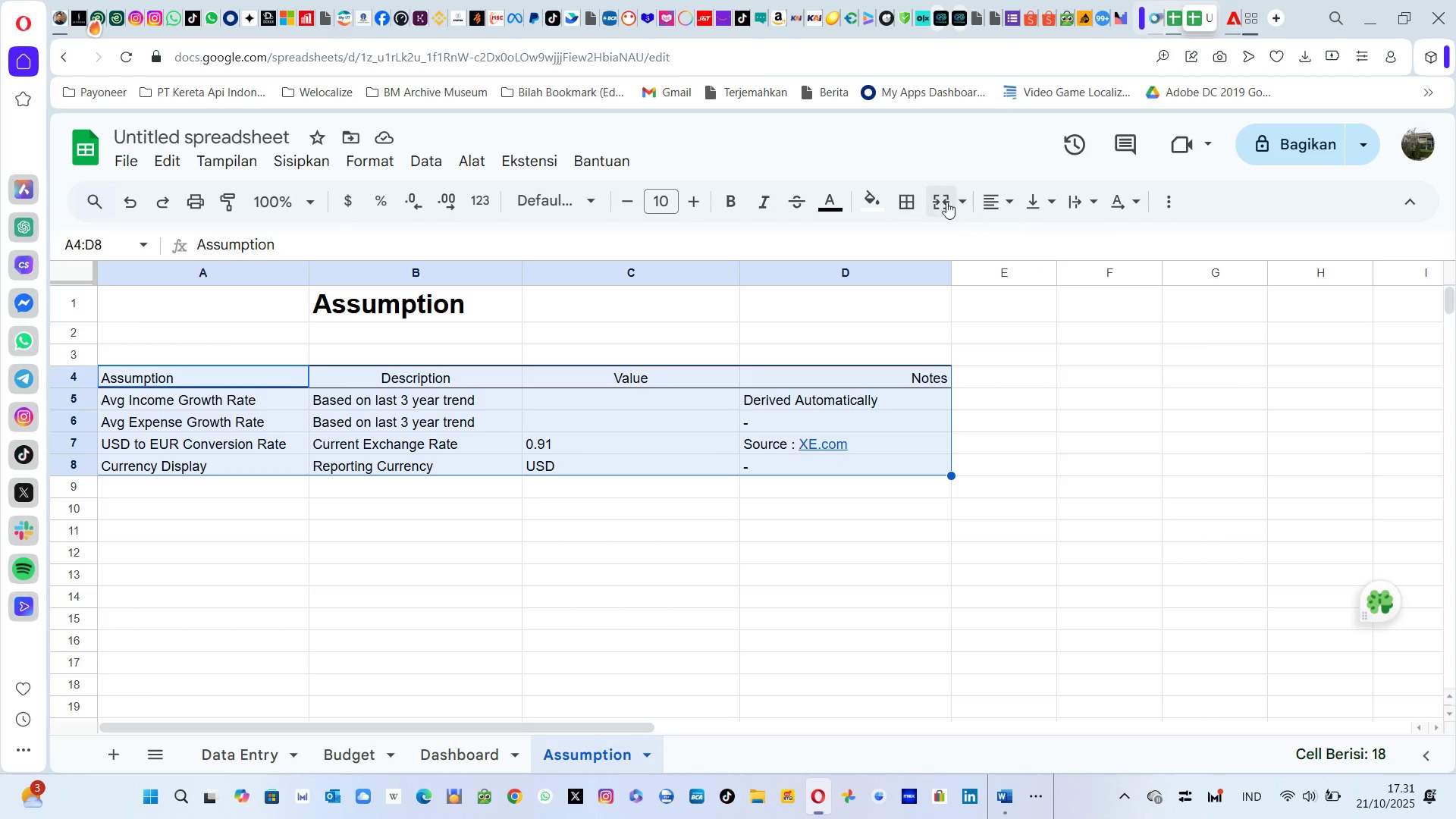 
left_click([916, 200])
 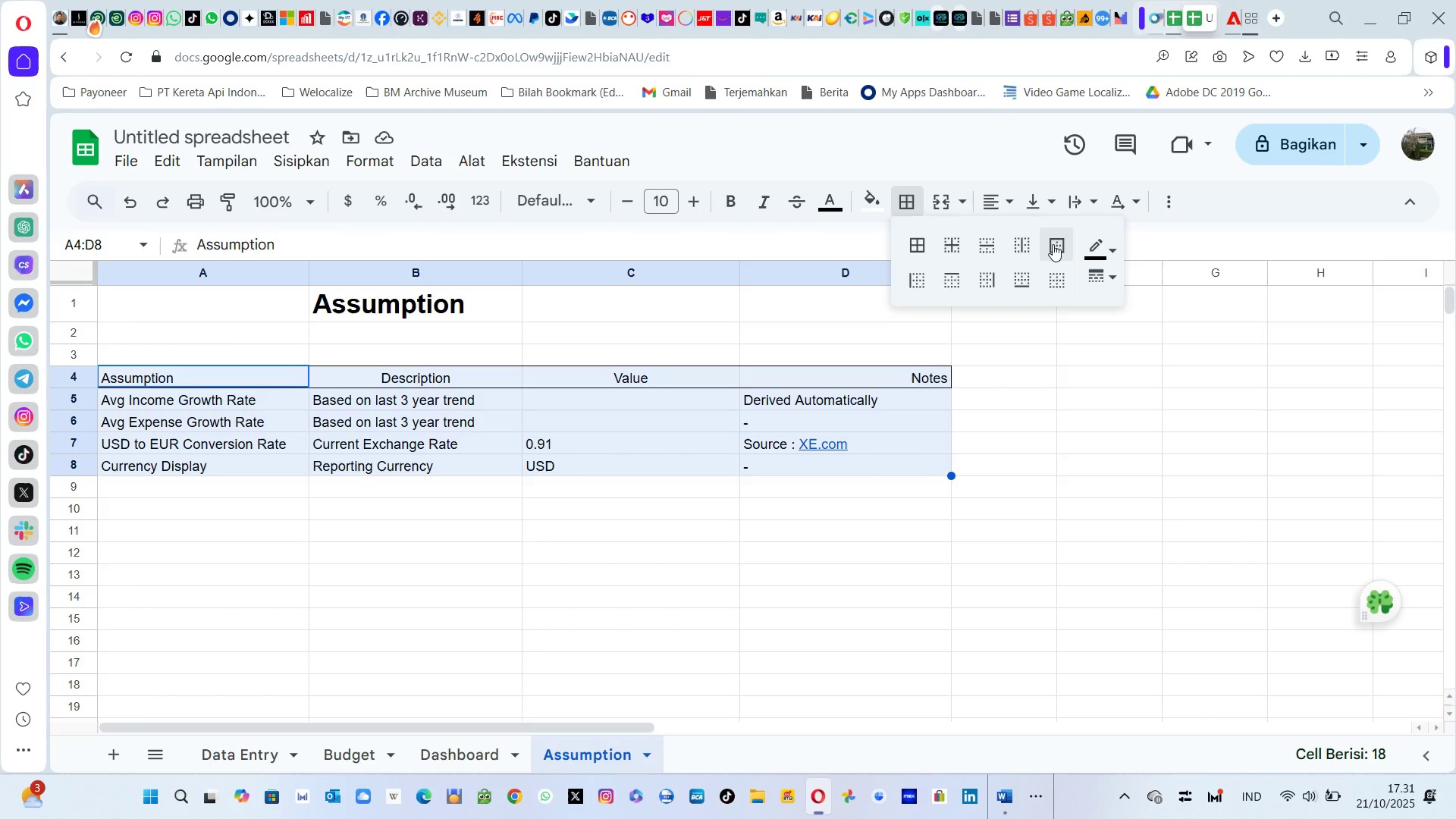 
left_click([1058, 243])
 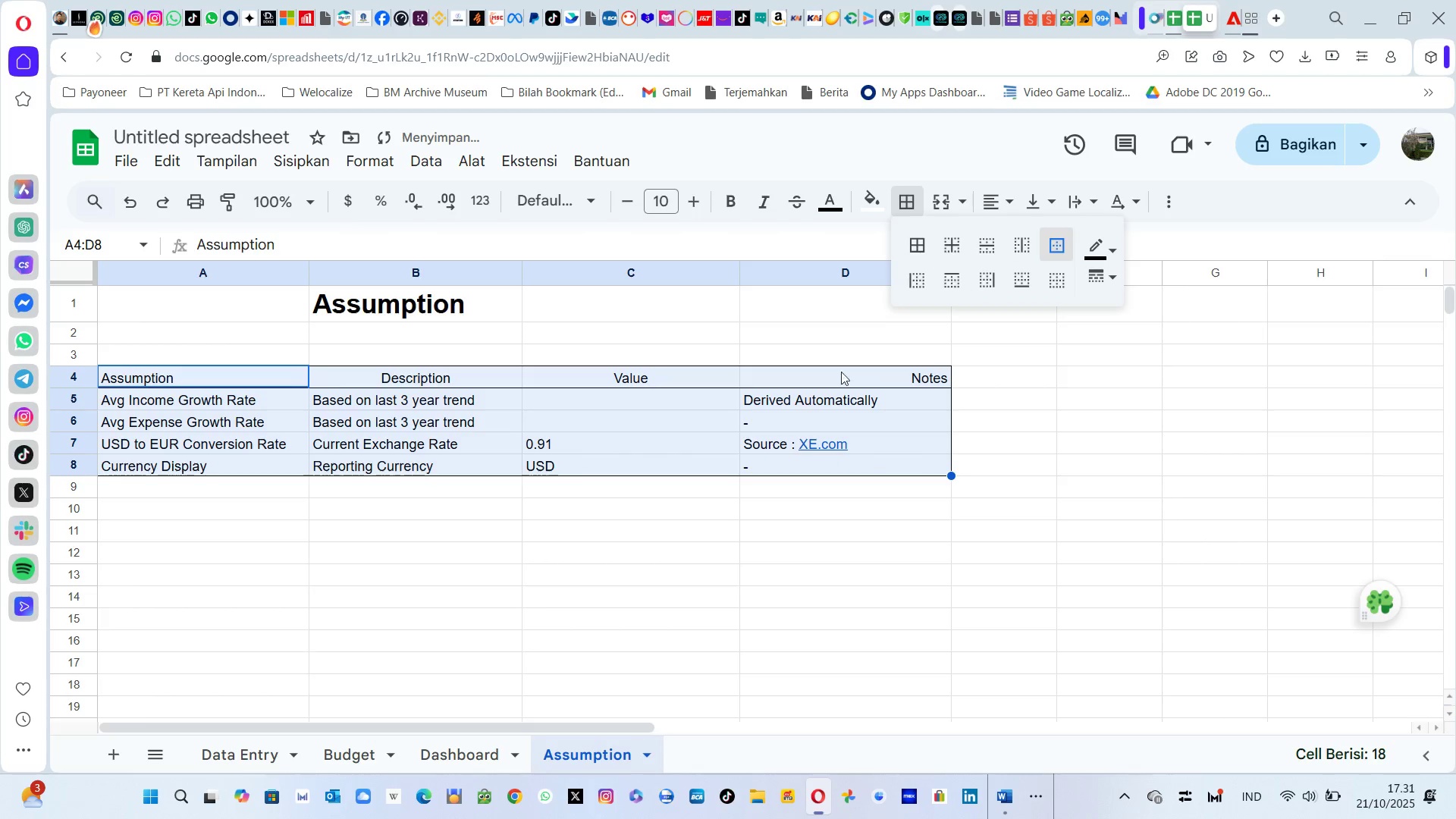 
left_click([843, 387])
 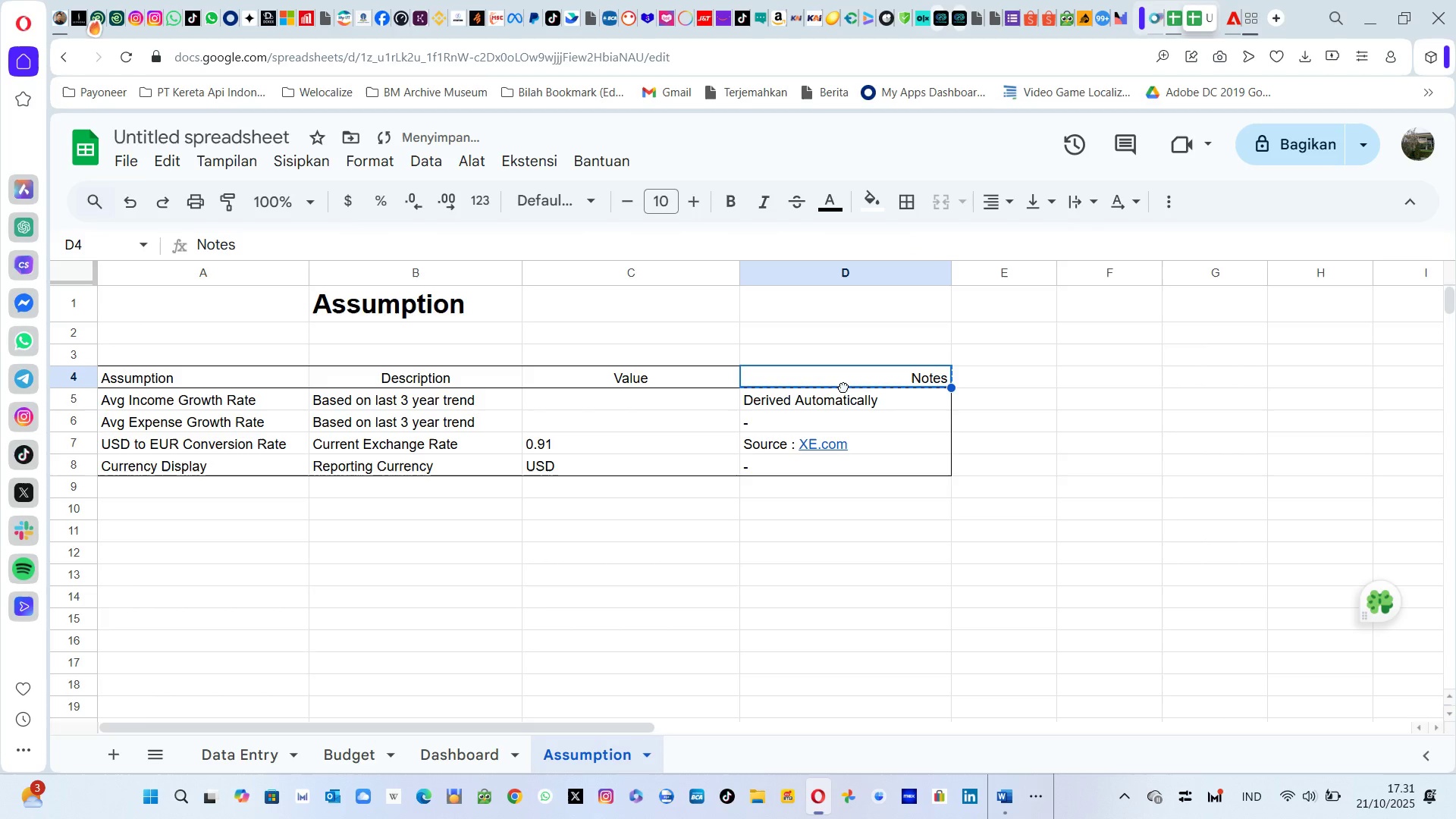 
left_click_drag(start_coordinate=[843, 387], to_coordinate=[850, 462])
 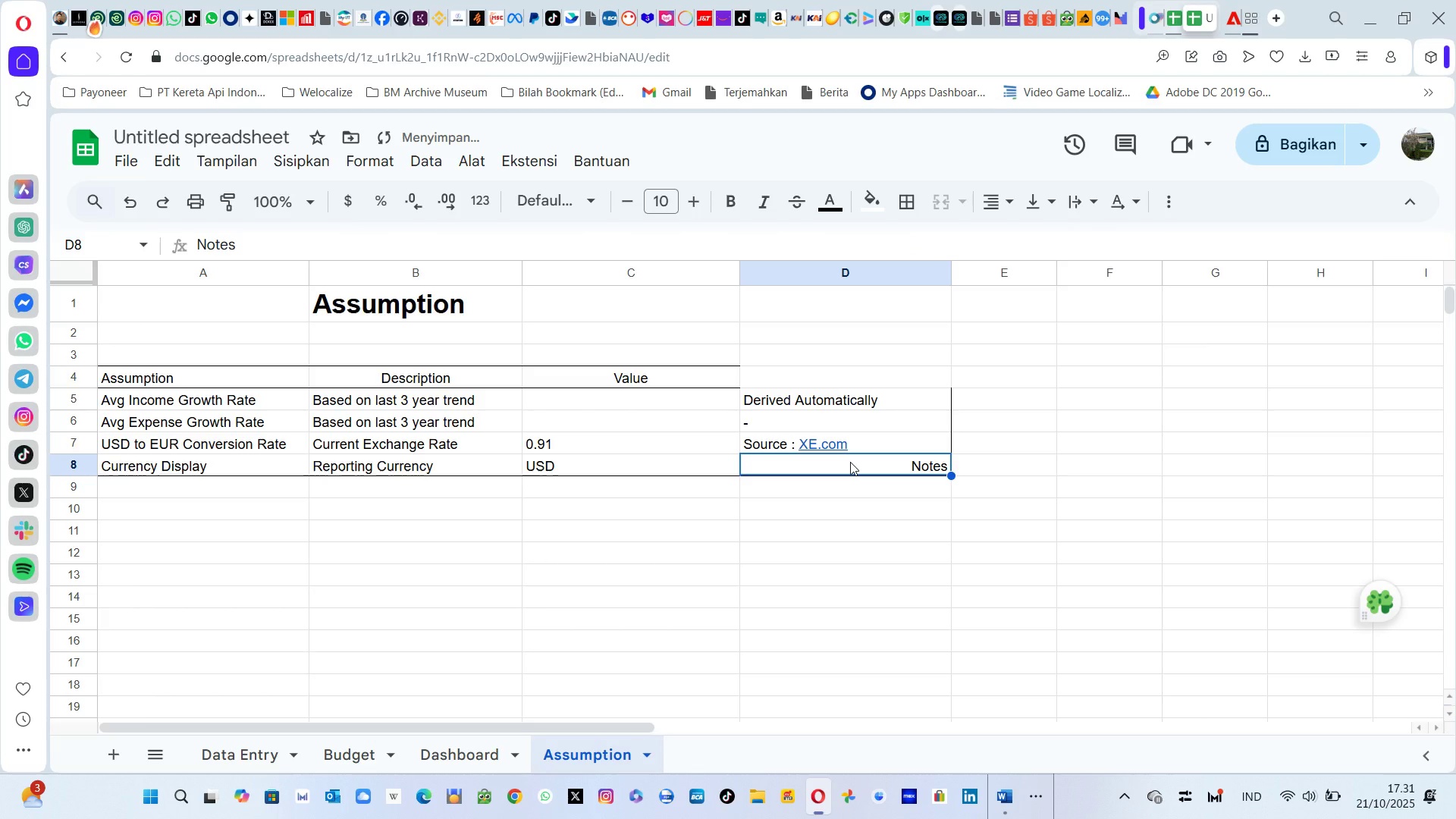 
key(Control+Z)
 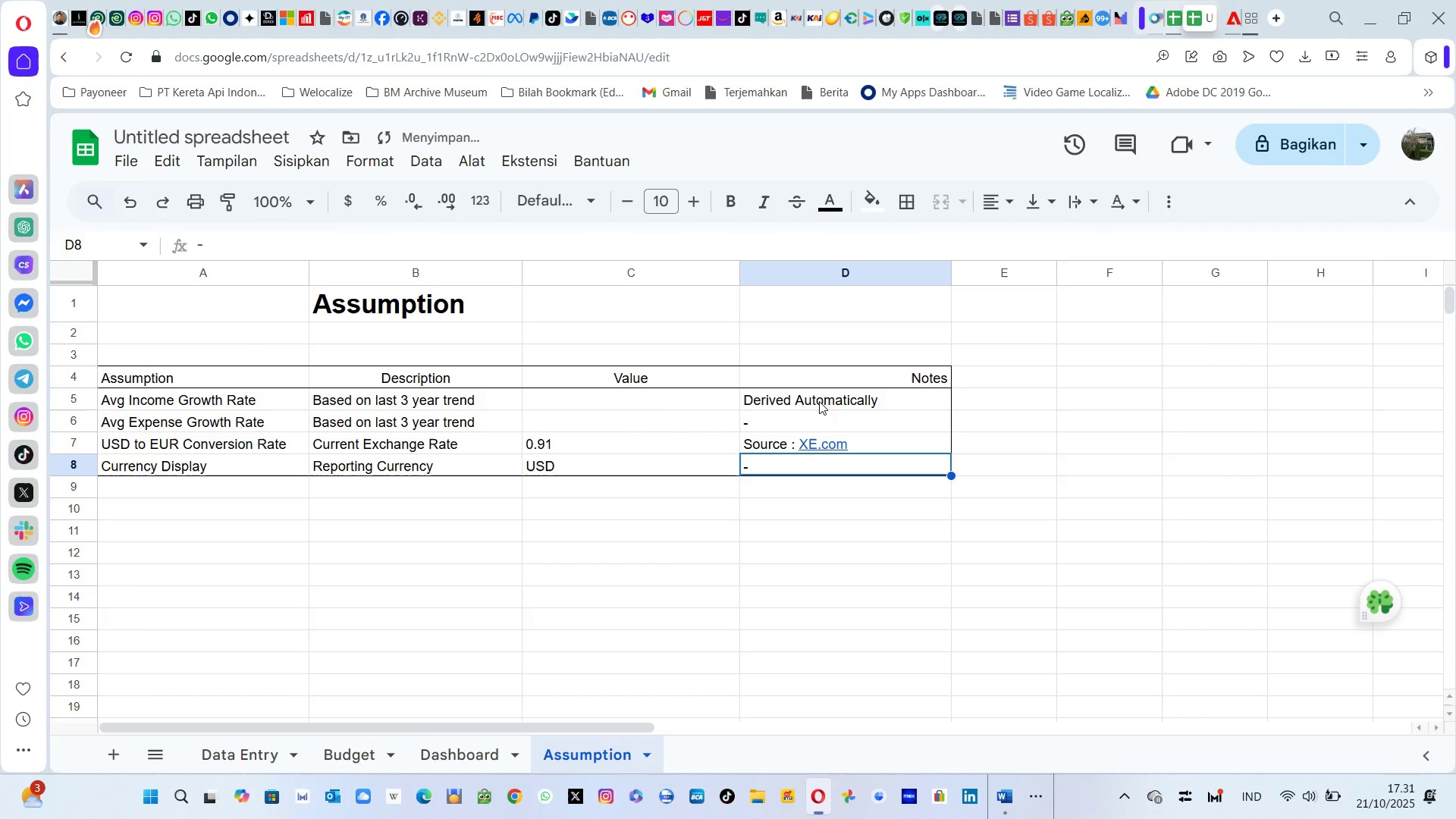 
left_click_drag(start_coordinate=[808, 386], to_coordinate=[818, 462])
 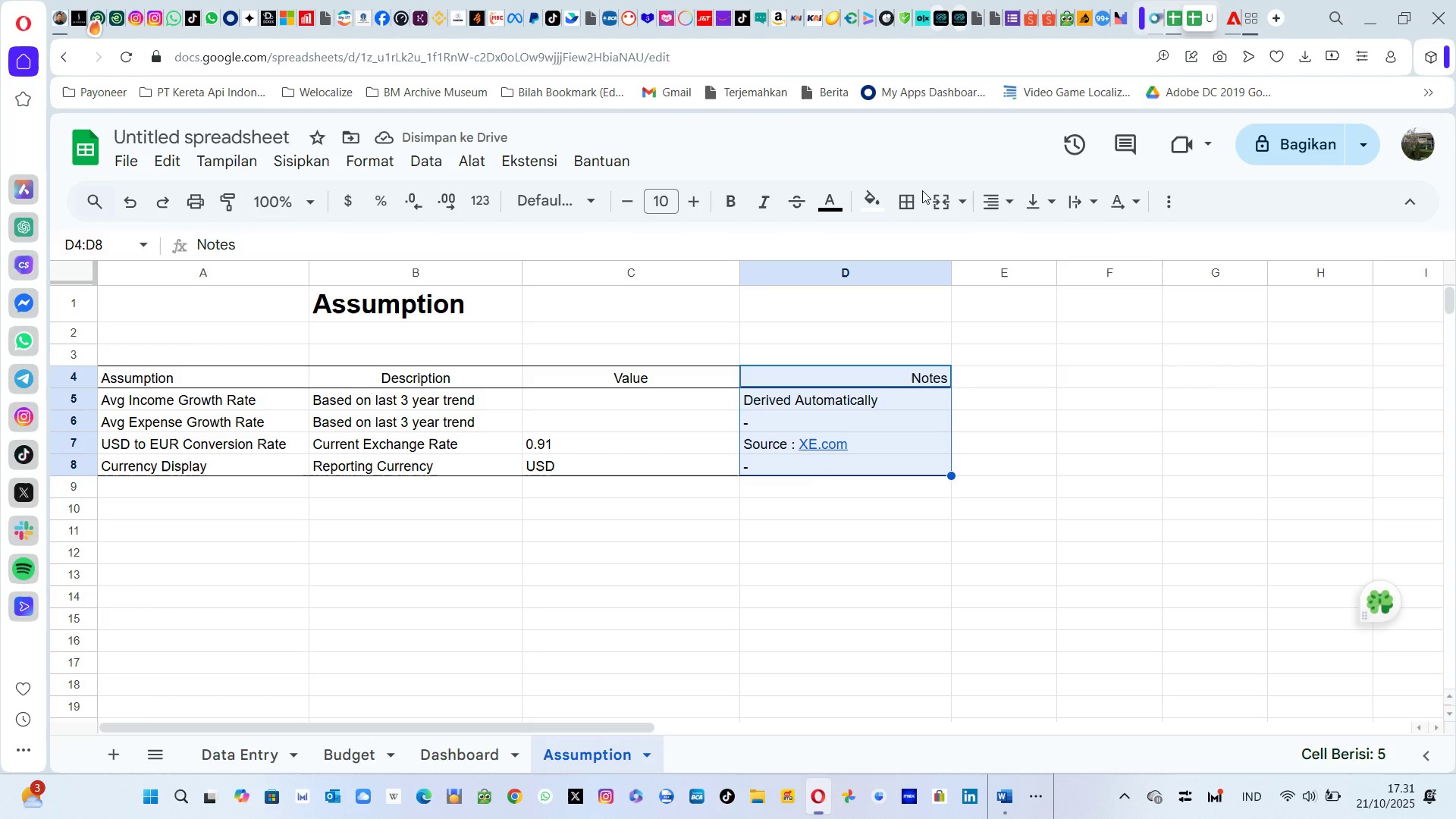 
double_click([912, 201])
 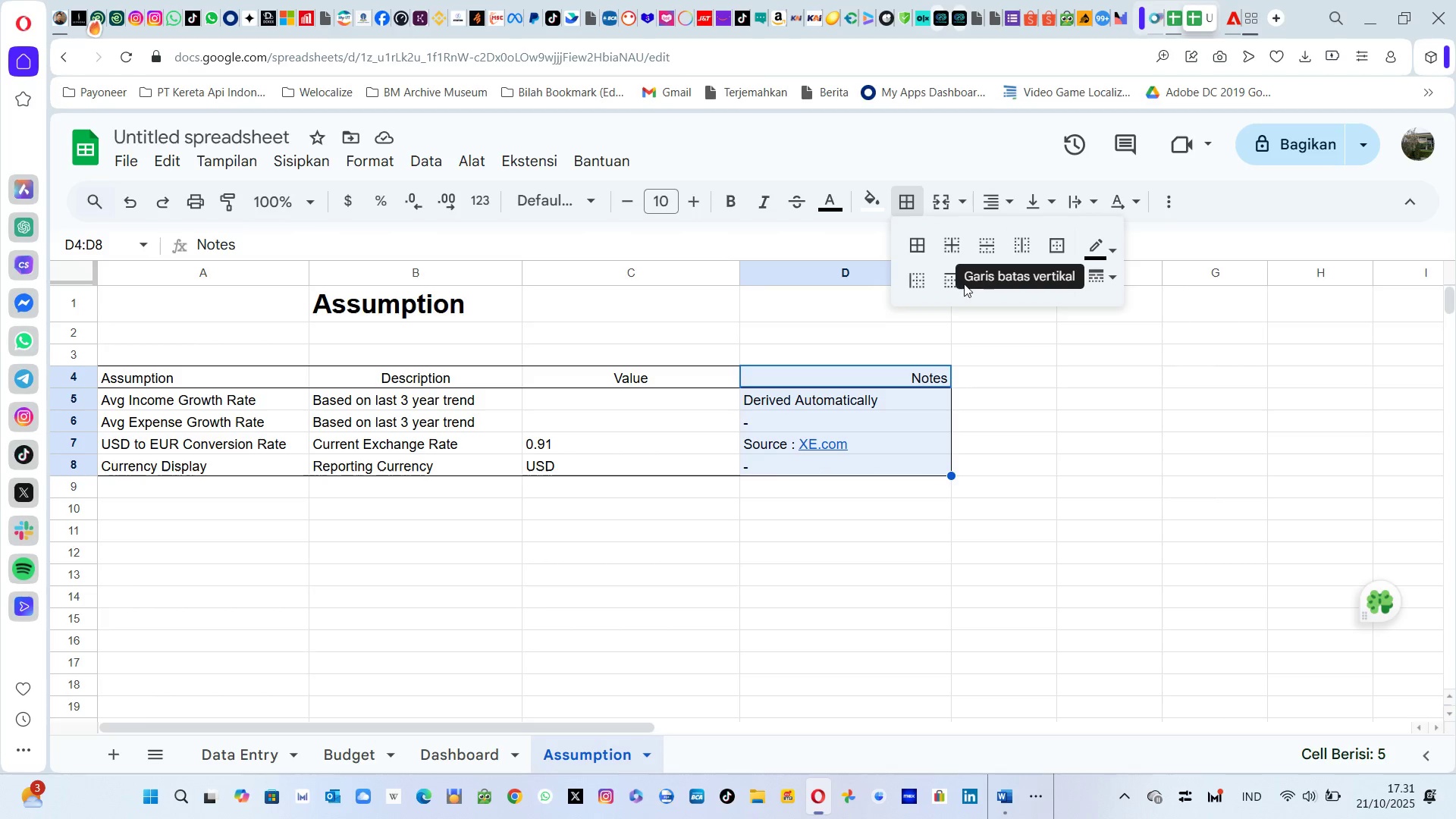 
left_click([915, 284])
 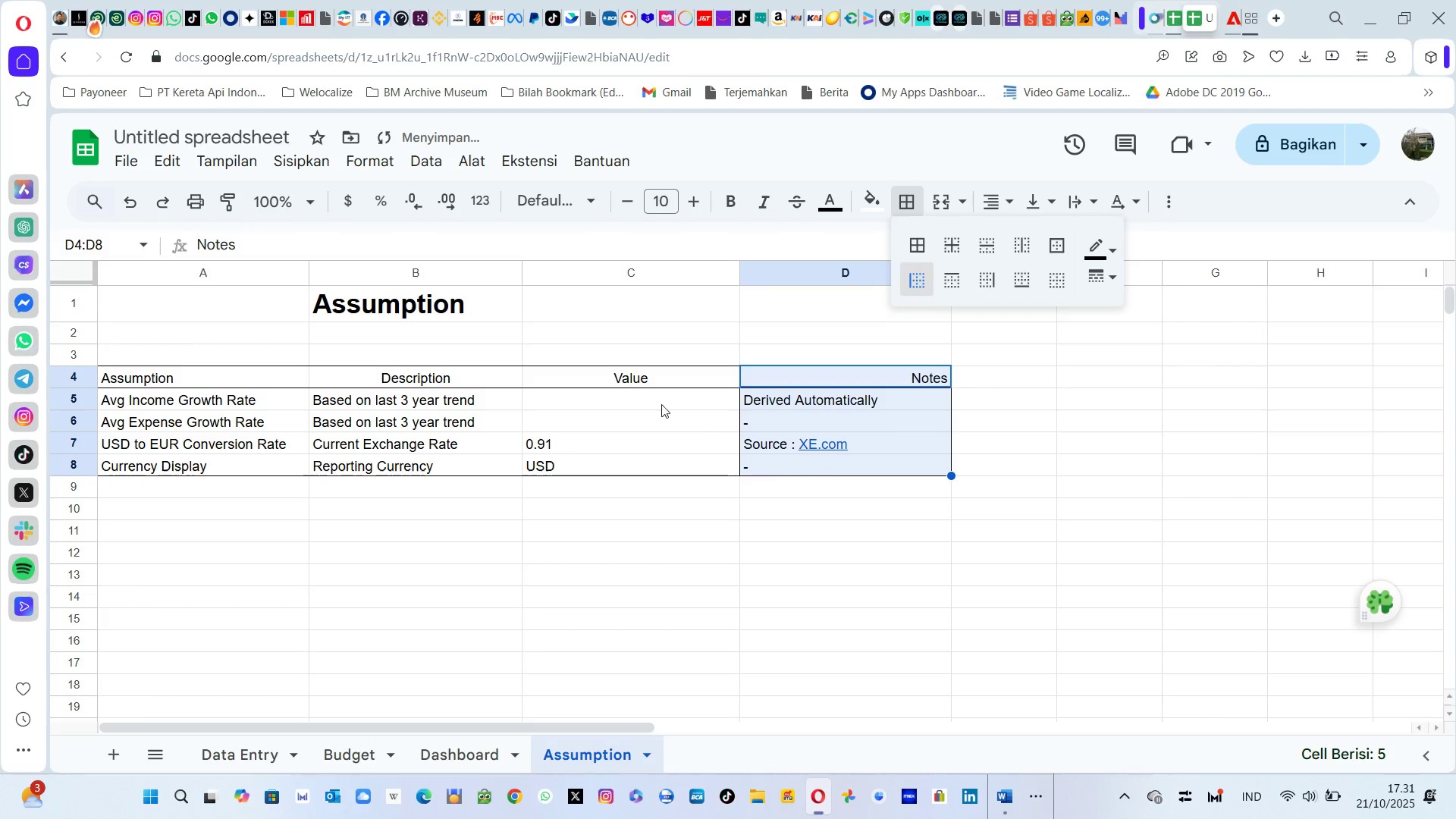 
left_click_drag(start_coordinate=[647, 378], to_coordinate=[657, 460])
 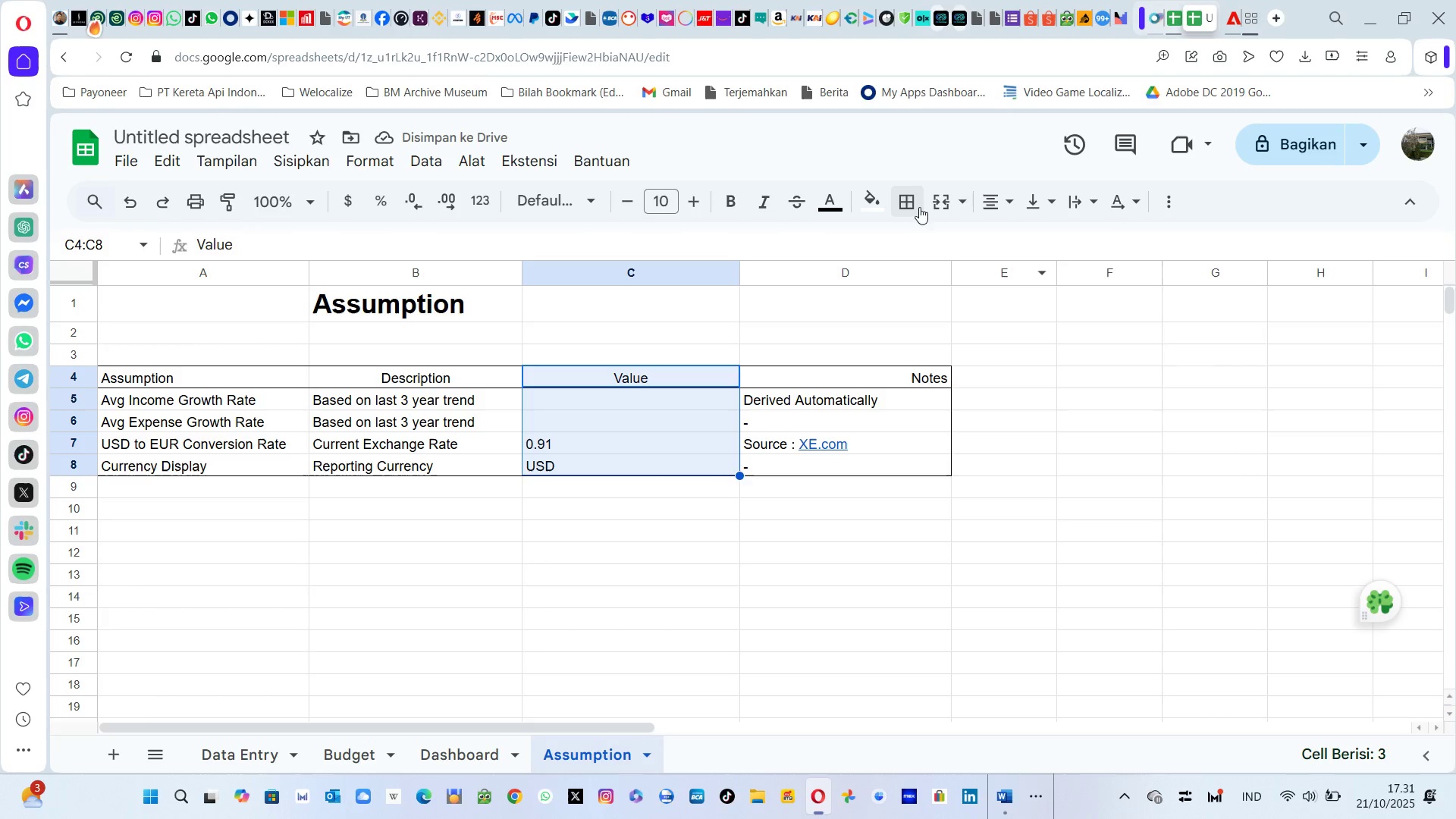 
left_click([913, 201])
 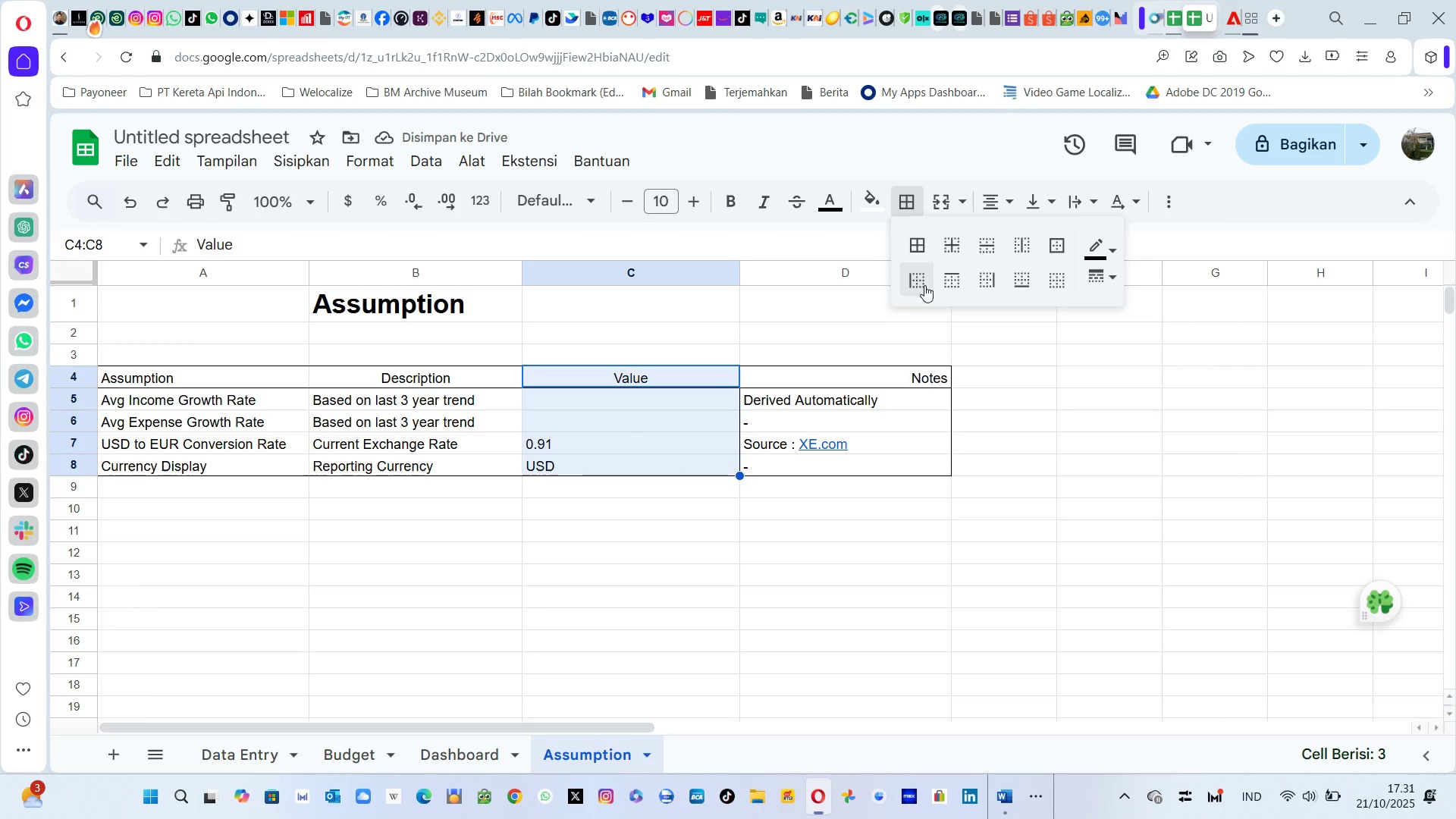 
left_click([923, 287])
 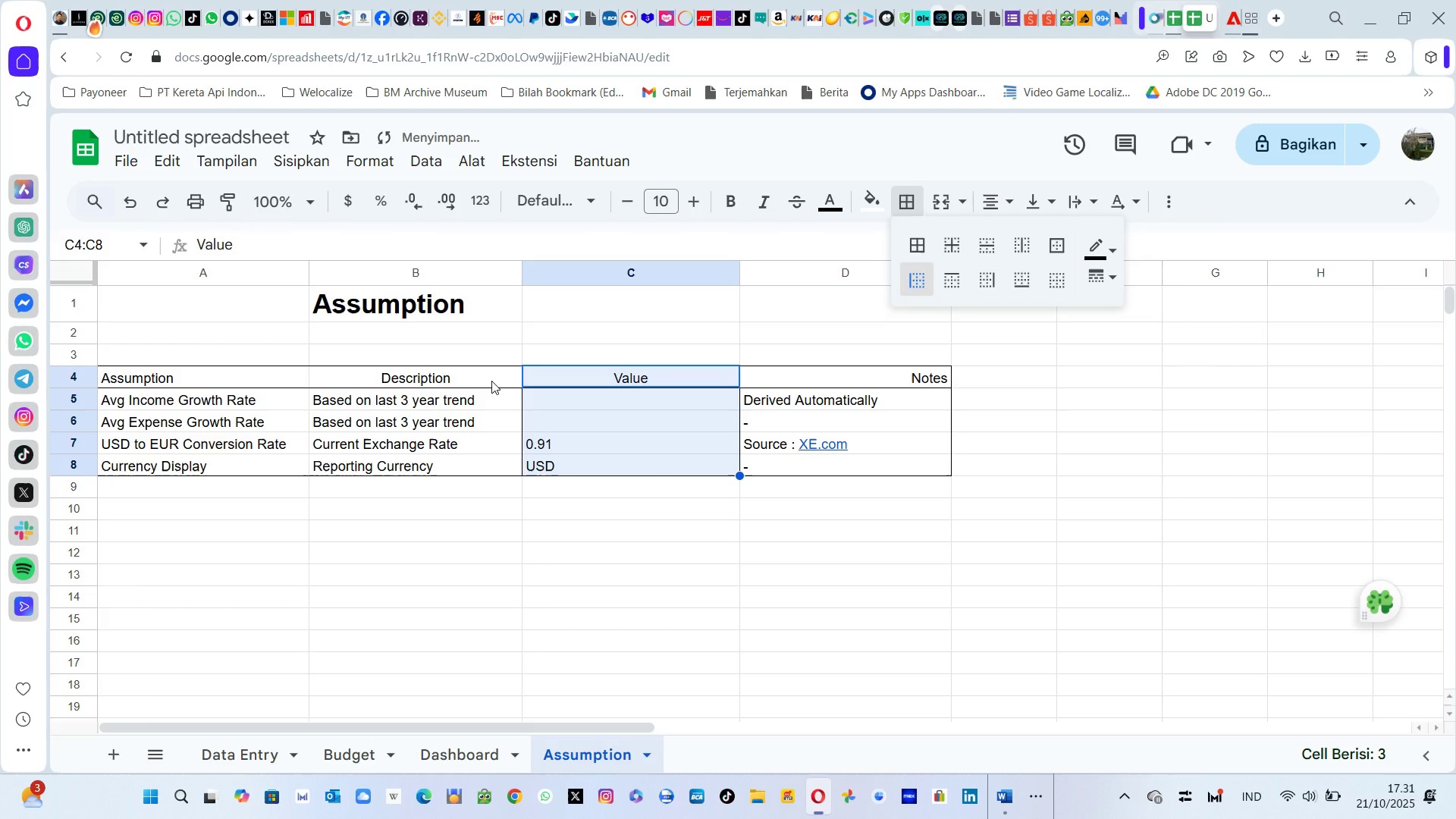 
left_click_drag(start_coordinate=[491, 381], to_coordinate=[500, 469])
 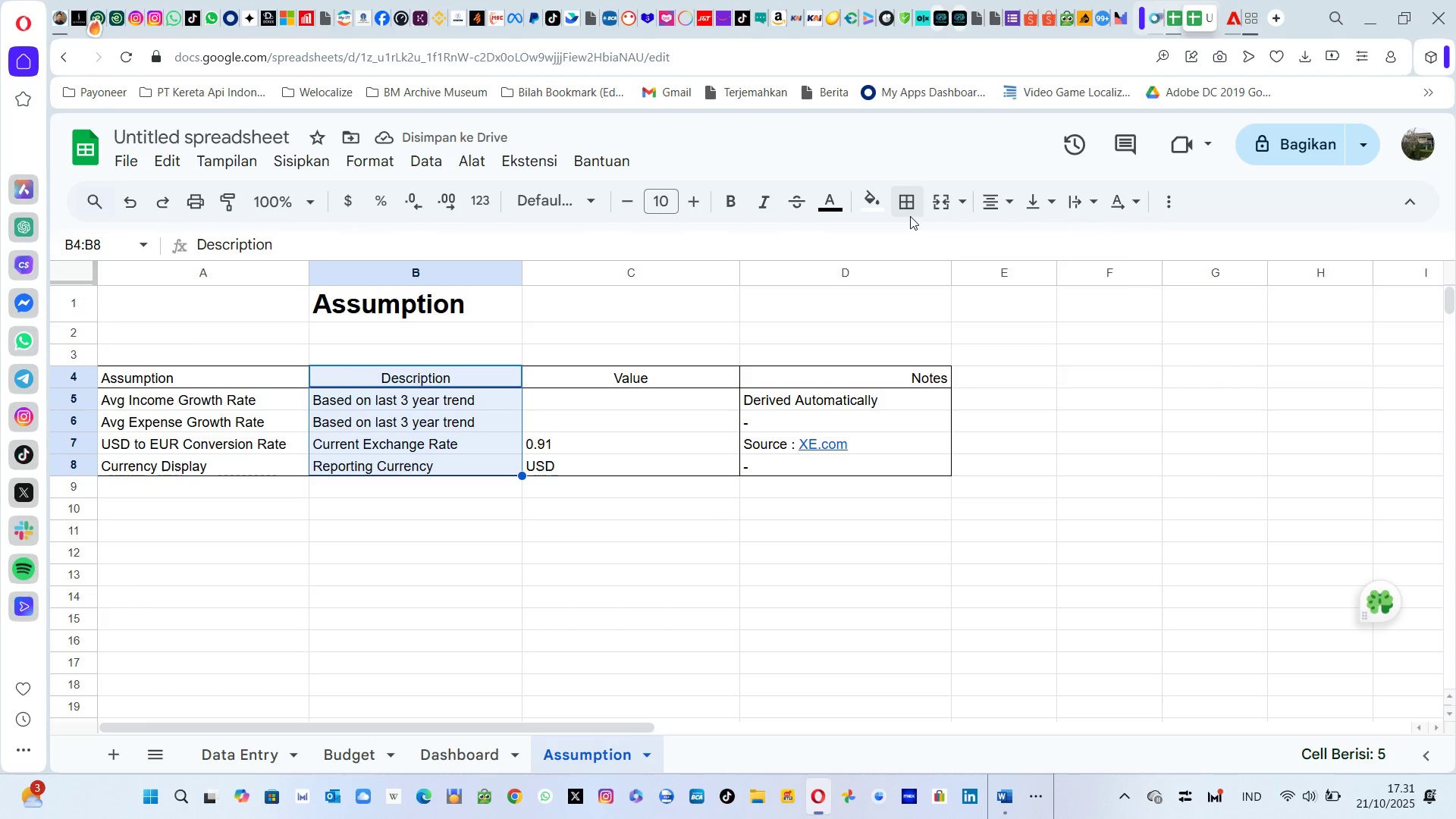 
left_click([910, 216])
 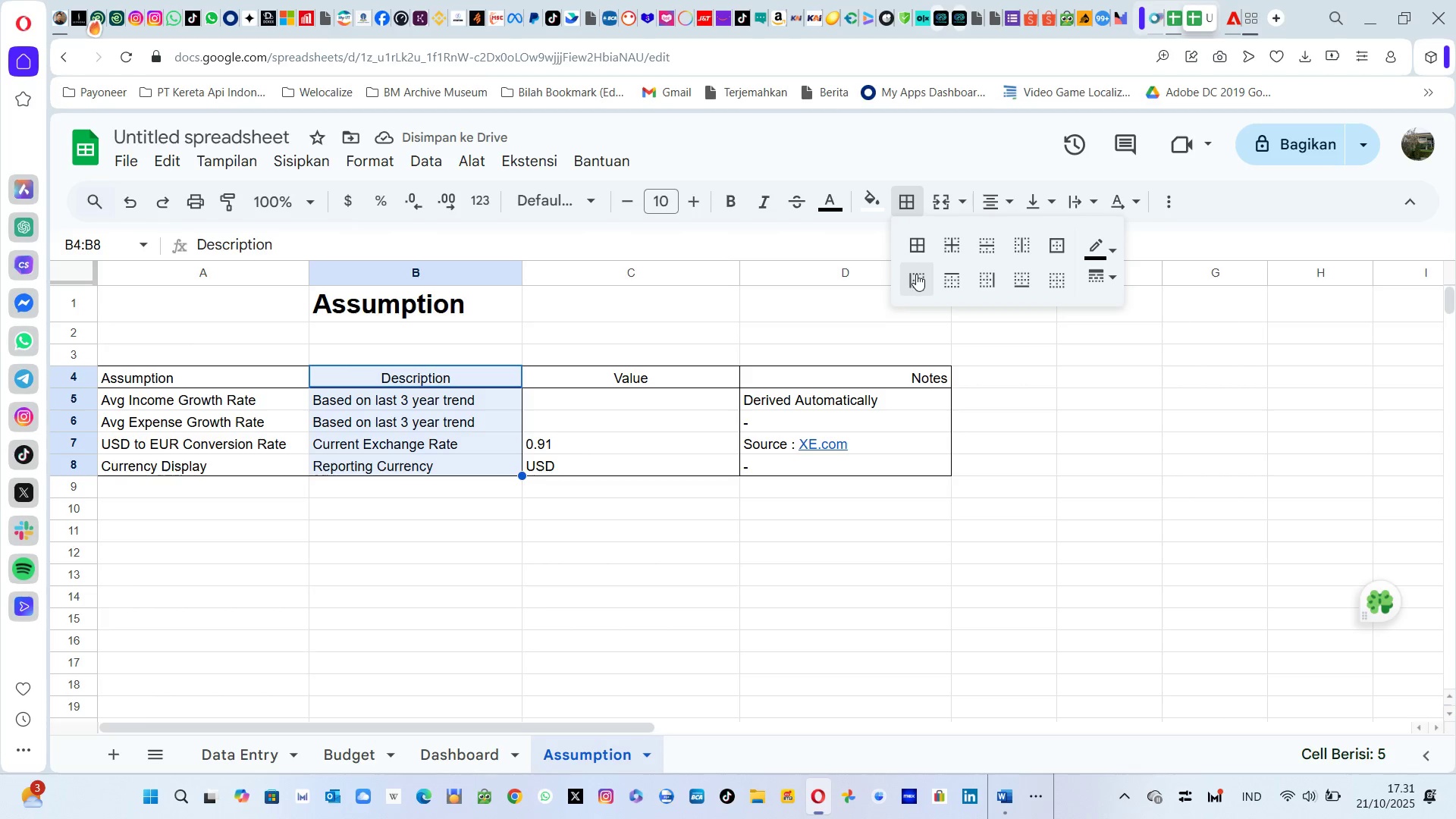 
left_click([916, 274])
 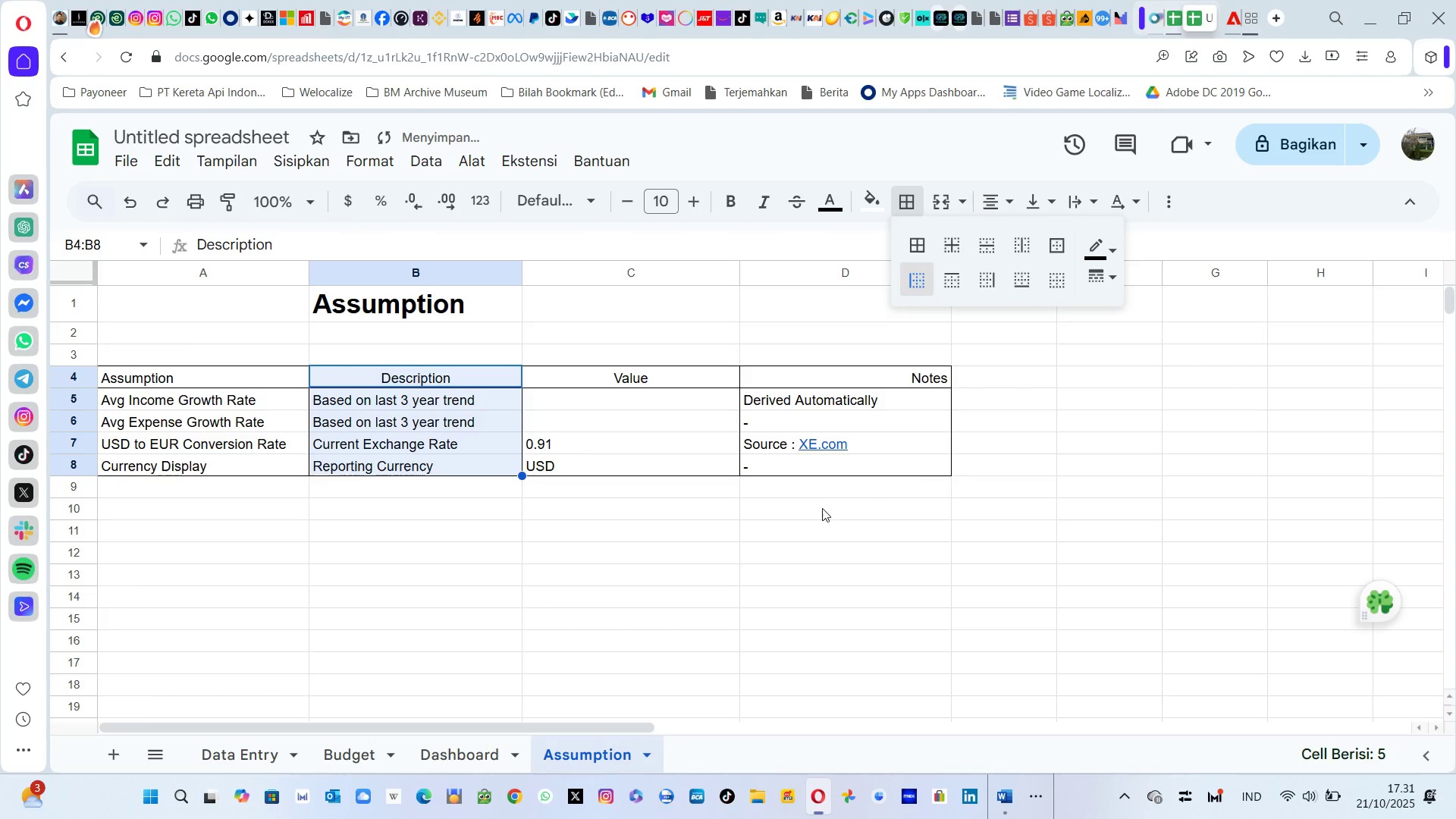 
left_click([822, 508])
 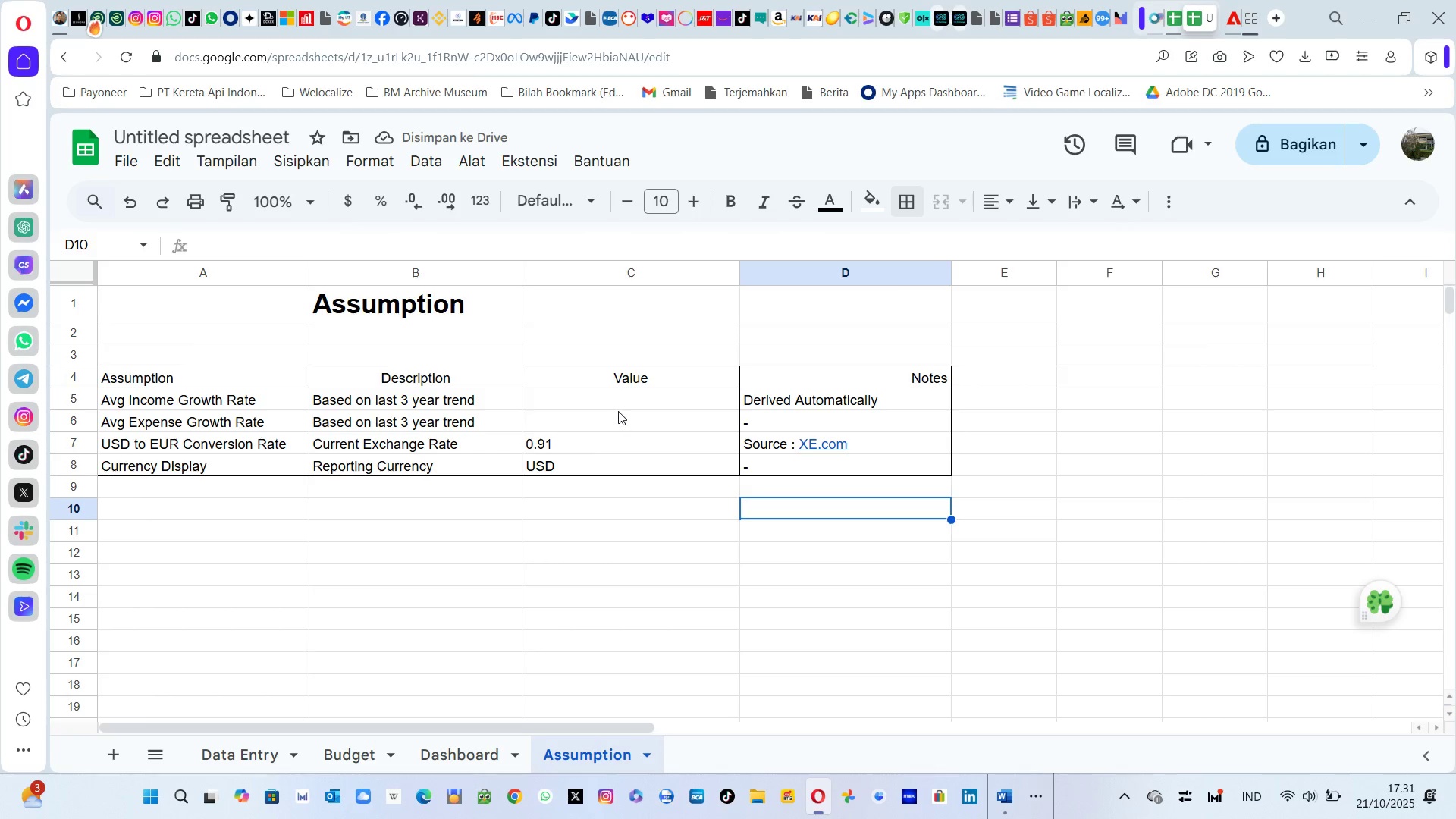 
left_click([618, 411])
 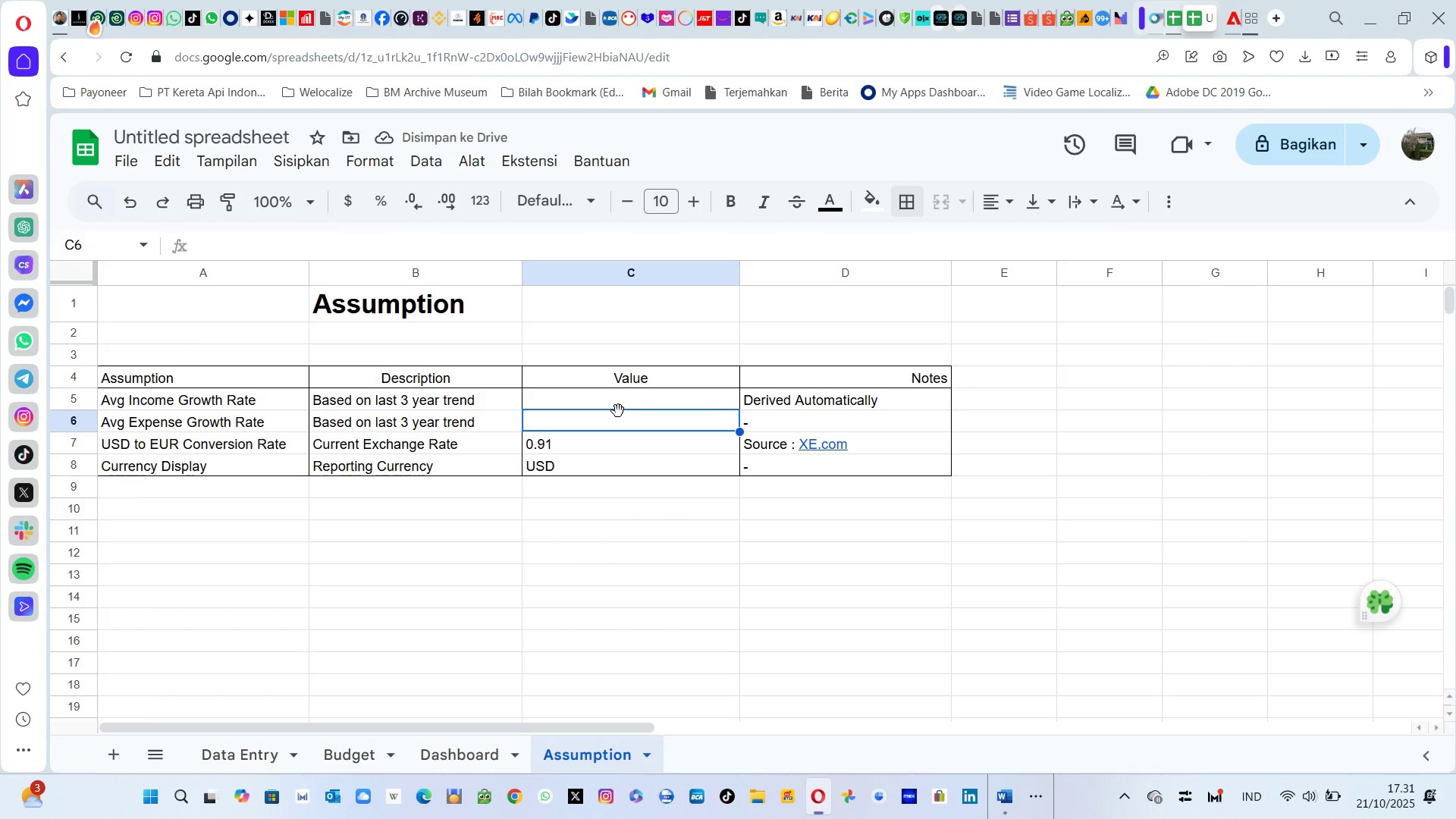 
key(Alt+AltLeft)
 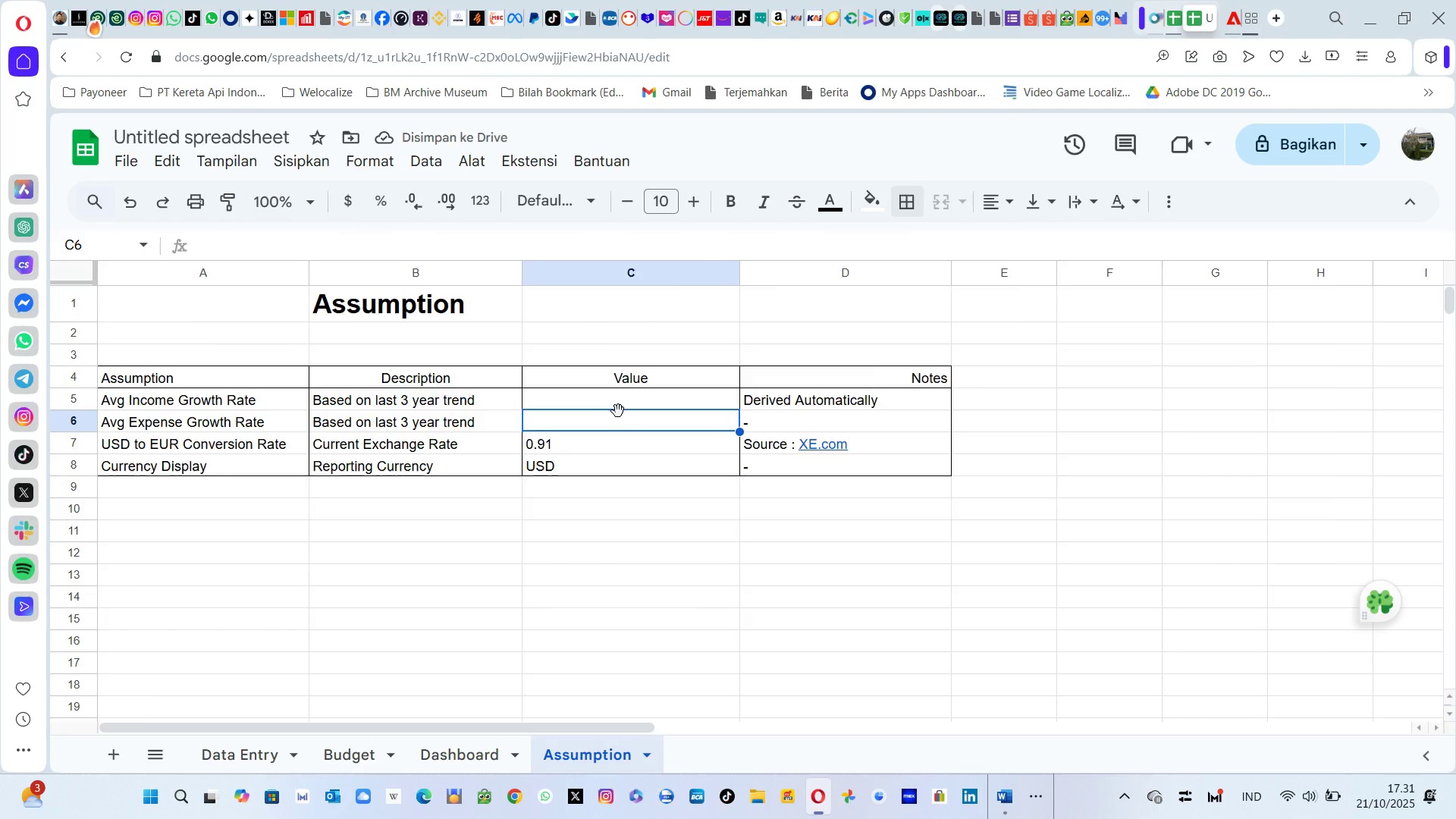 
key(Alt+Tab)
 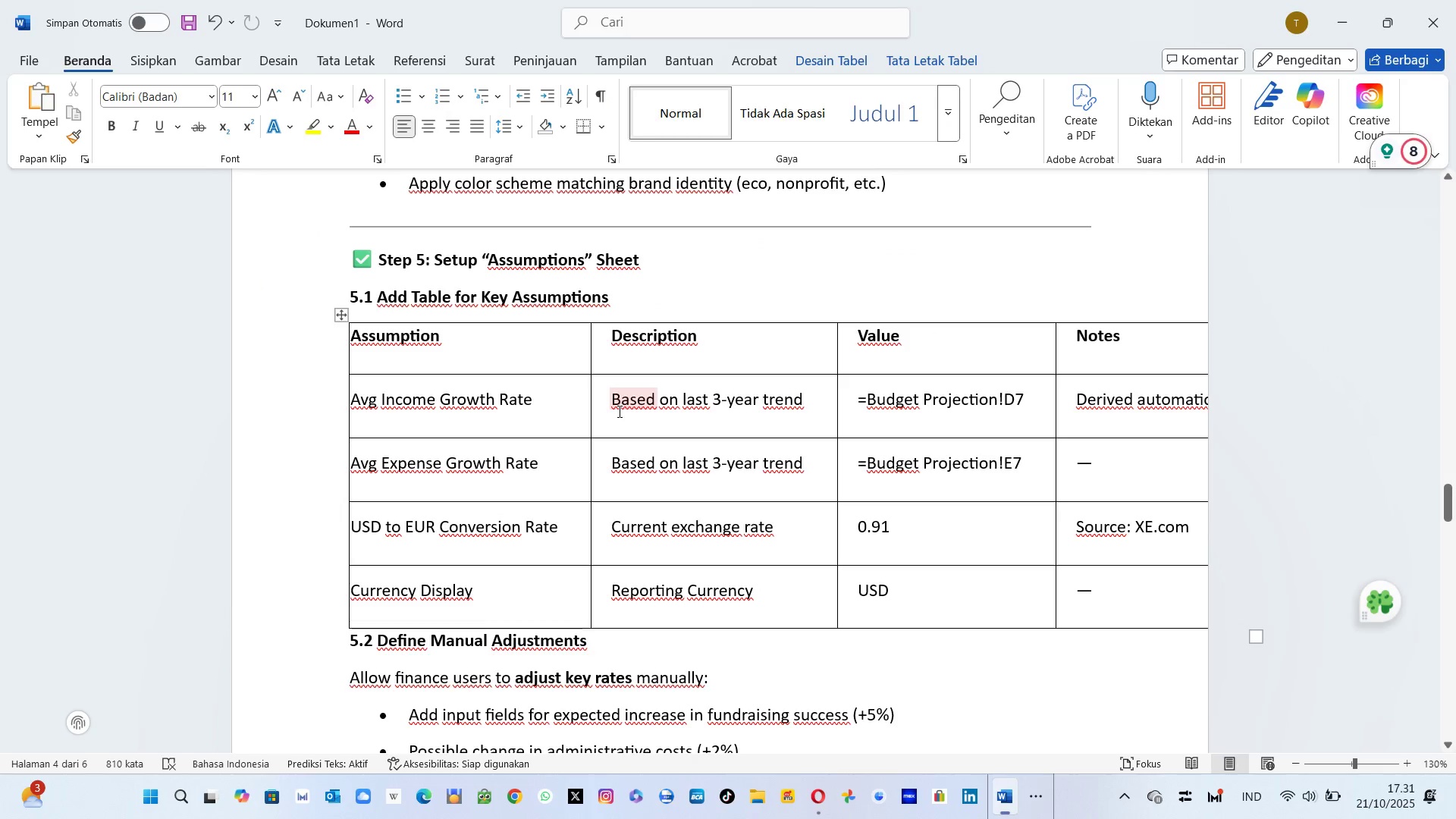 
key(Alt+AltLeft)
 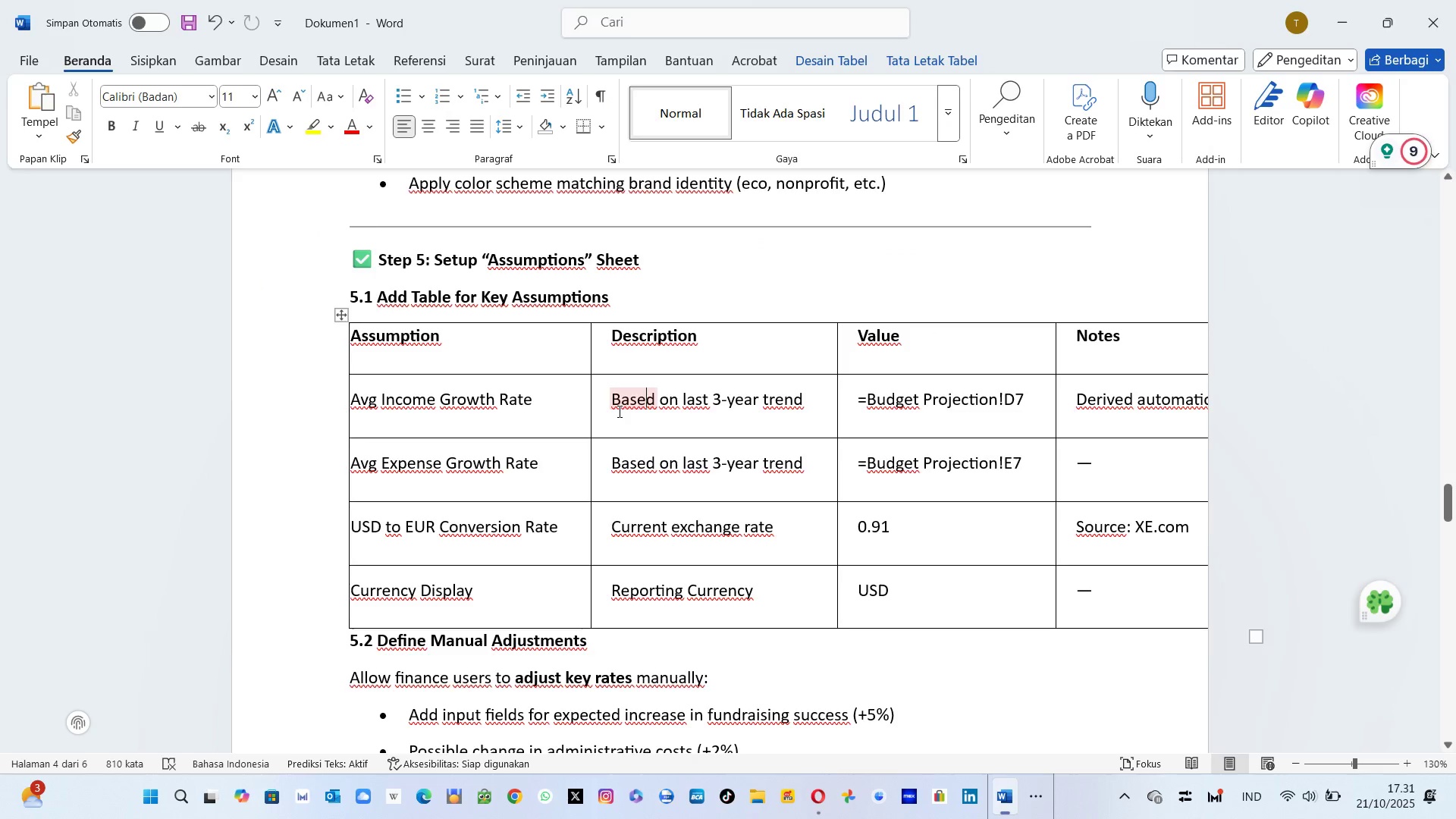 
key(Alt+Tab)
 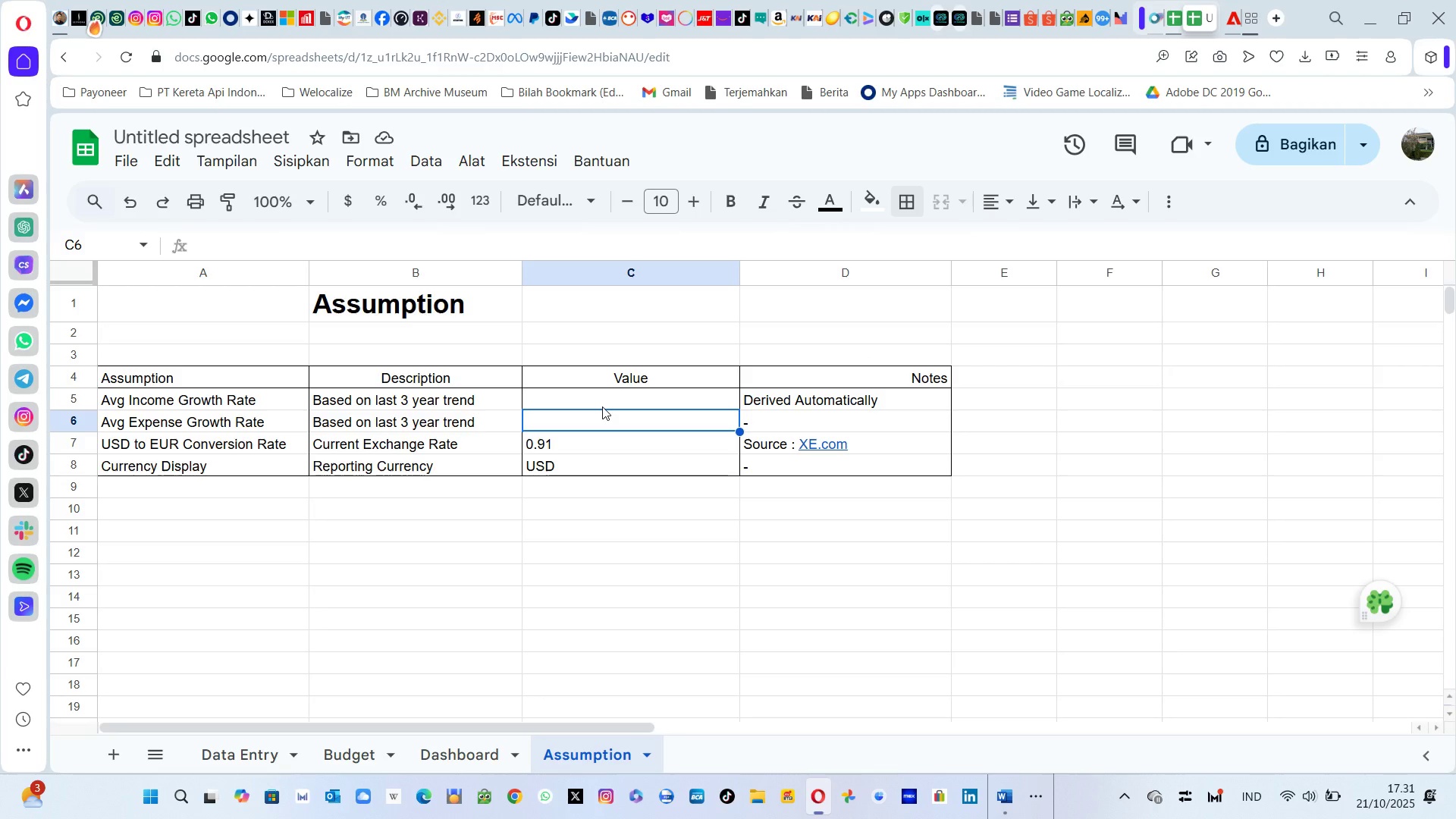 
left_click([602, 406])
 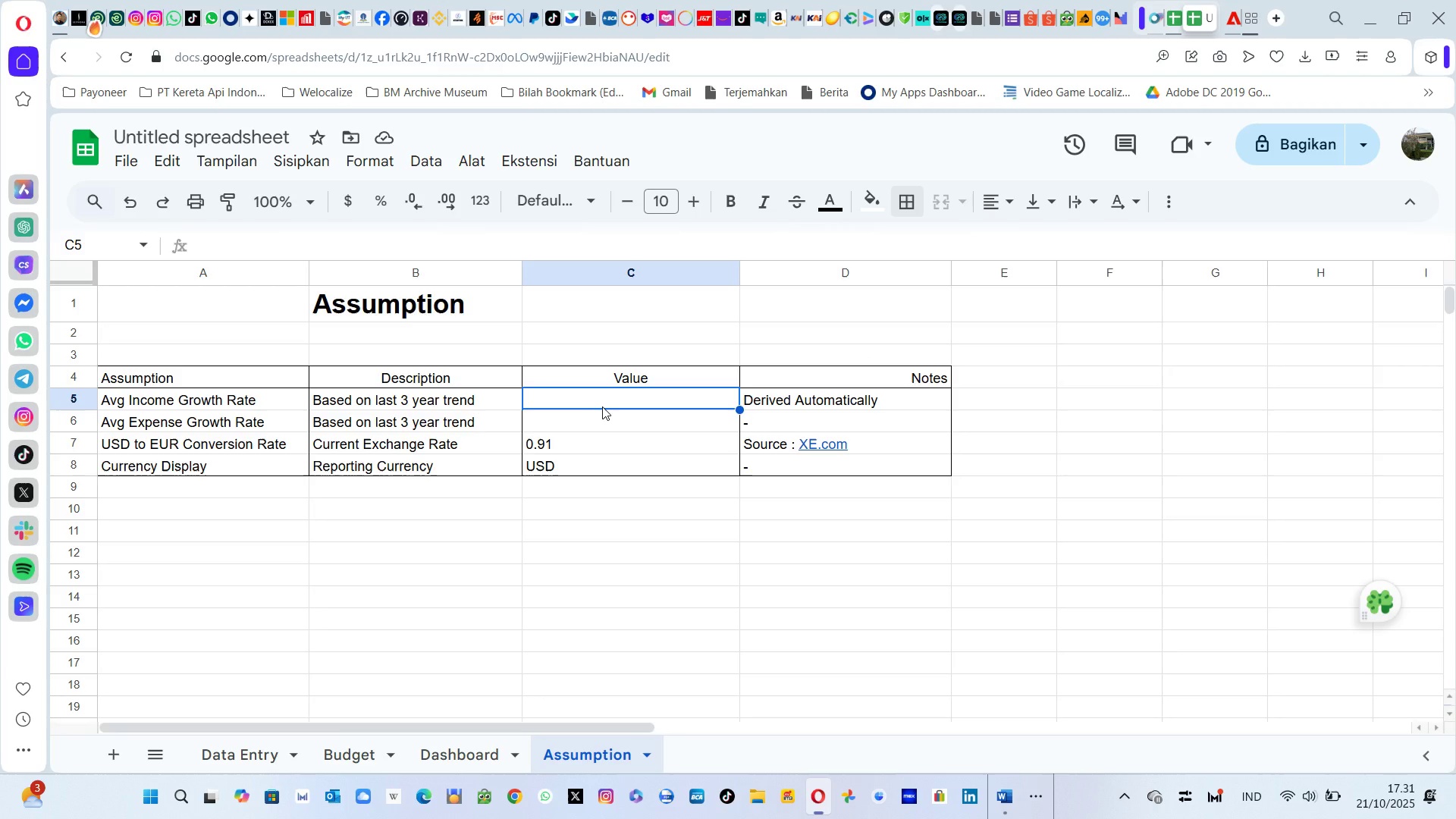 
key(Equal)
 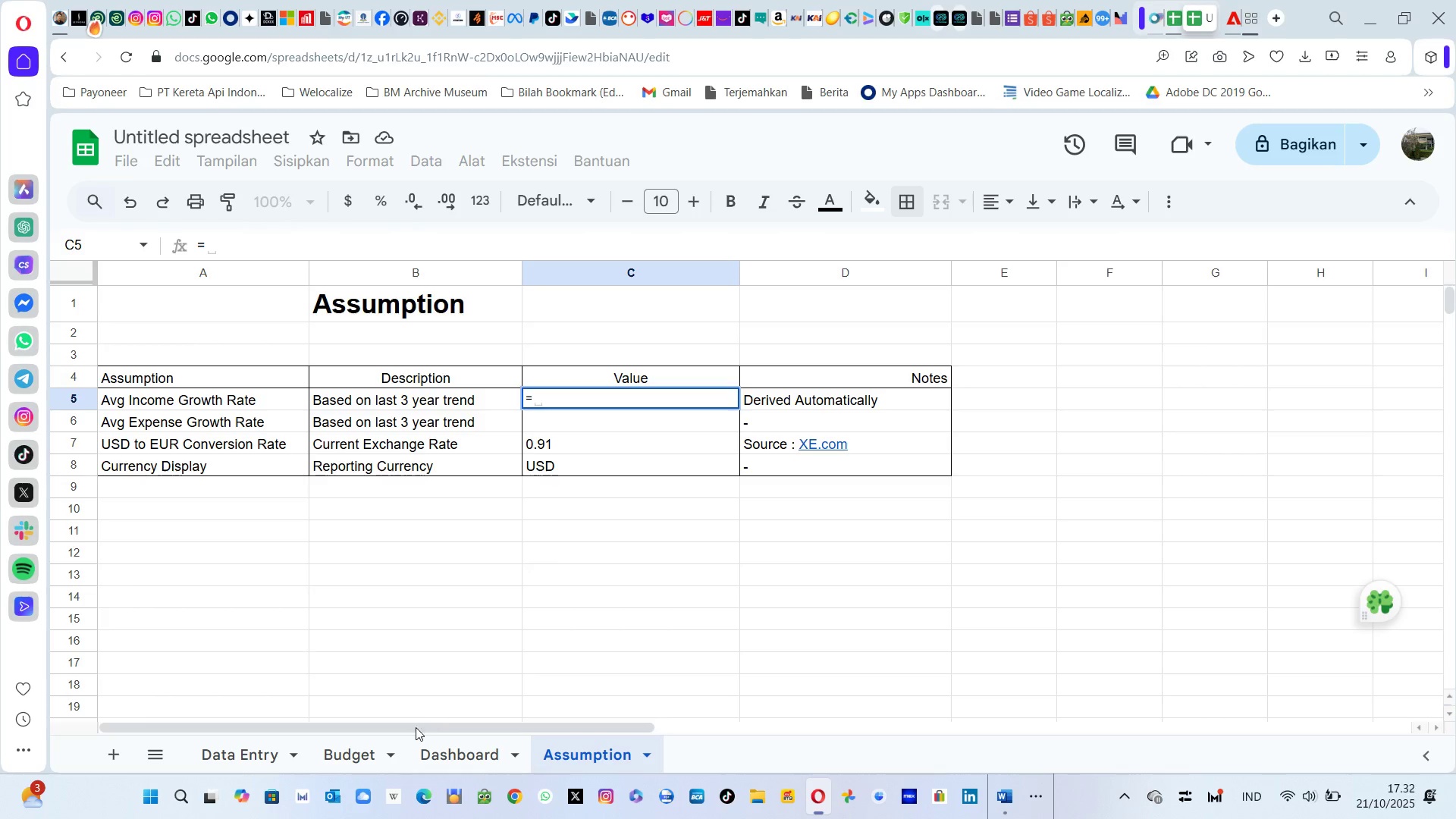 
left_click([373, 754])
 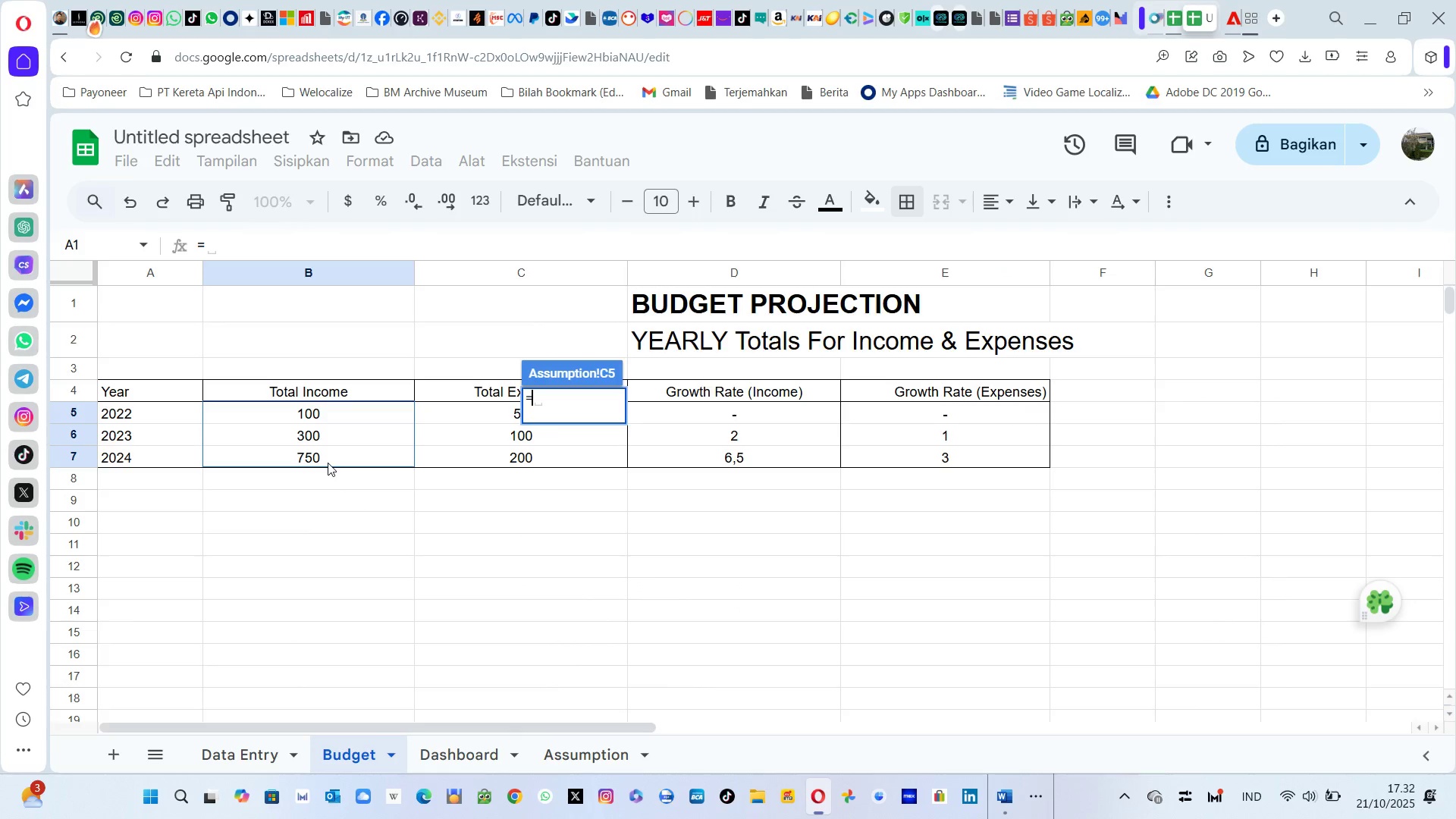 
wait(11.05)
 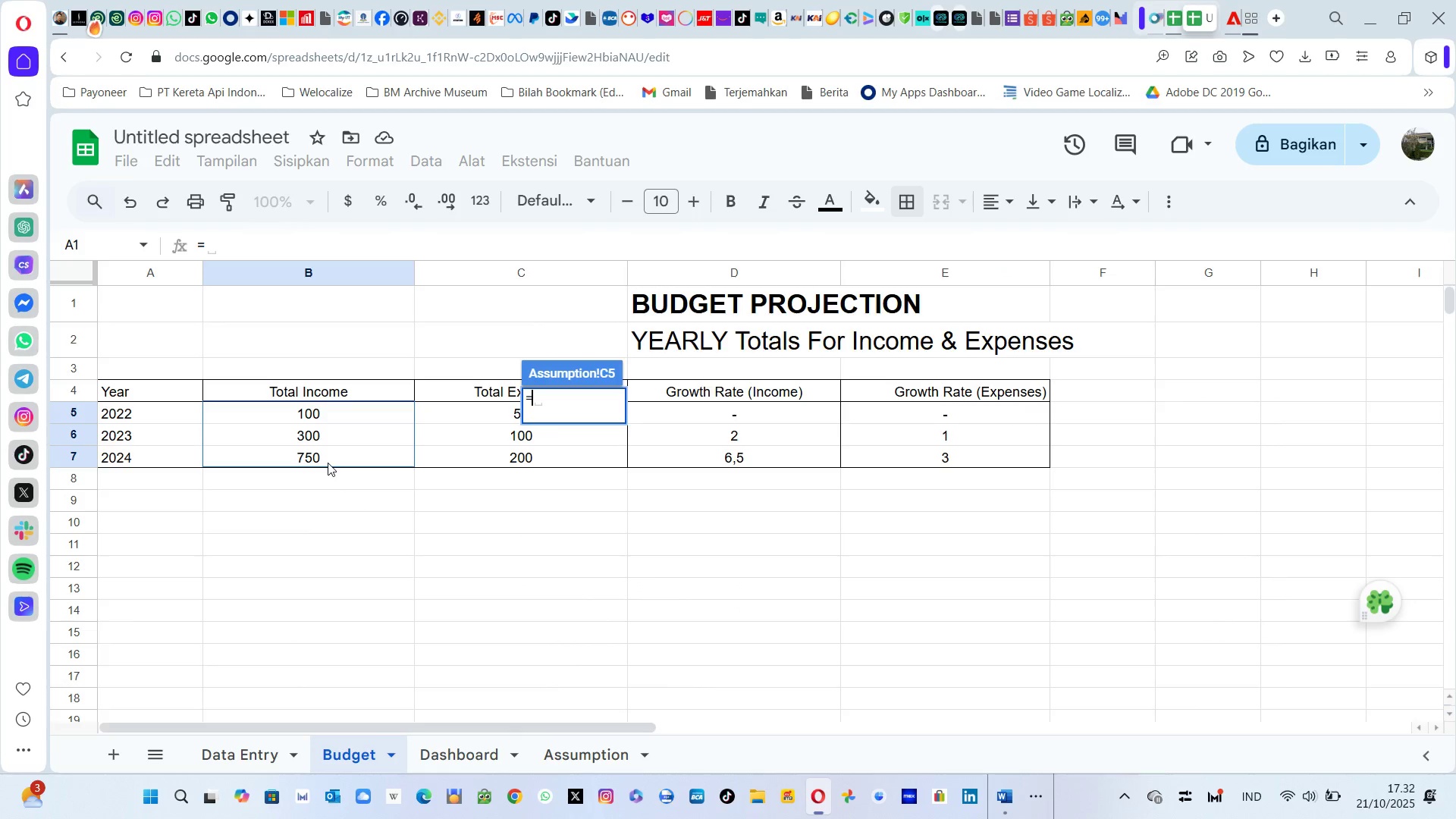 
left_click([334, 460])
 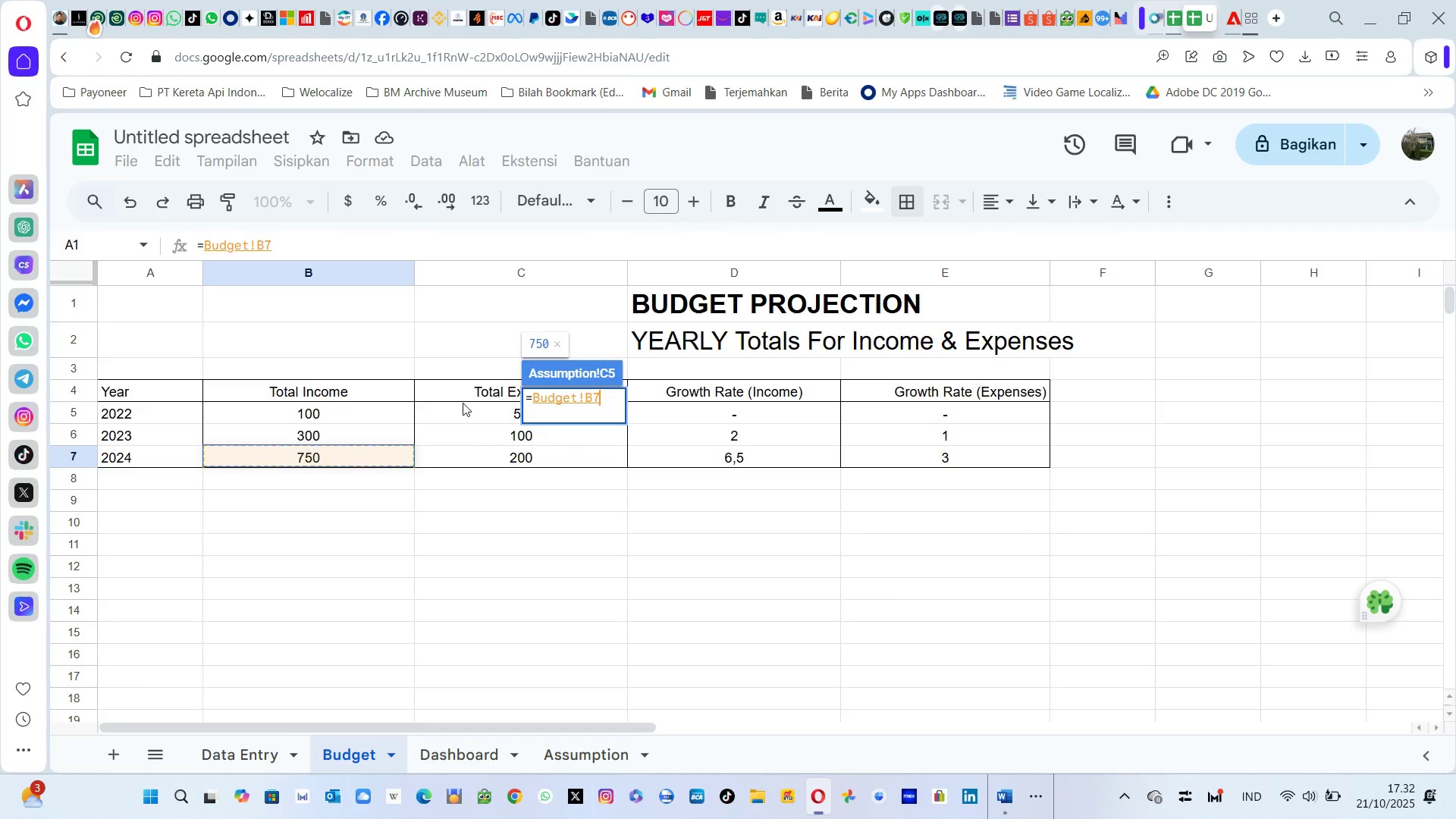 
left_click([311, 238])
 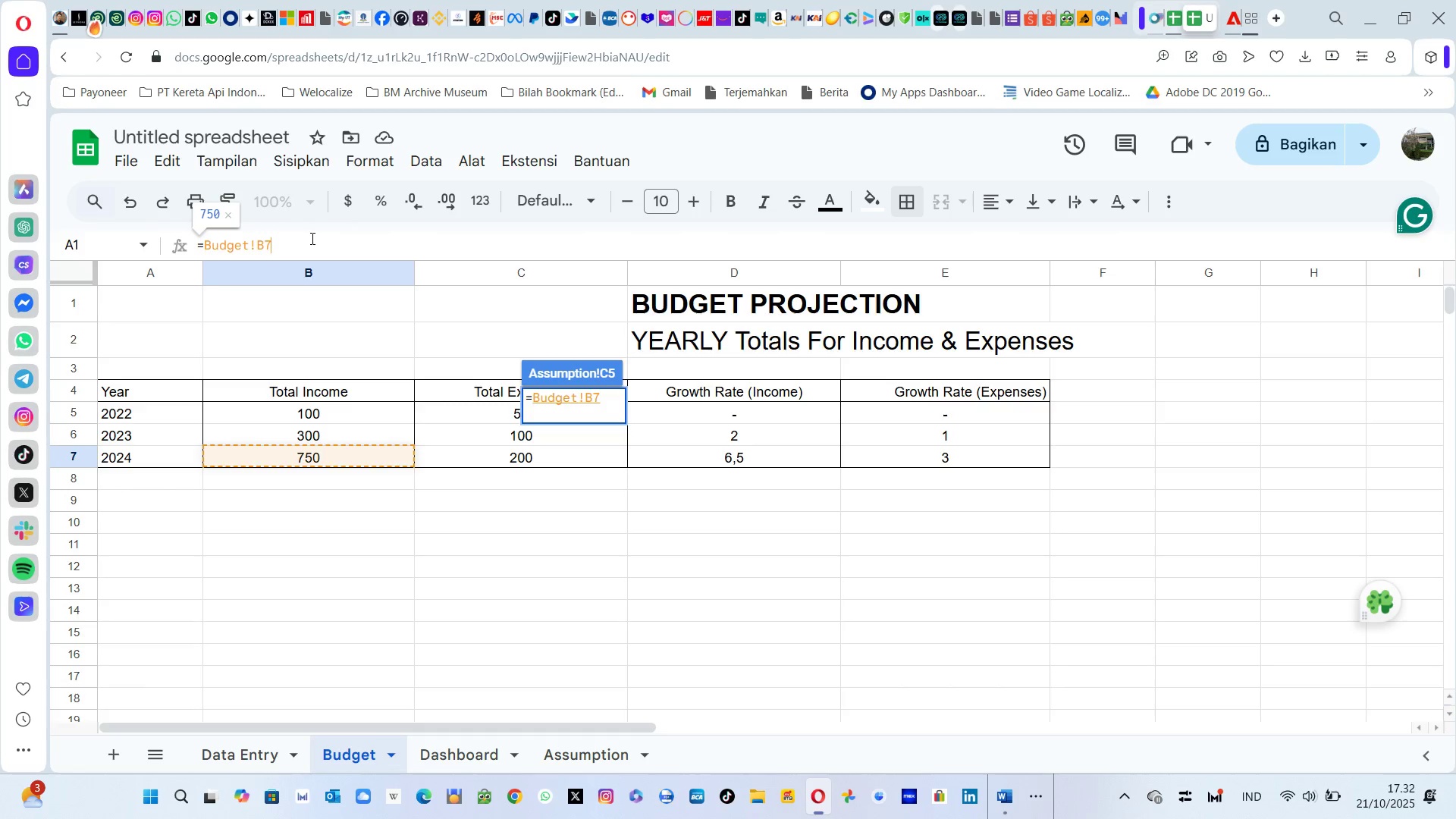 
key(Backspace)
 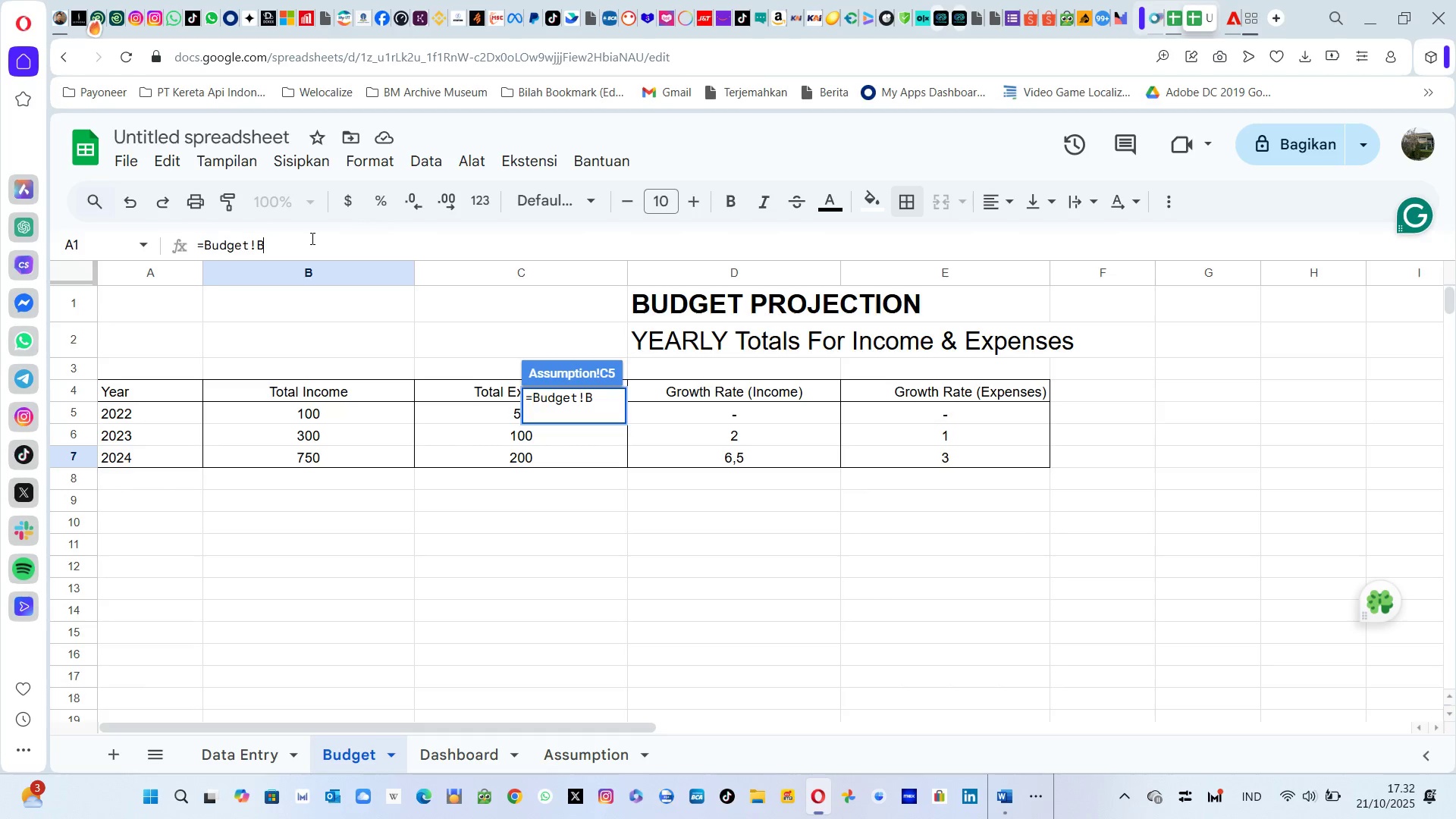 
key(7)
 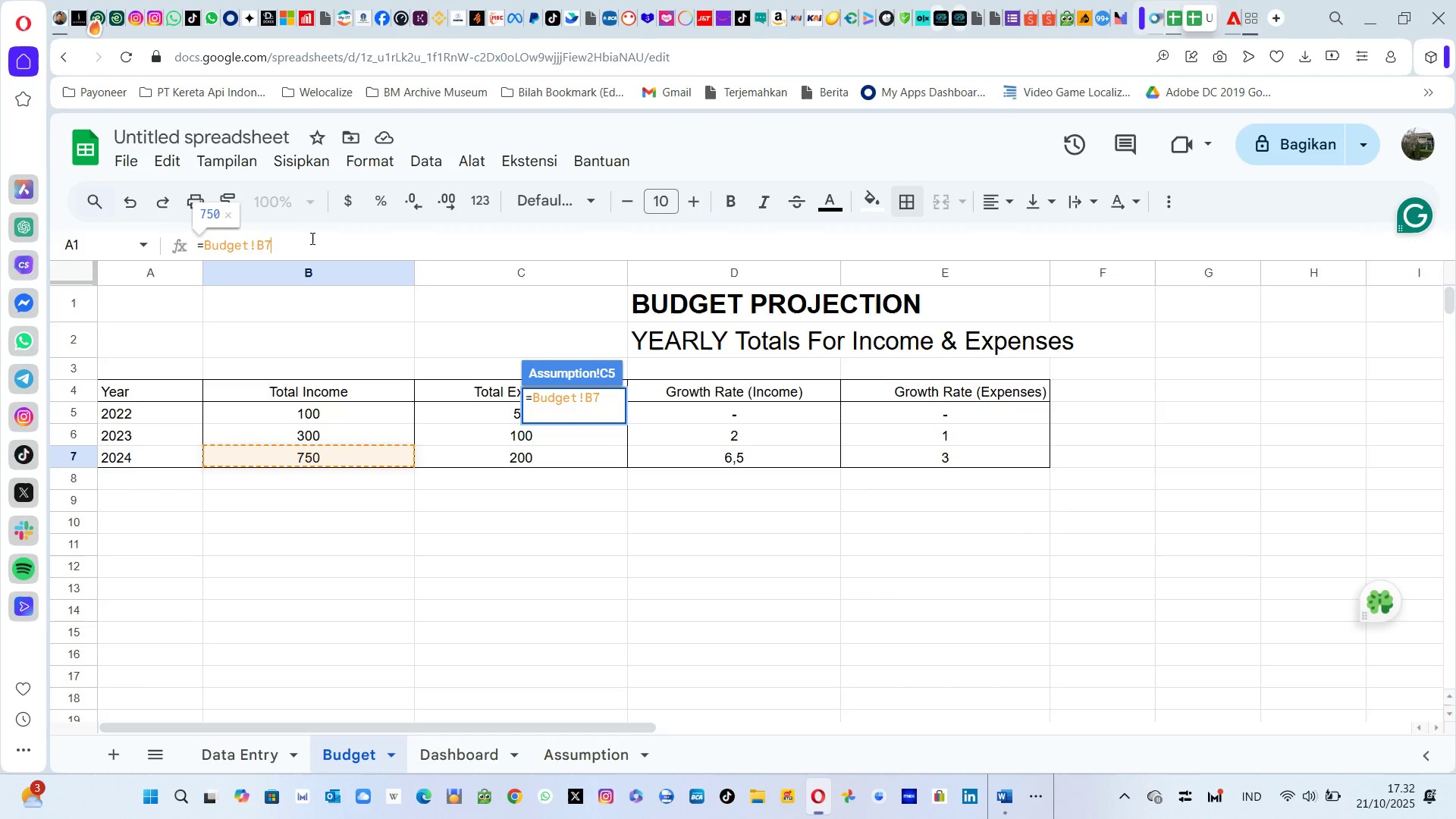 
key(Enter)
 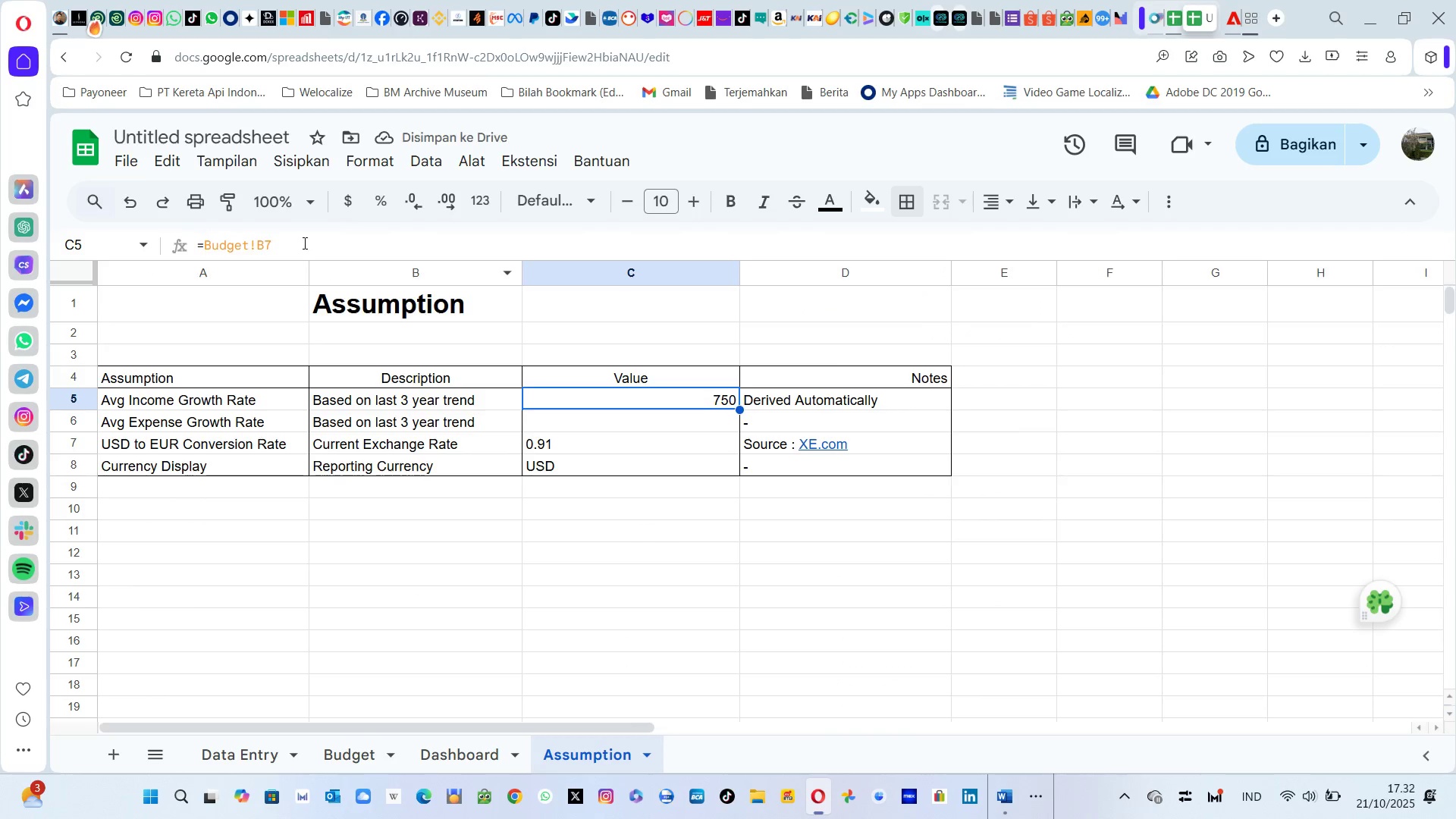 
wait(7.08)
 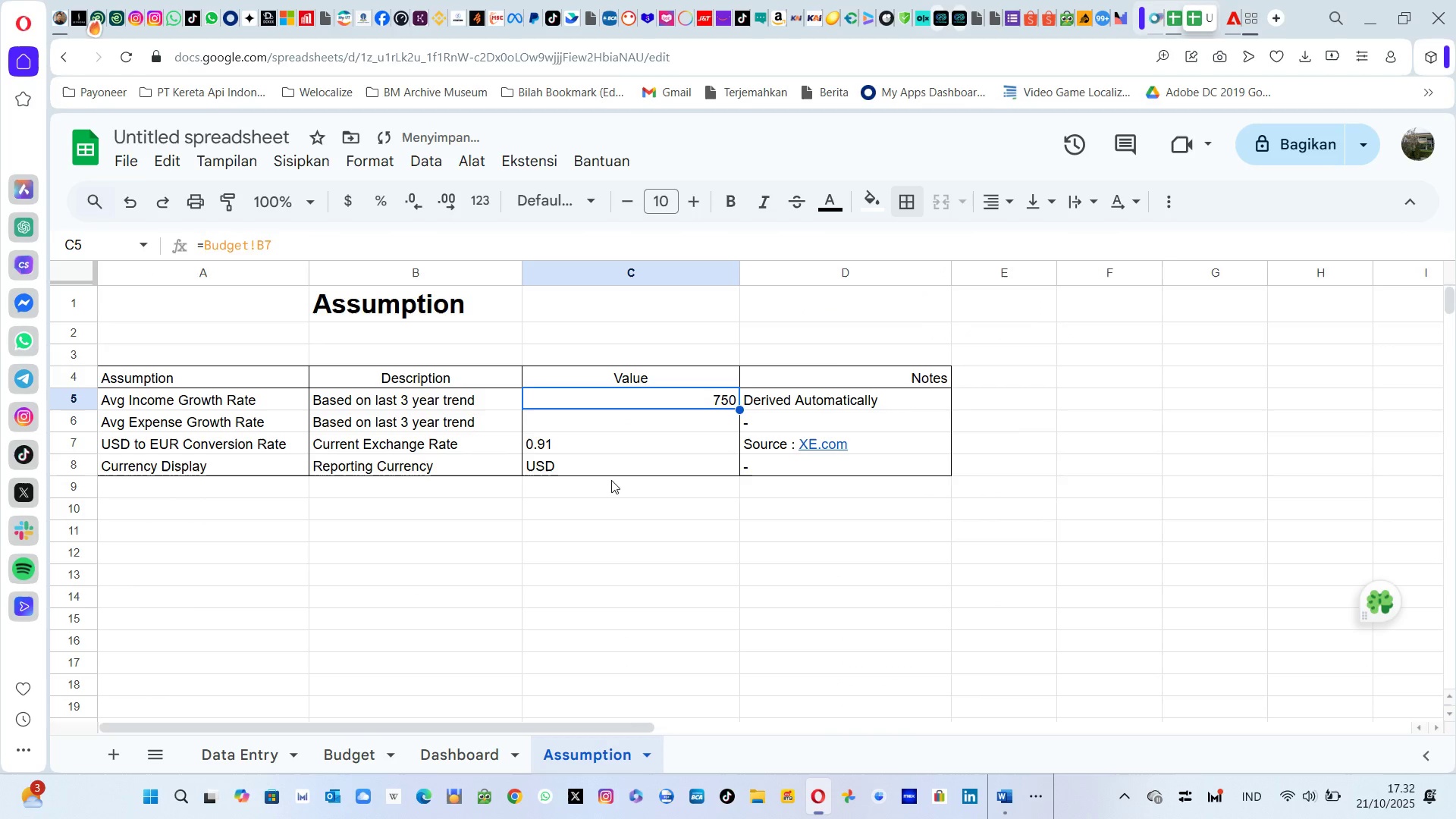 
key(Alt+AltLeft)
 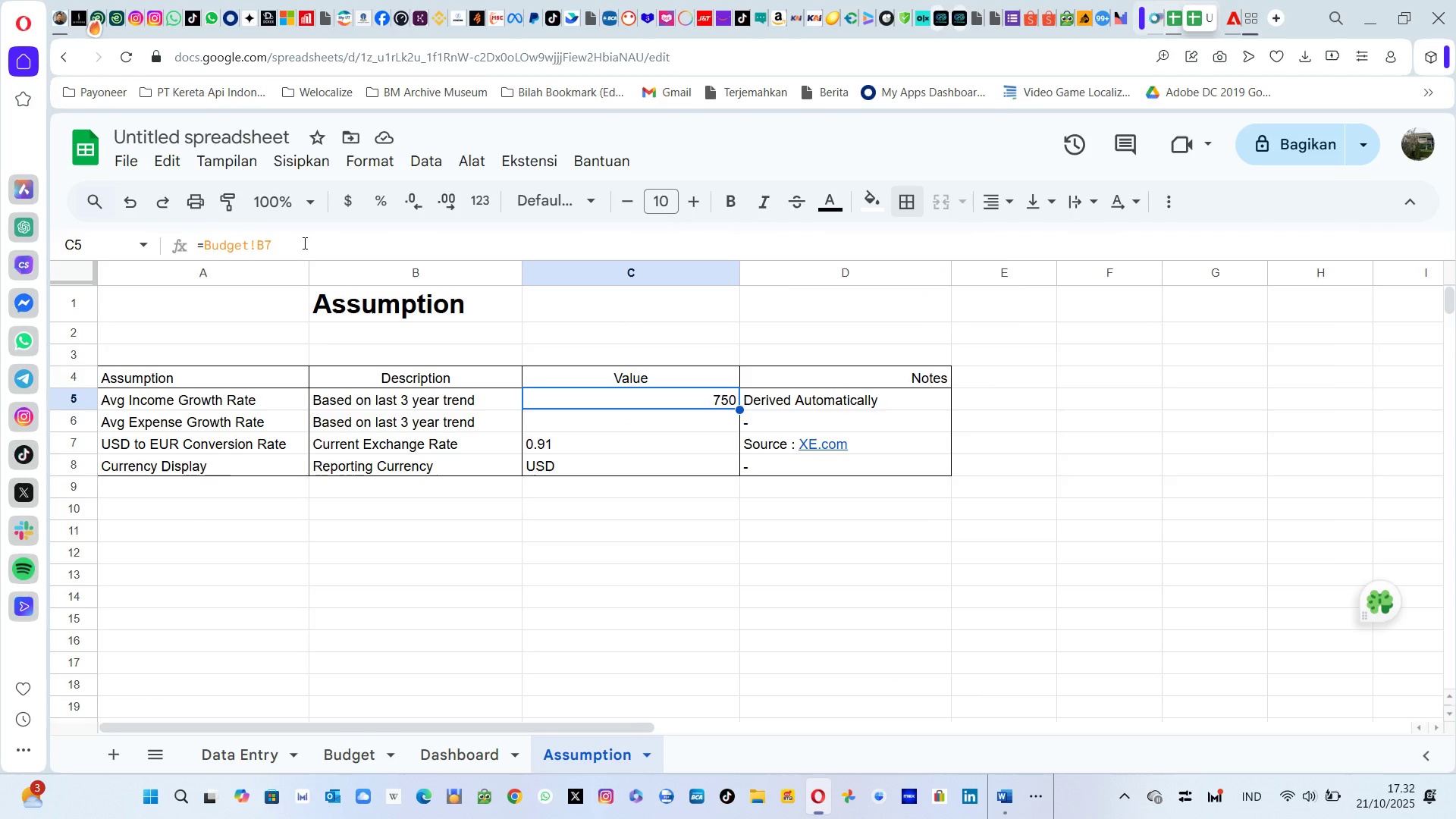 
key(Alt+Tab)
 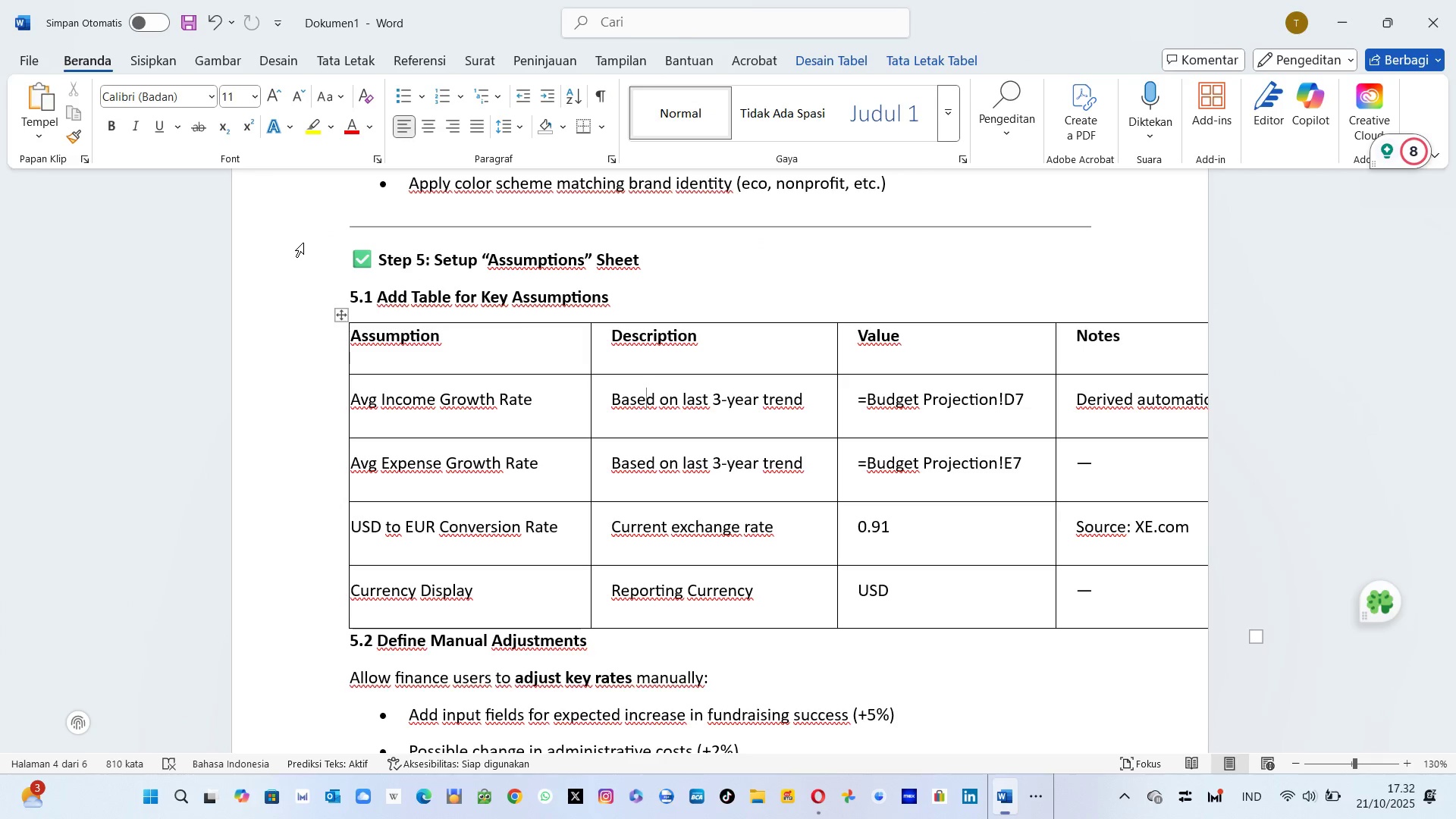 
key(Alt+AltLeft)
 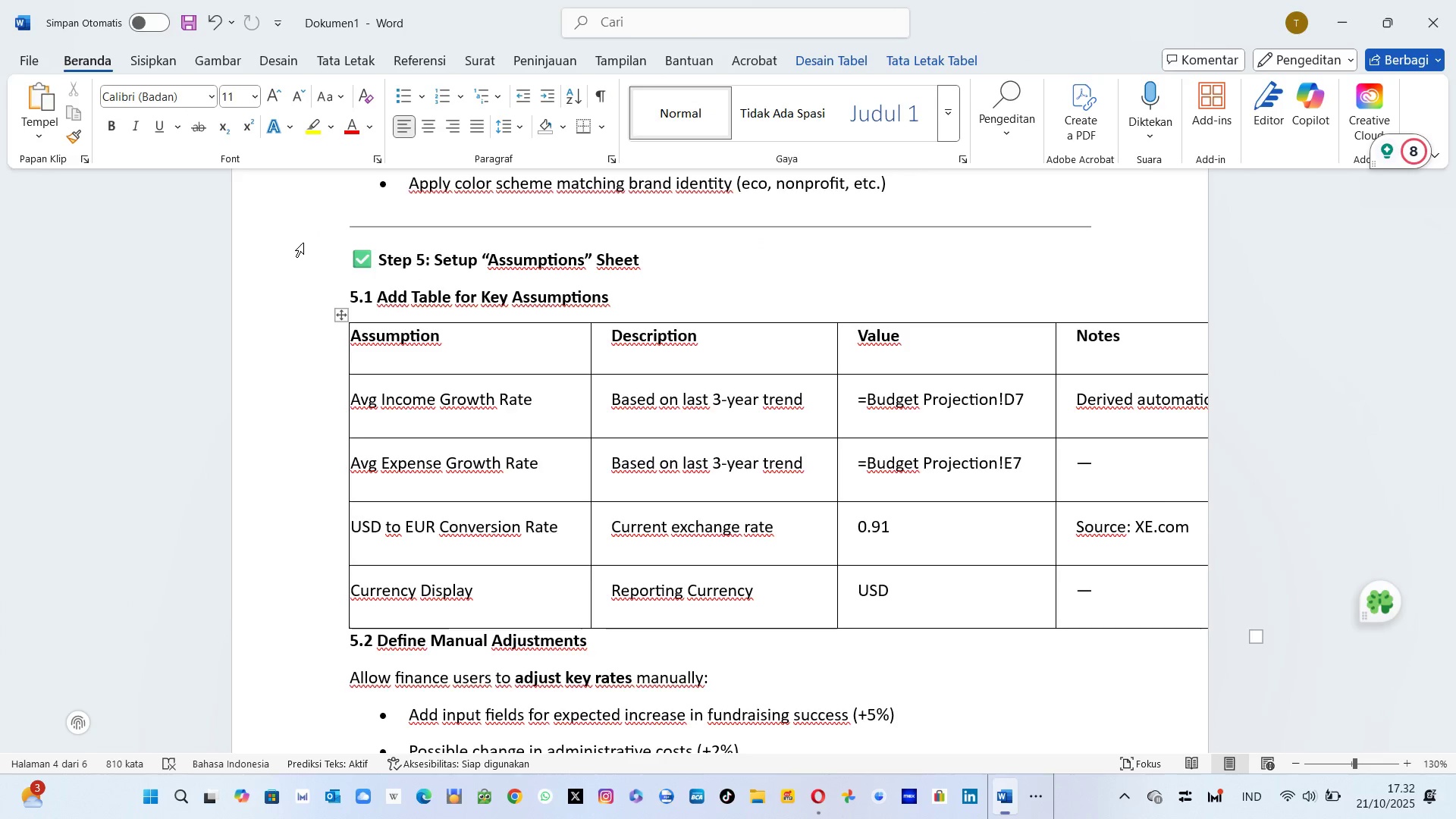 
key(Alt+Tab)
 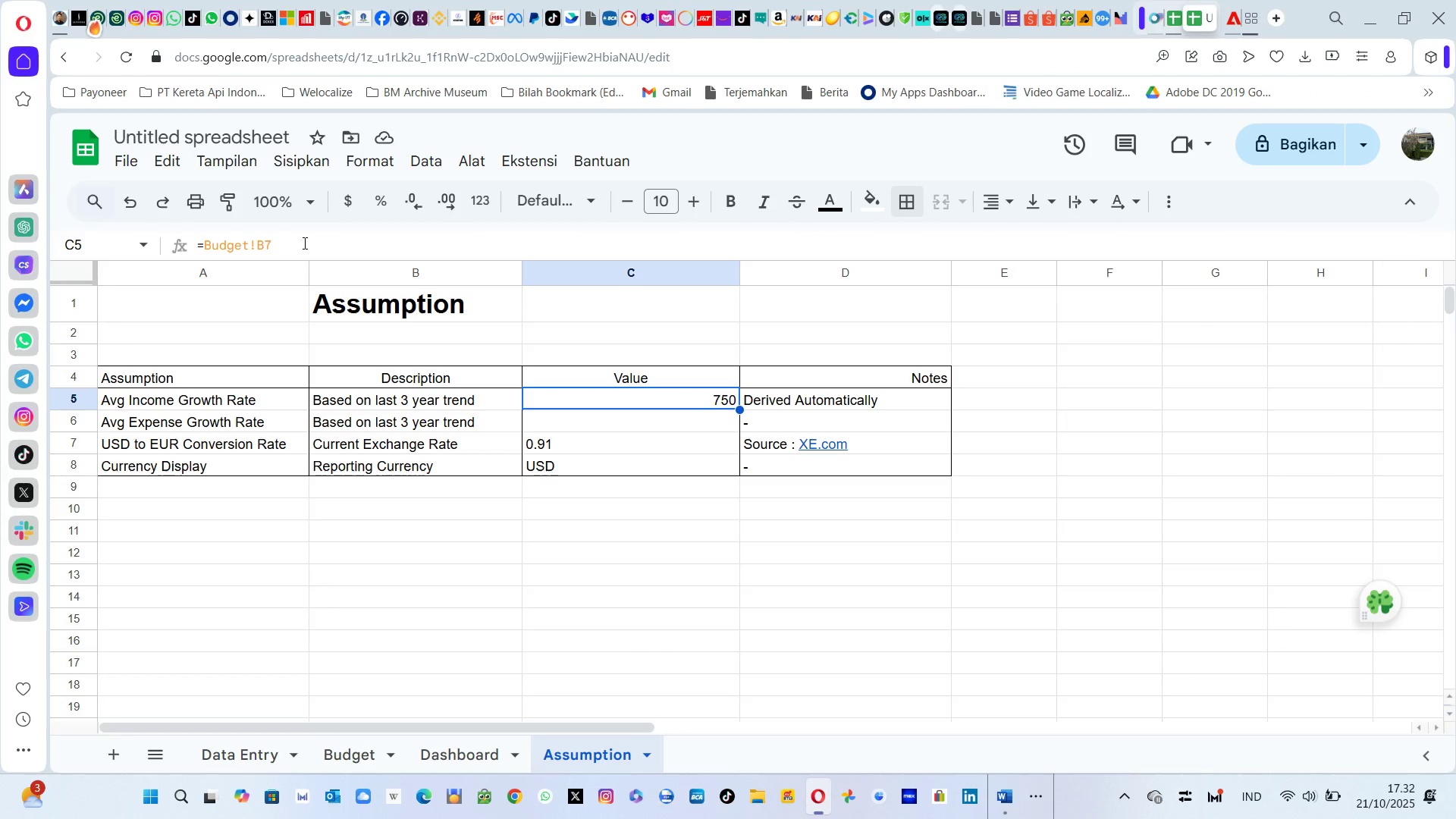 
left_click([303, 243])
 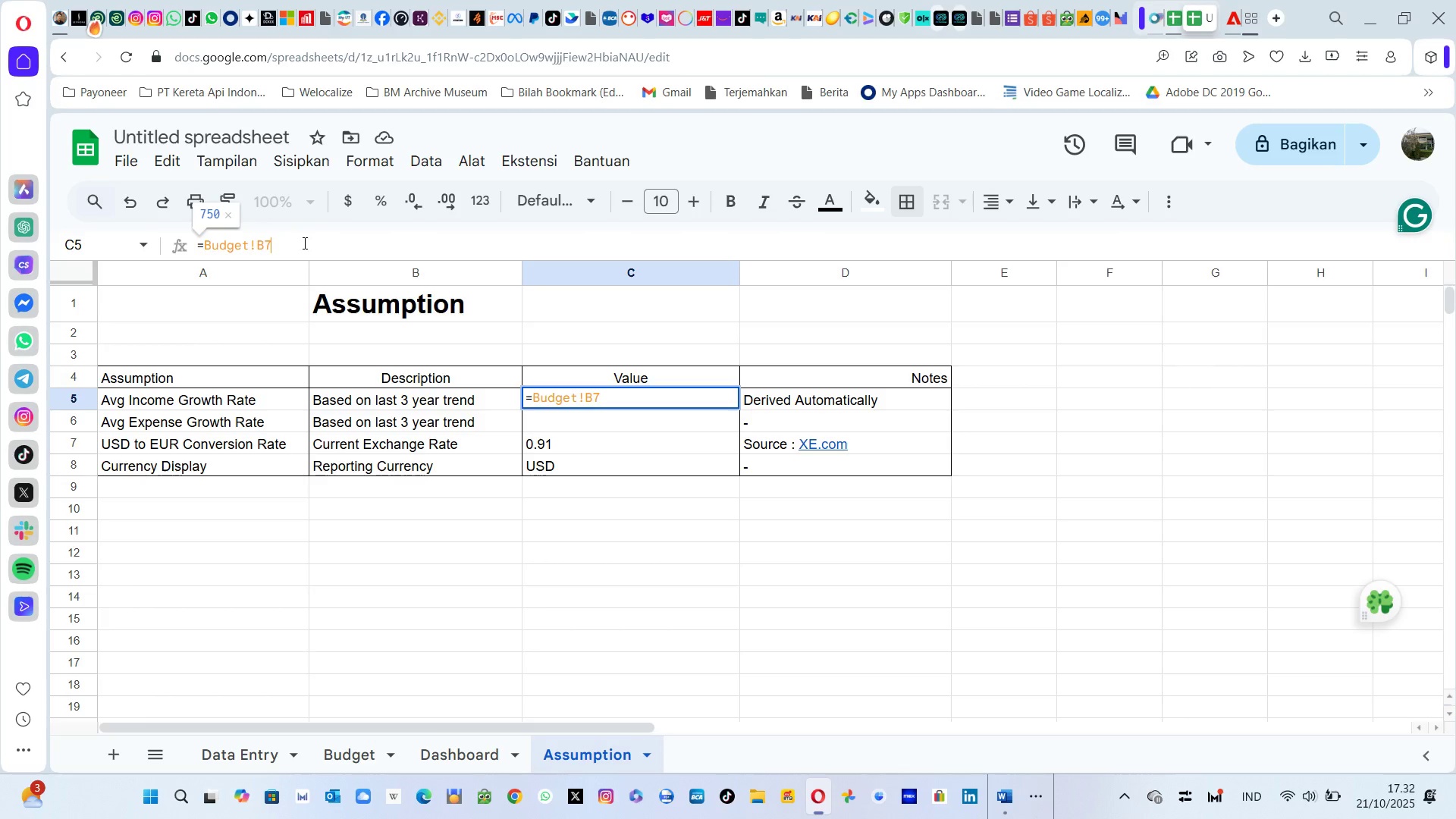 
key(ArrowLeft)
 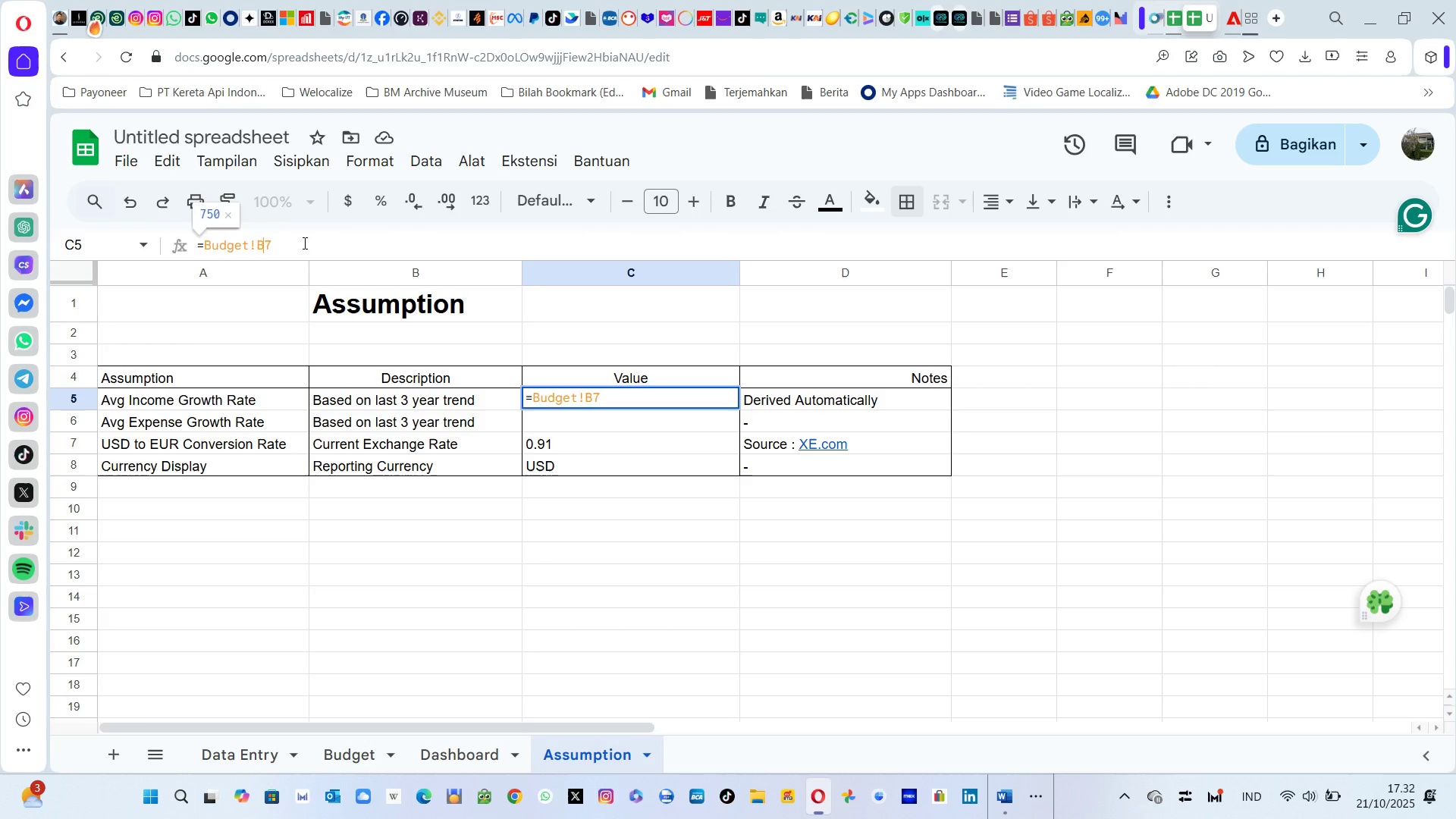 
key(Backspace)
 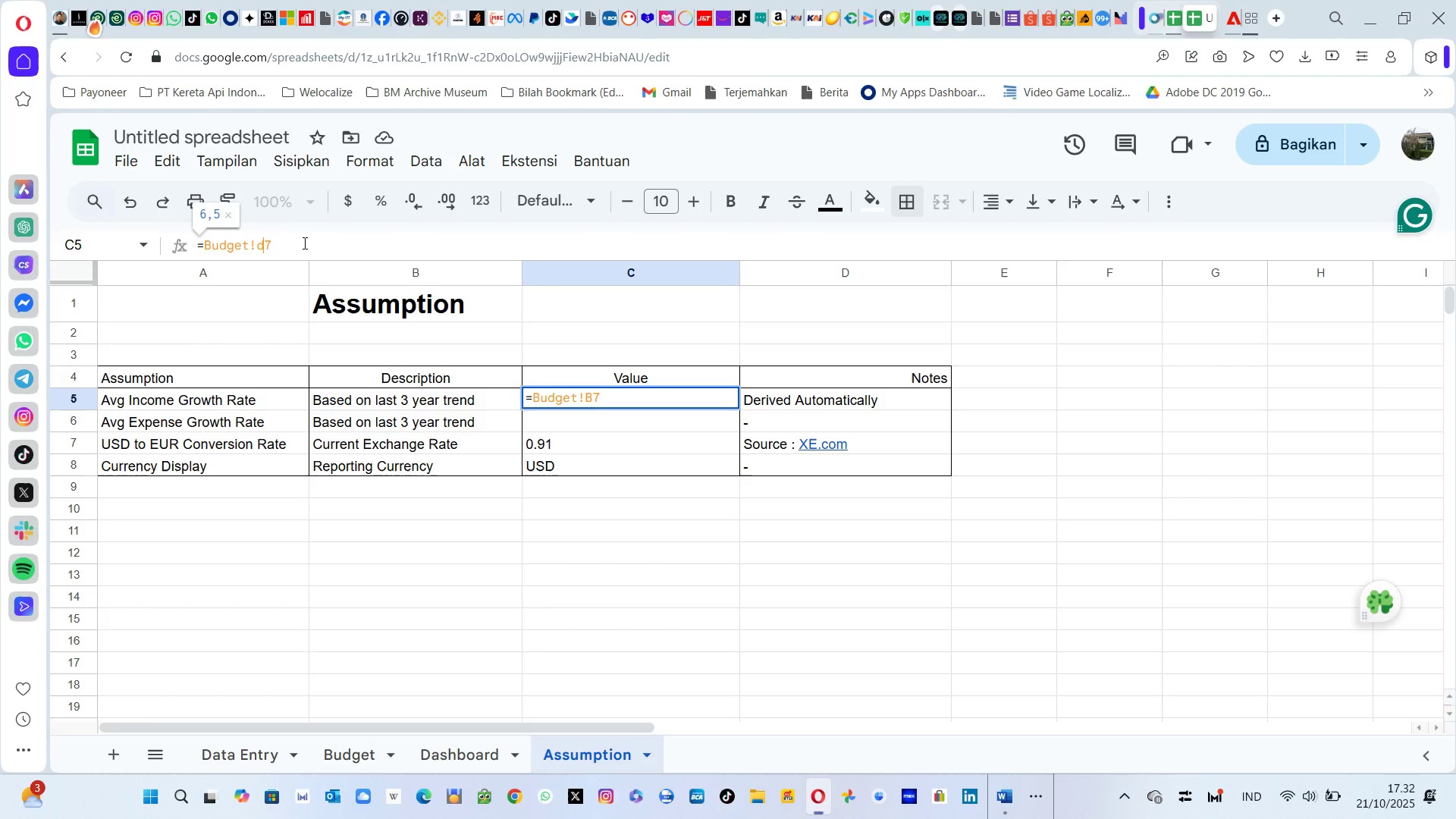 
key(D)
 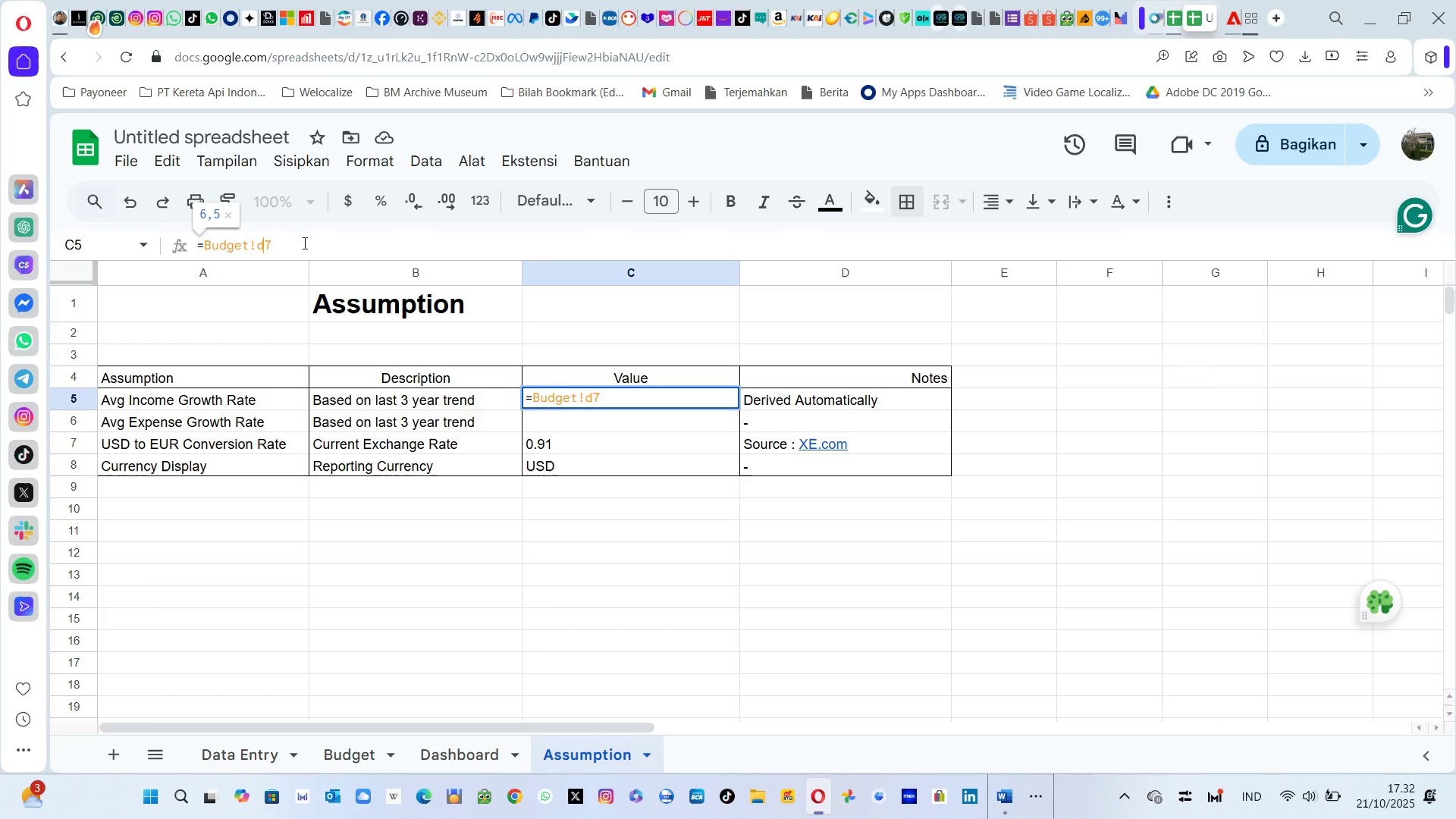 
key(Enter)
 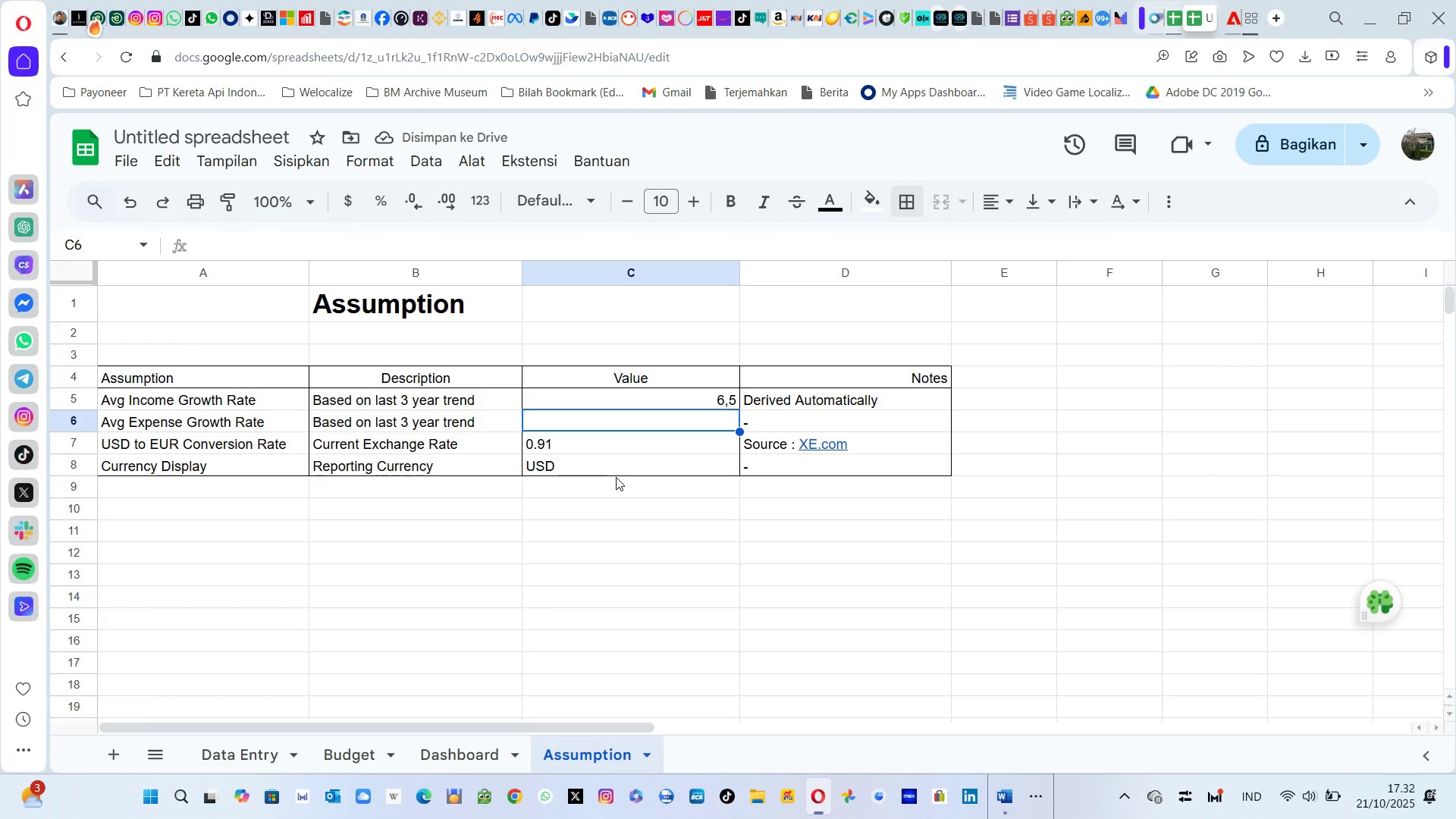 
wait(6.71)
 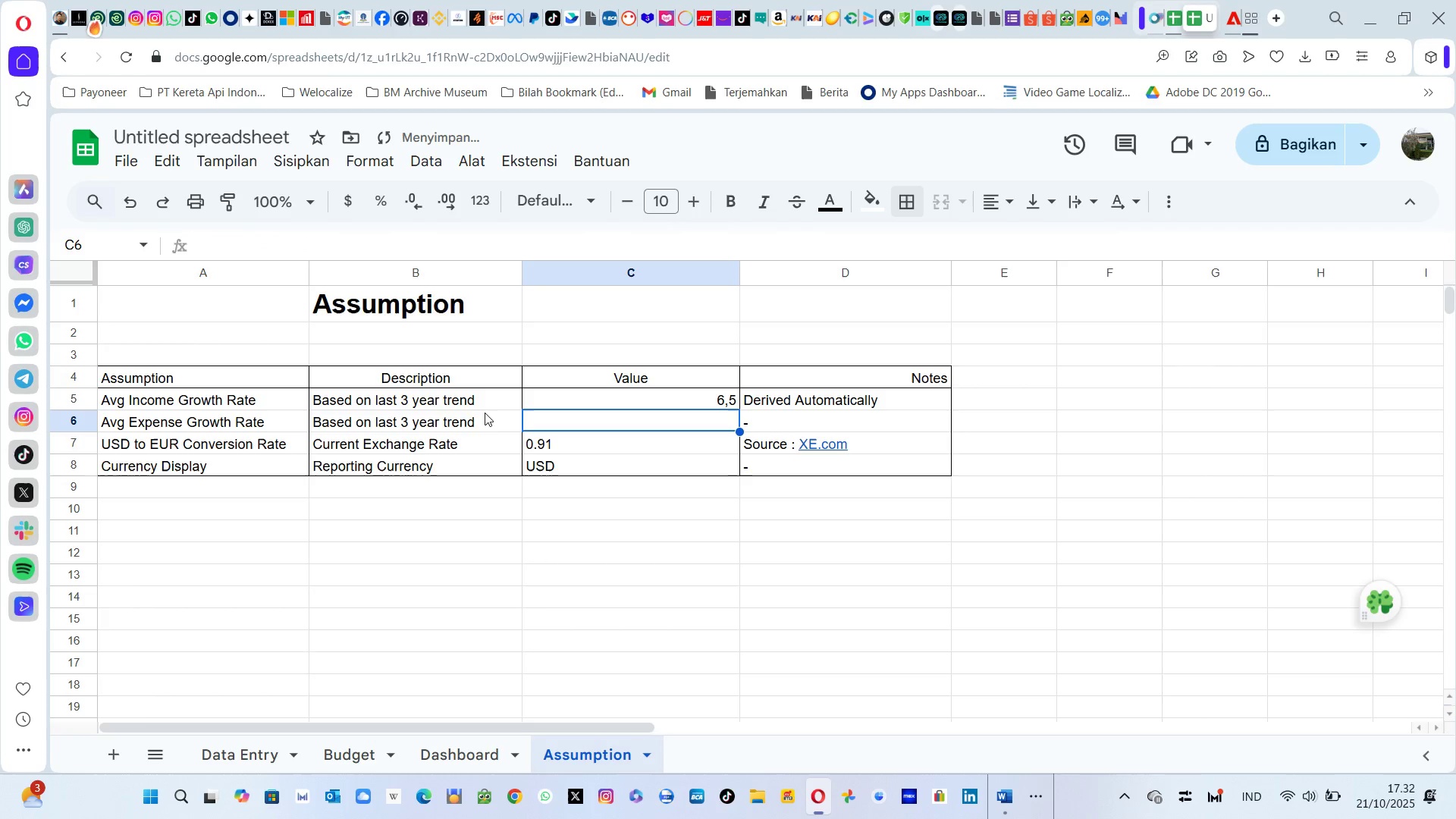 
left_click([413, 254])
 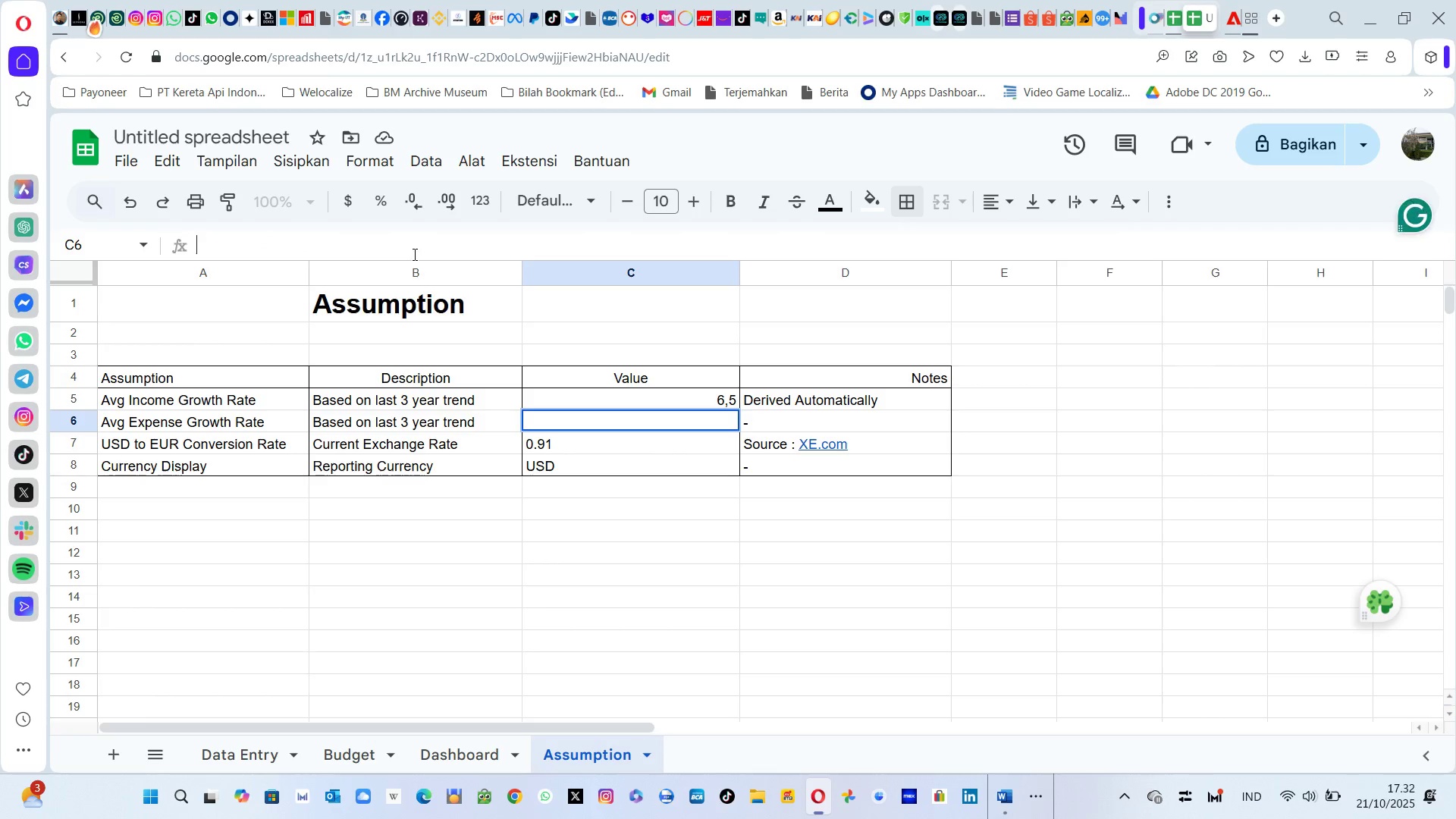 
key(Equal)
 